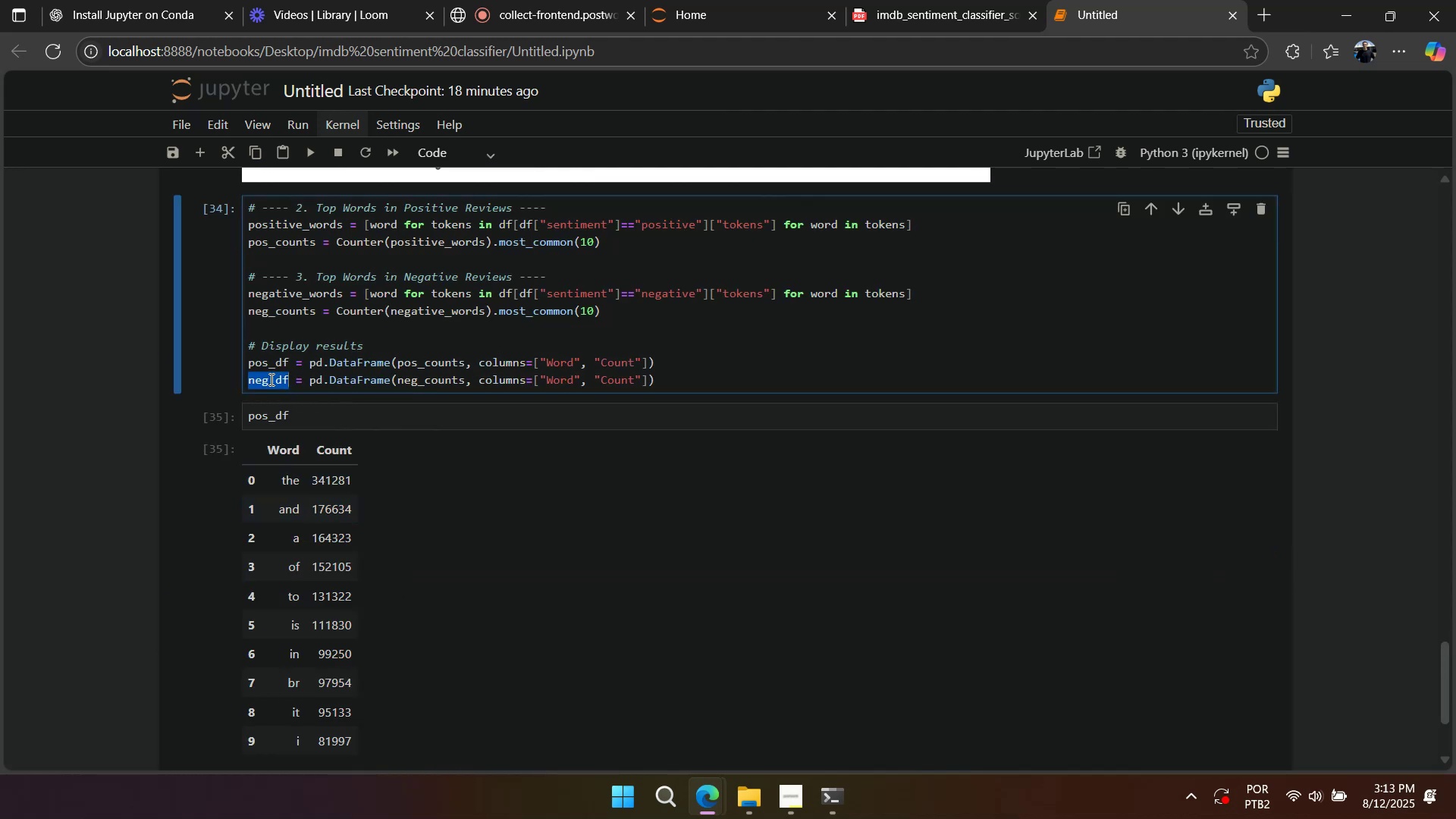 
key(Control+ControlLeft)
 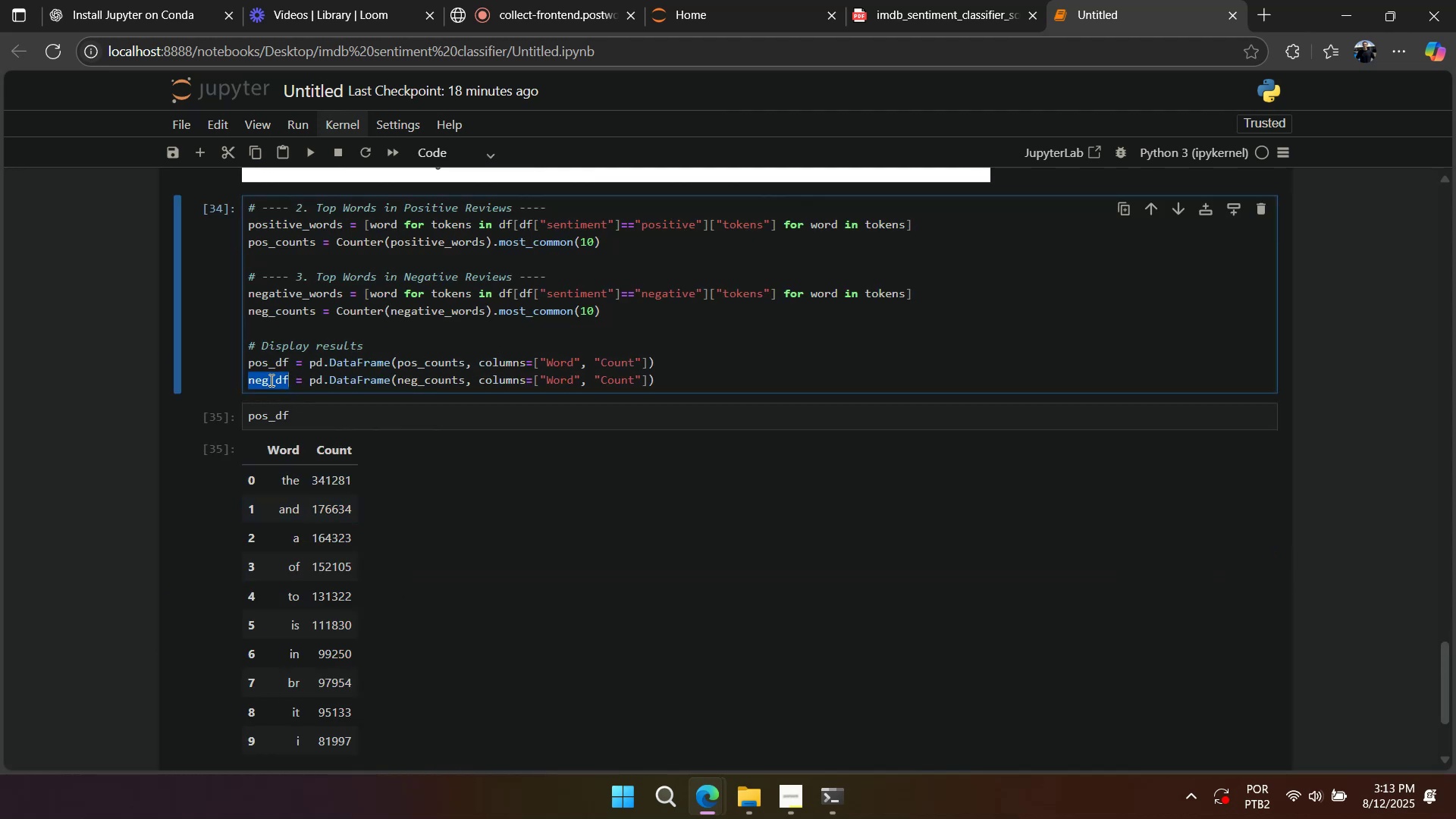 
key(Control+C)
 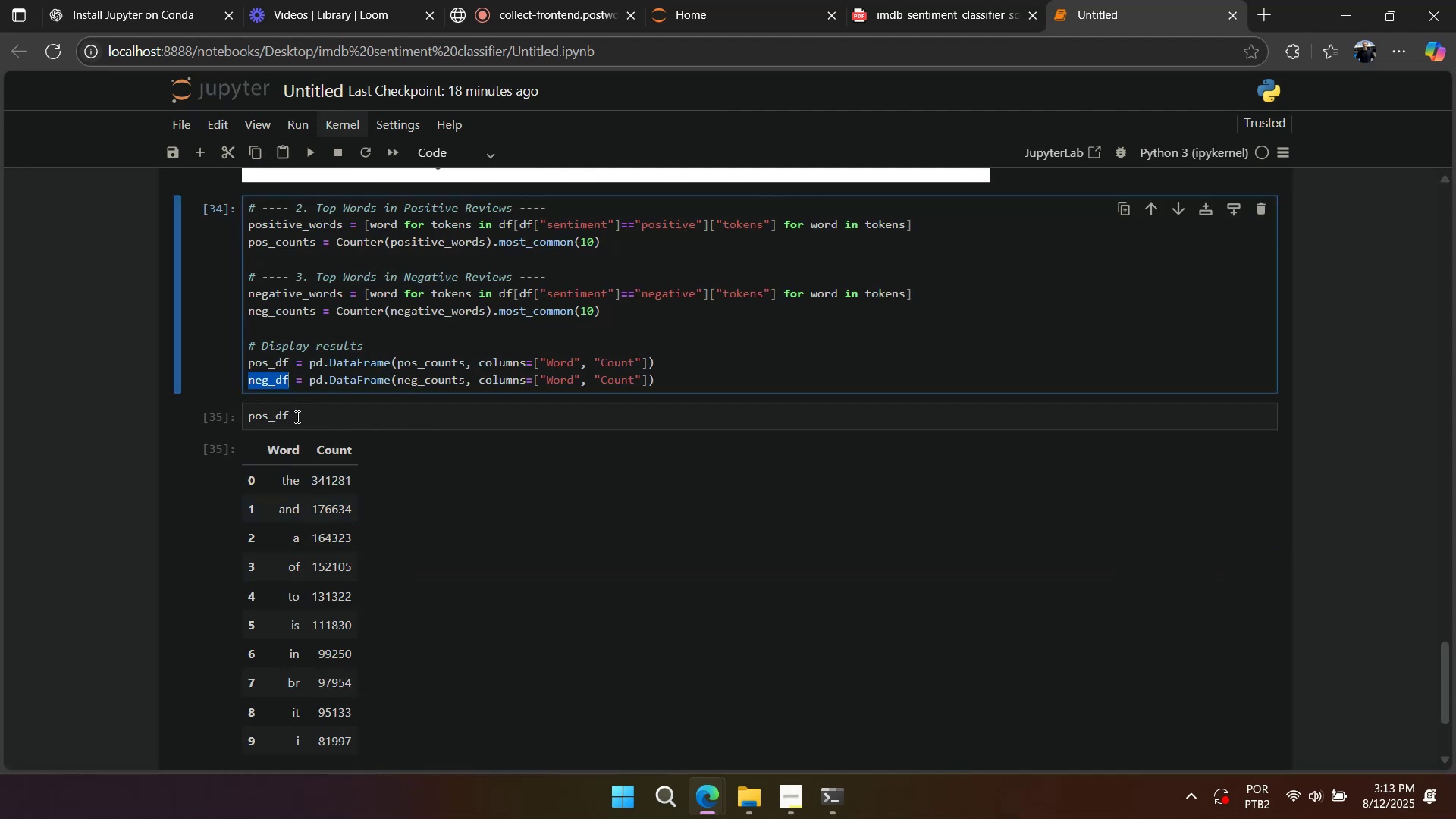 
left_click([296, 416])
 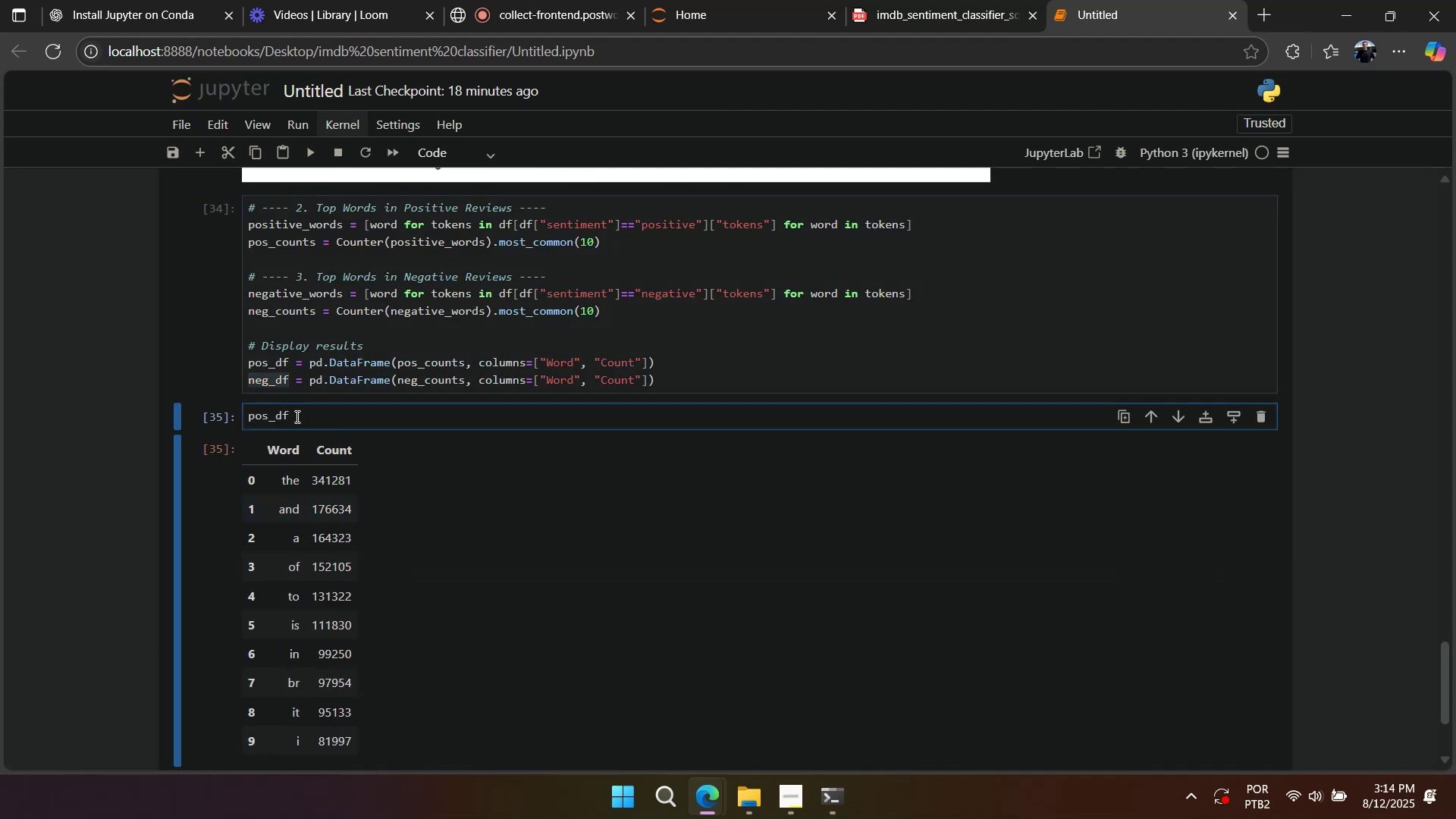 
scroll: coordinate [318, 450], scroll_direction: down, amount: 4.0
 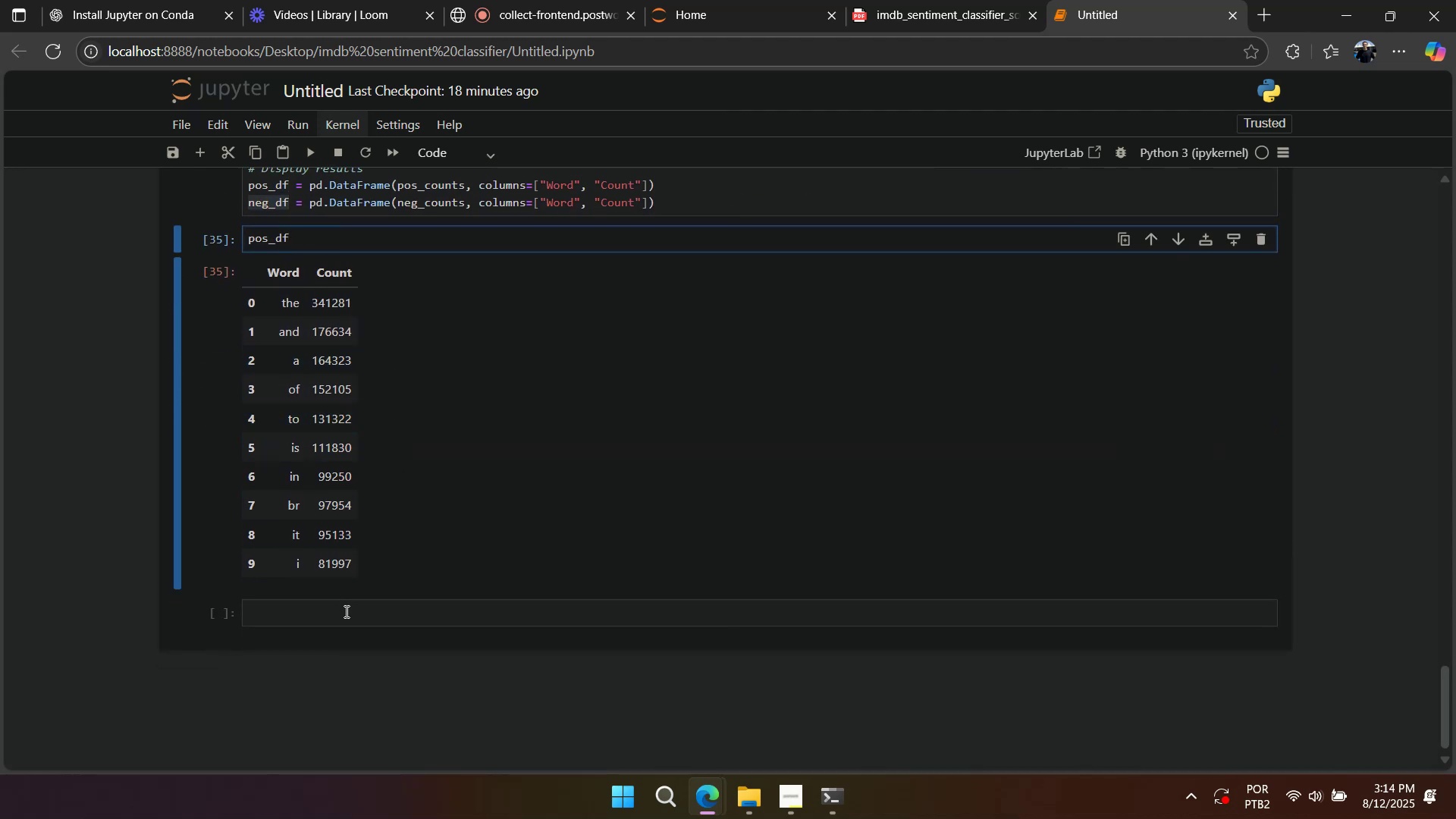 
left_click([345, 611])
 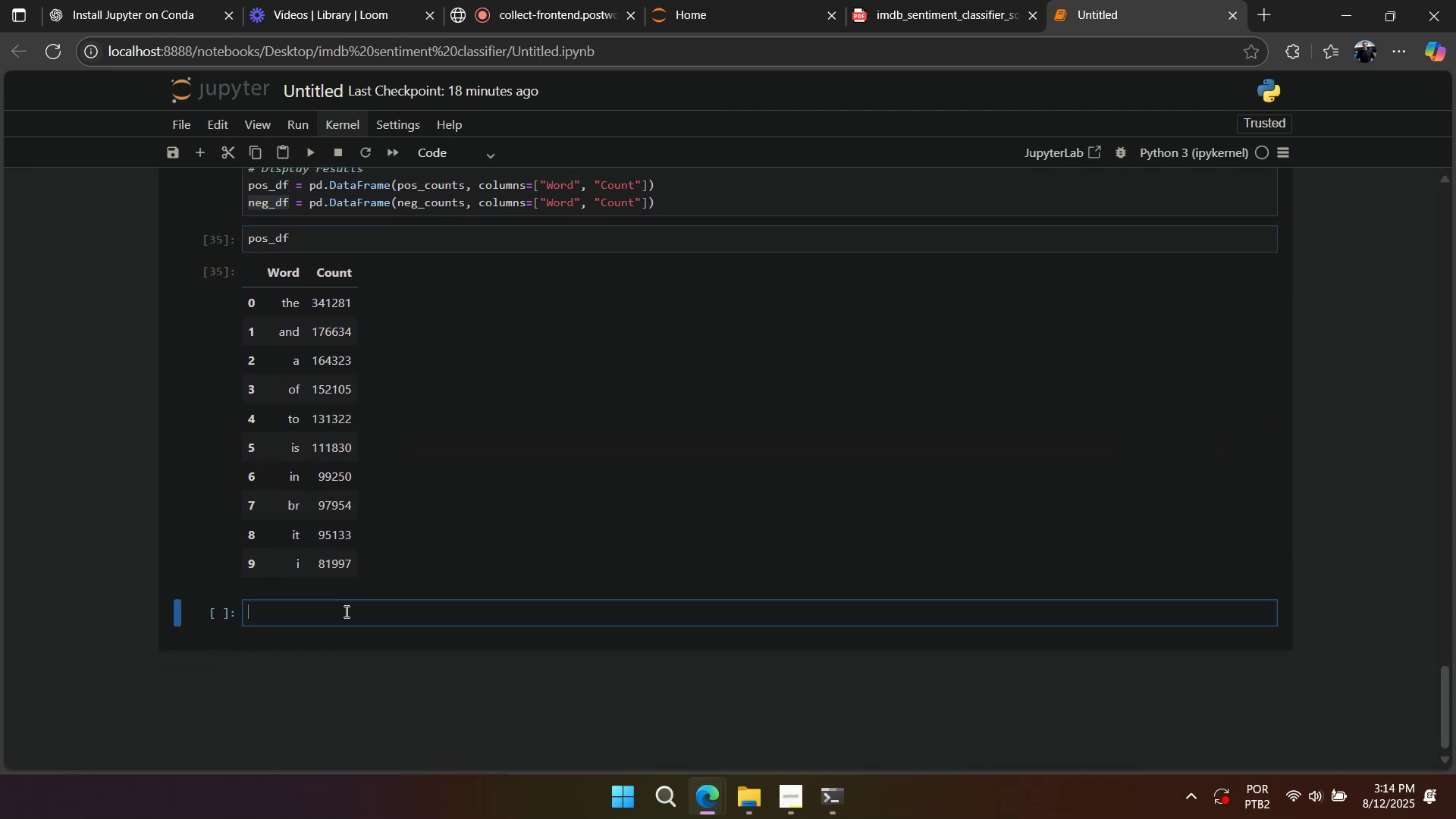 
key(Control+ControlLeft)
 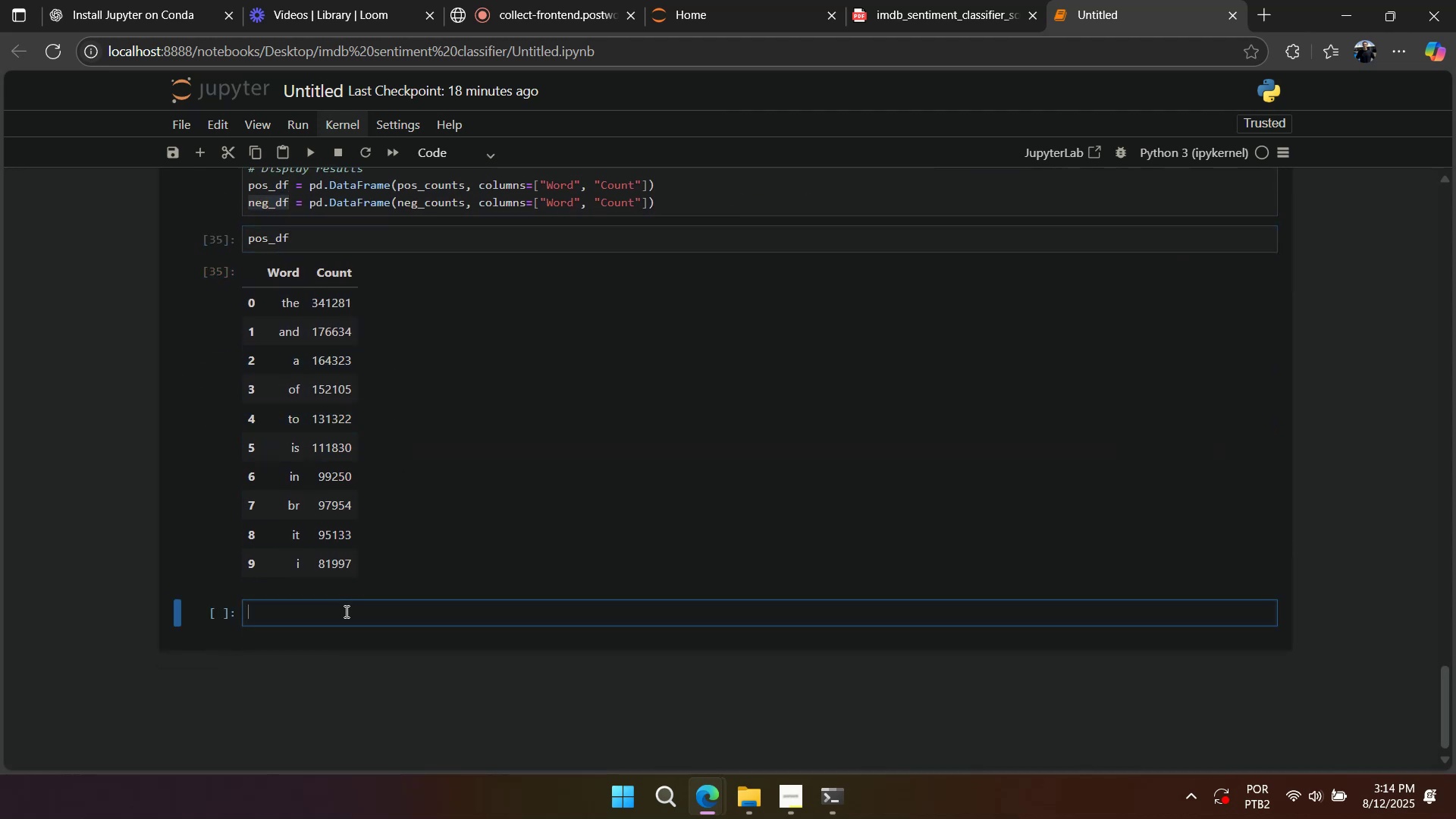 
key(Control+V)
 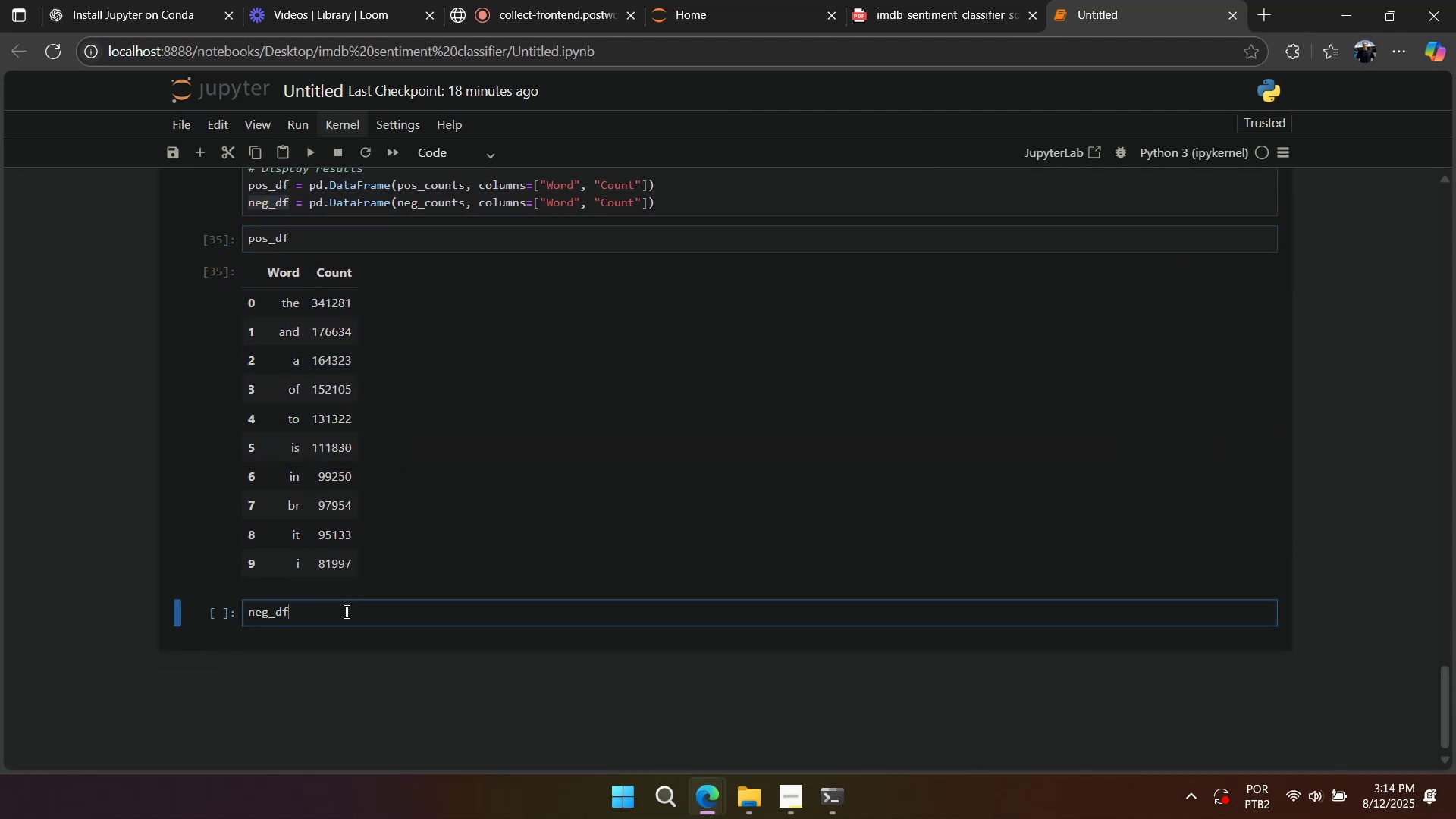 
key(Shift+Enter)
 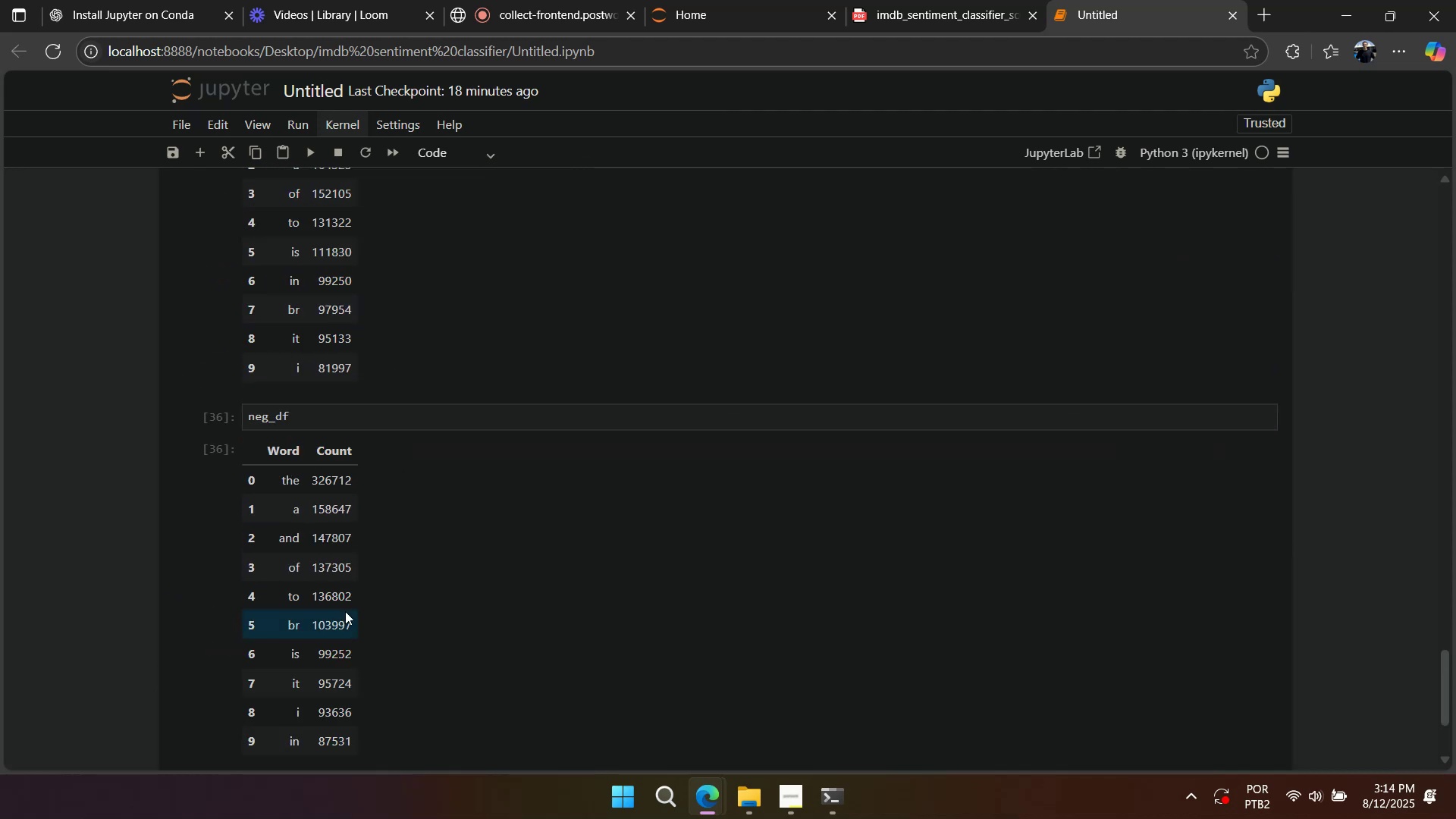 
scroll: coordinate [364, 517], scroll_direction: up, amount: 1.0
 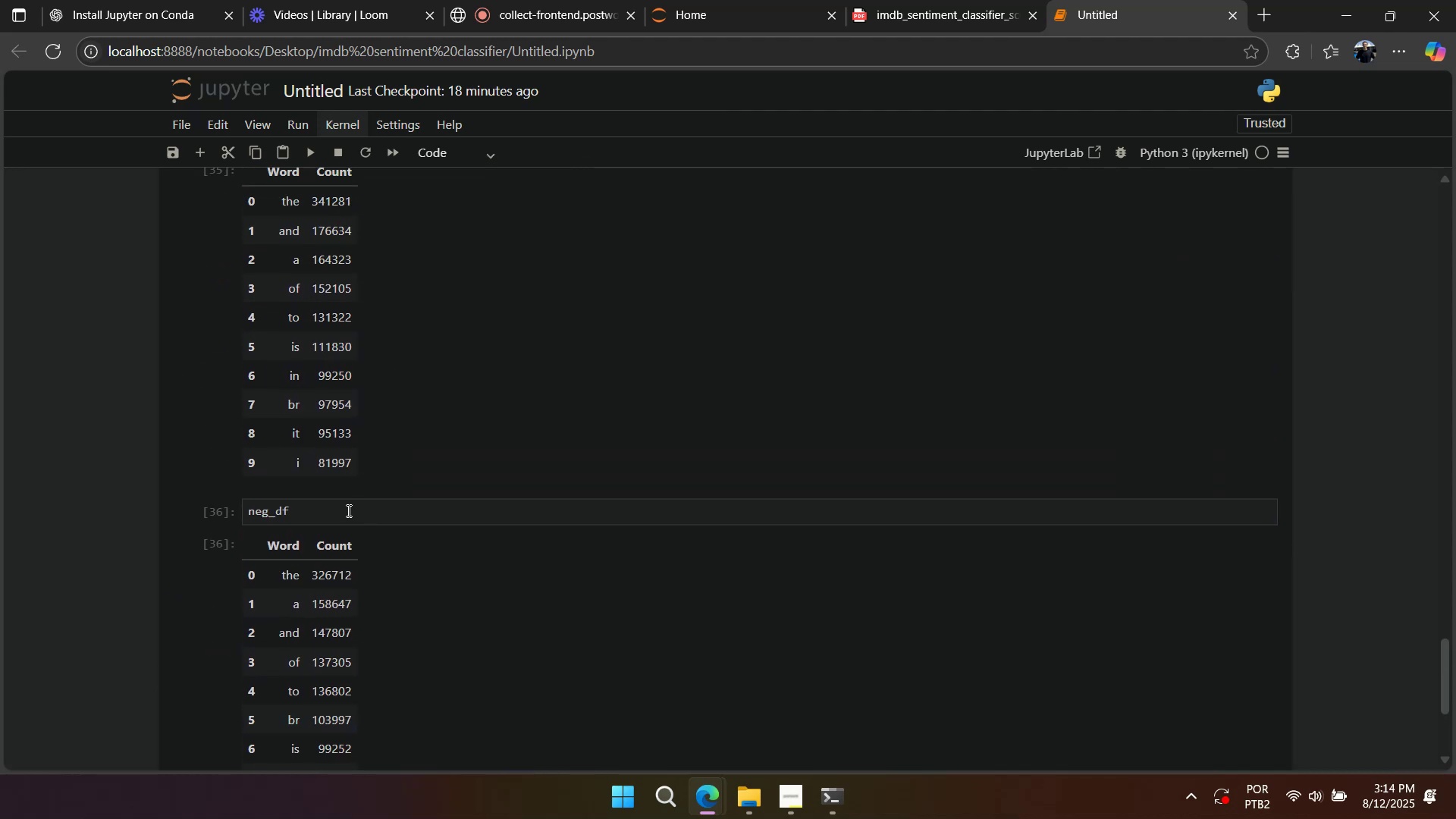 
scroll: coordinate [347, 521], scroll_direction: down, amount: 2.0
 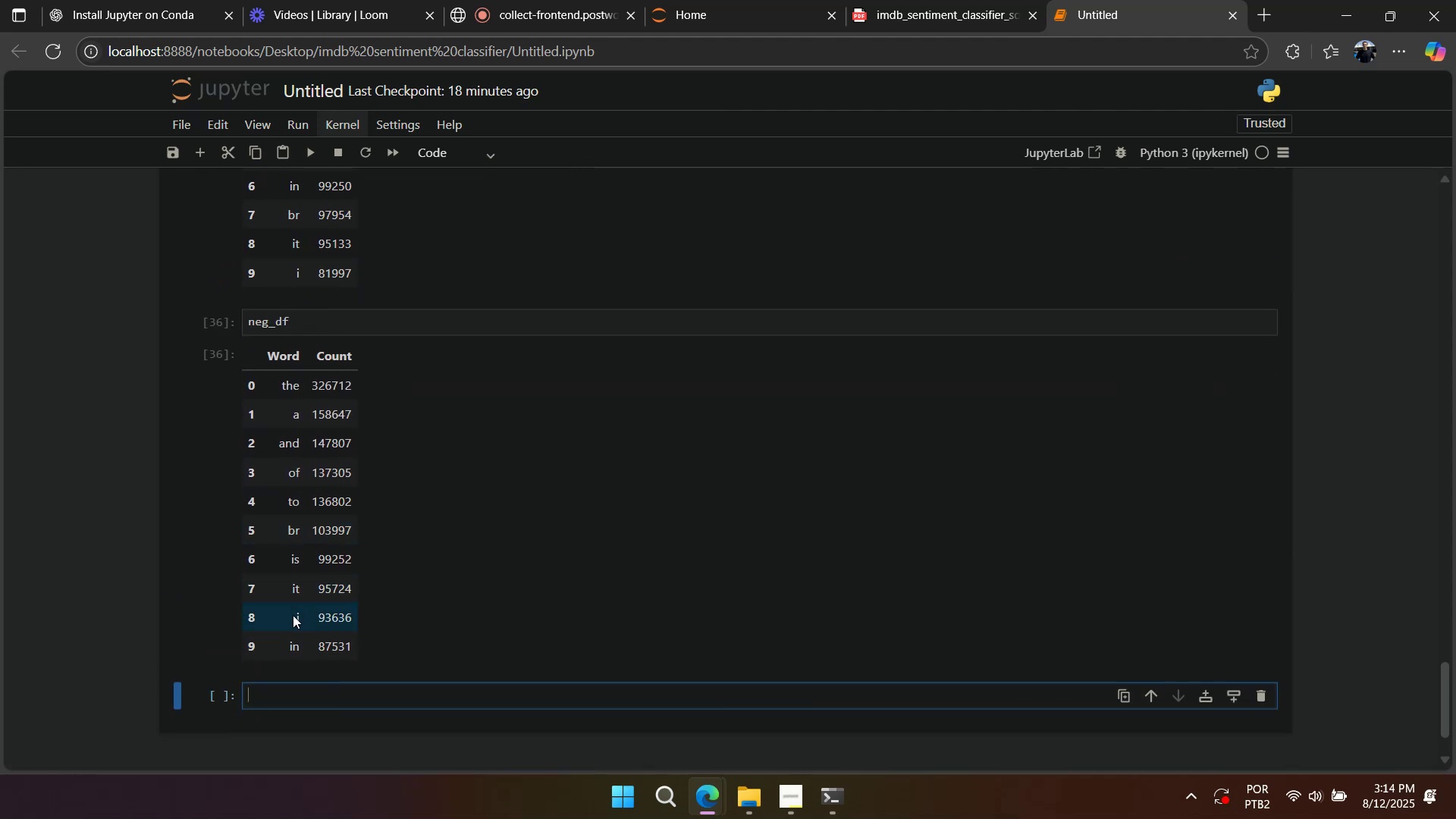 
double_click([294, 613])
 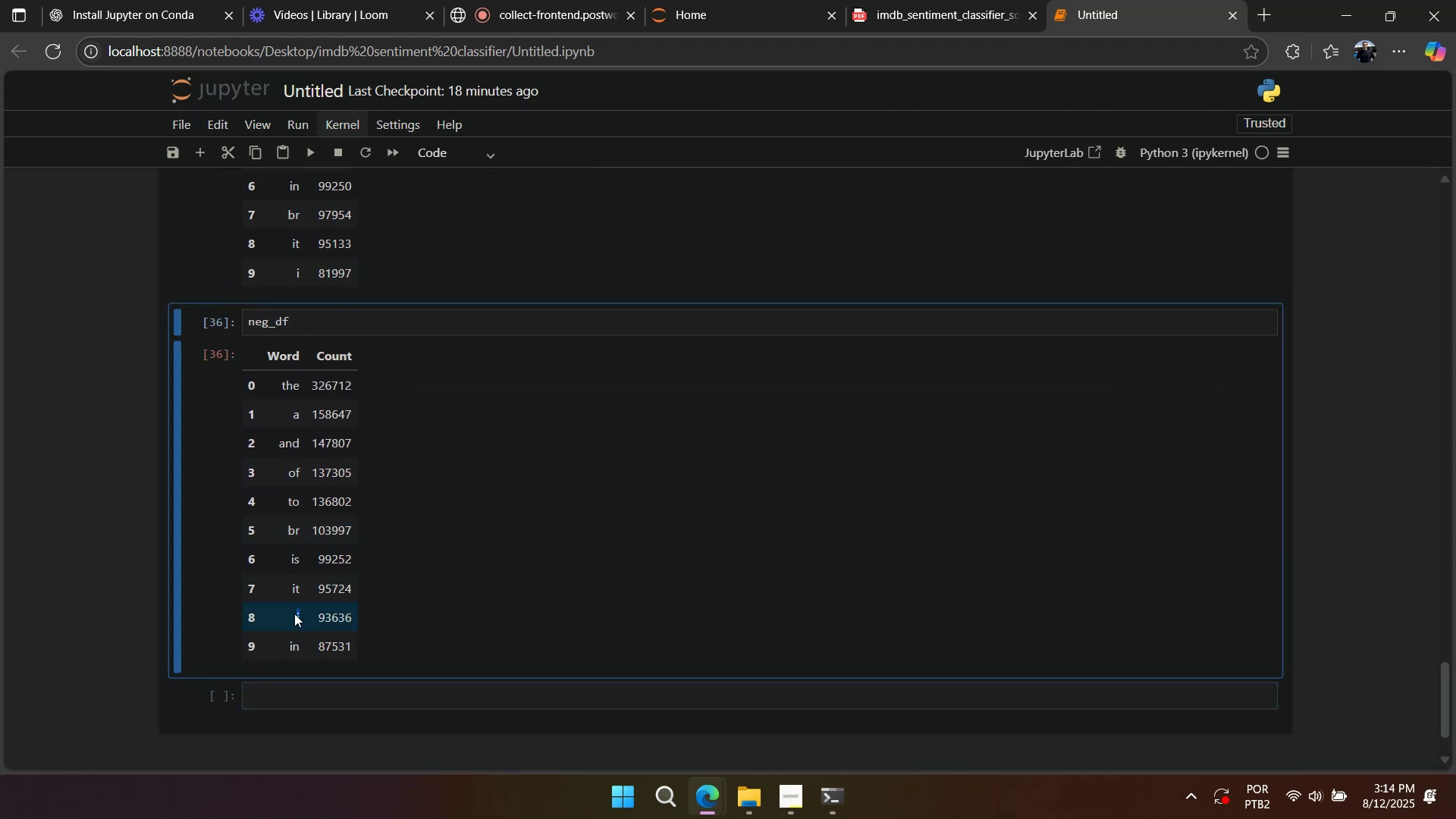 
triple_click([294, 613])
 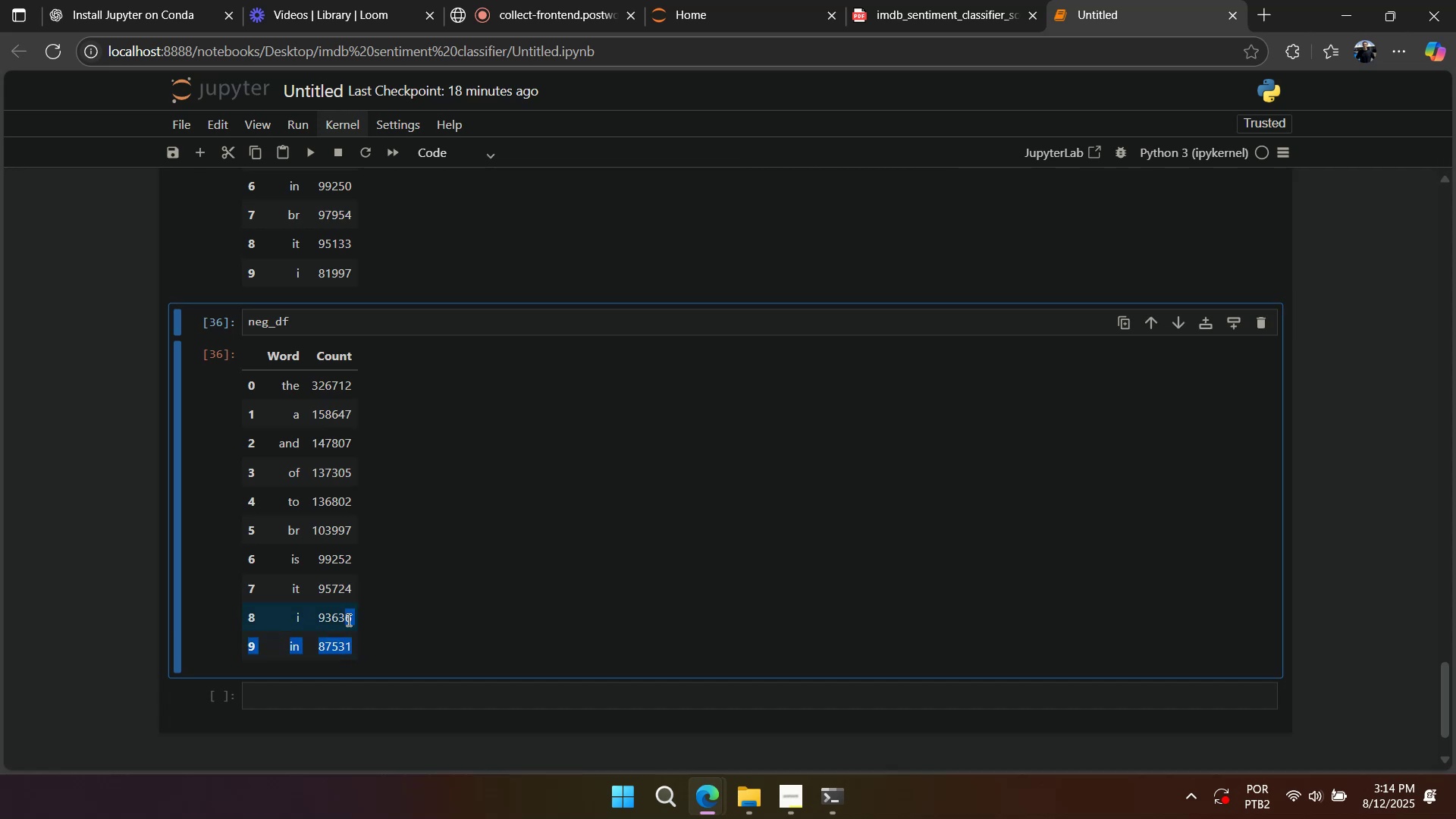 
scroll: coordinate [345, 592], scroll_direction: up, amount: 2.0
 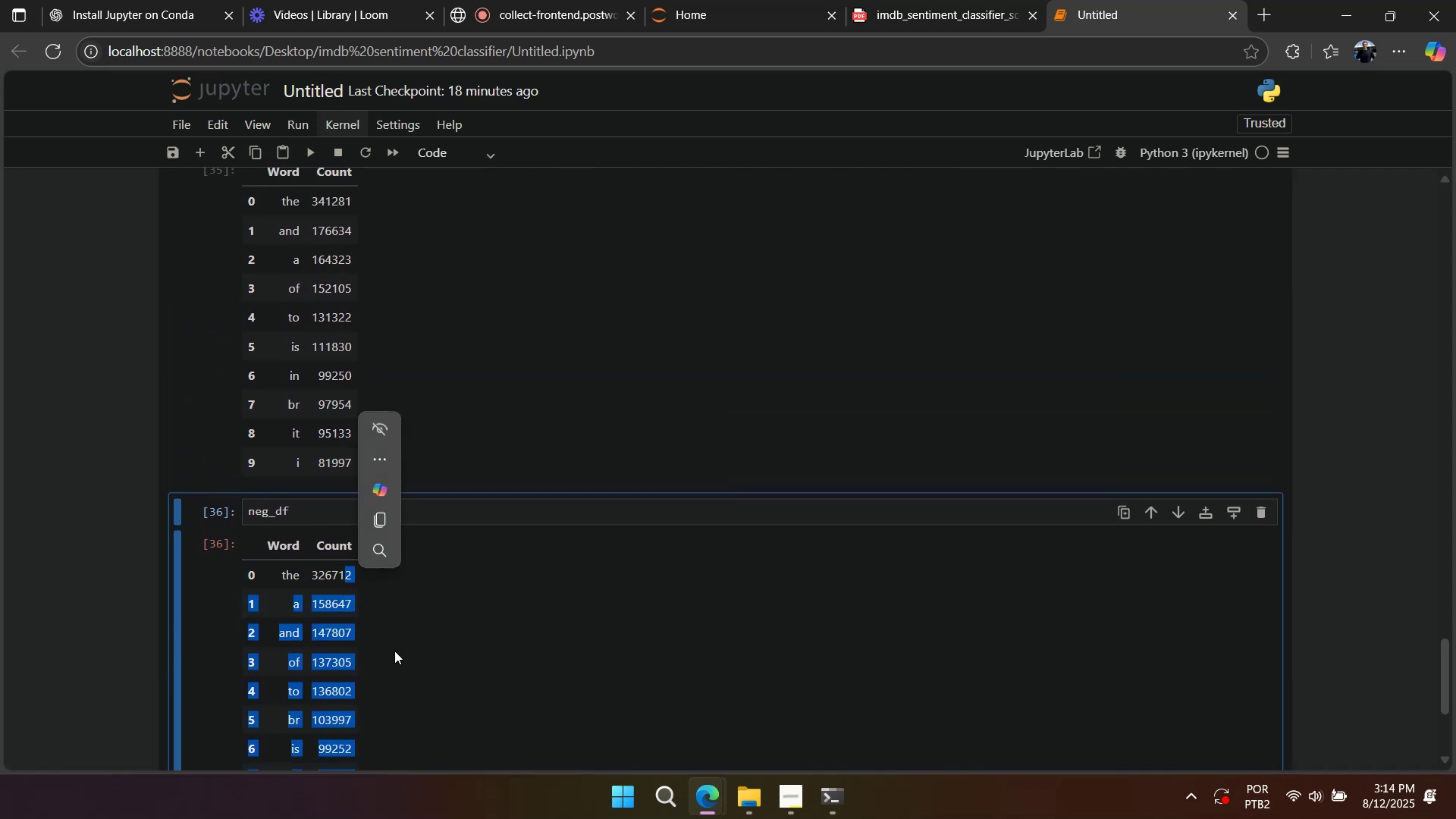 
left_click([488, 615])
 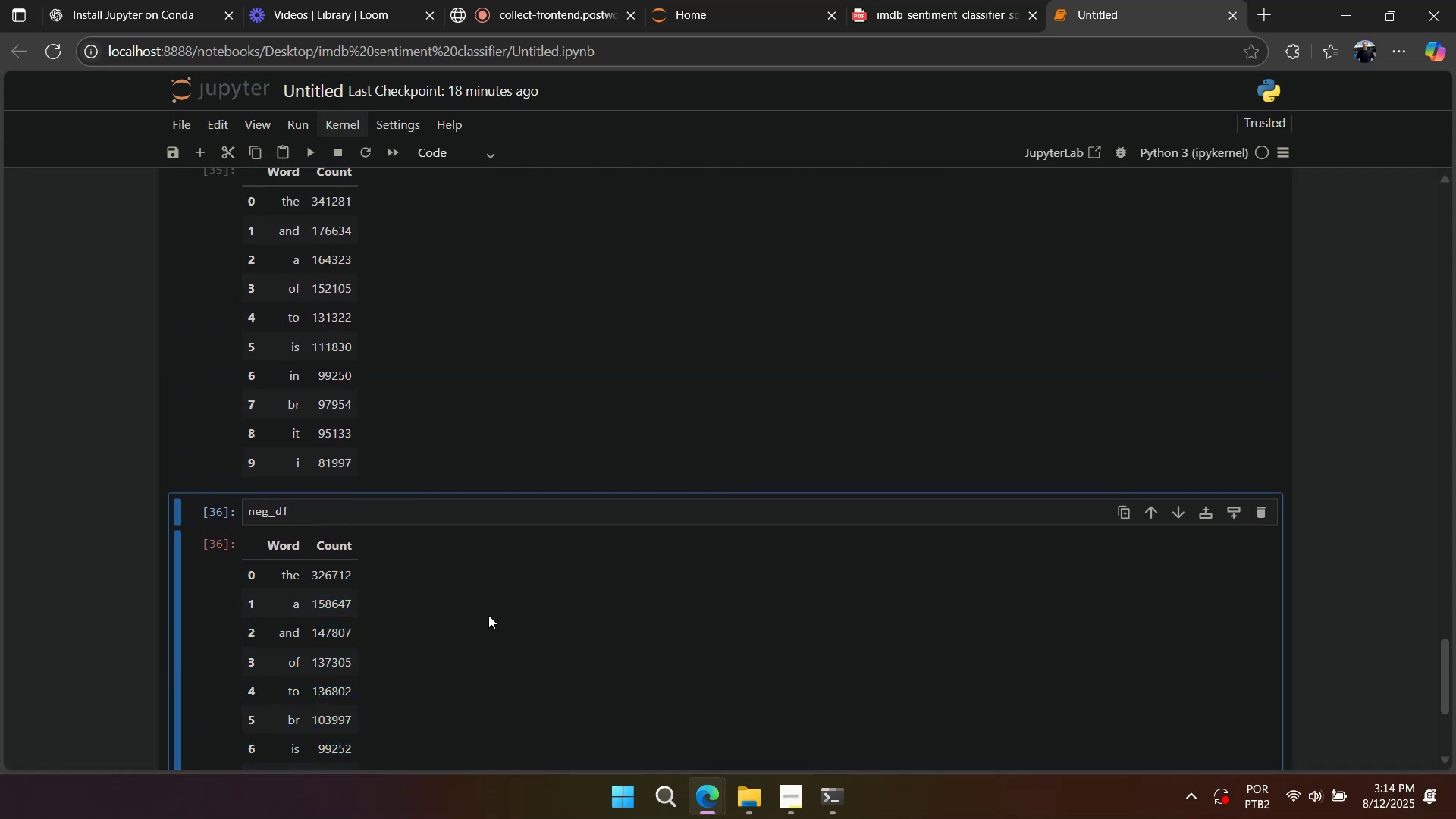 
right_click([488, 615])
 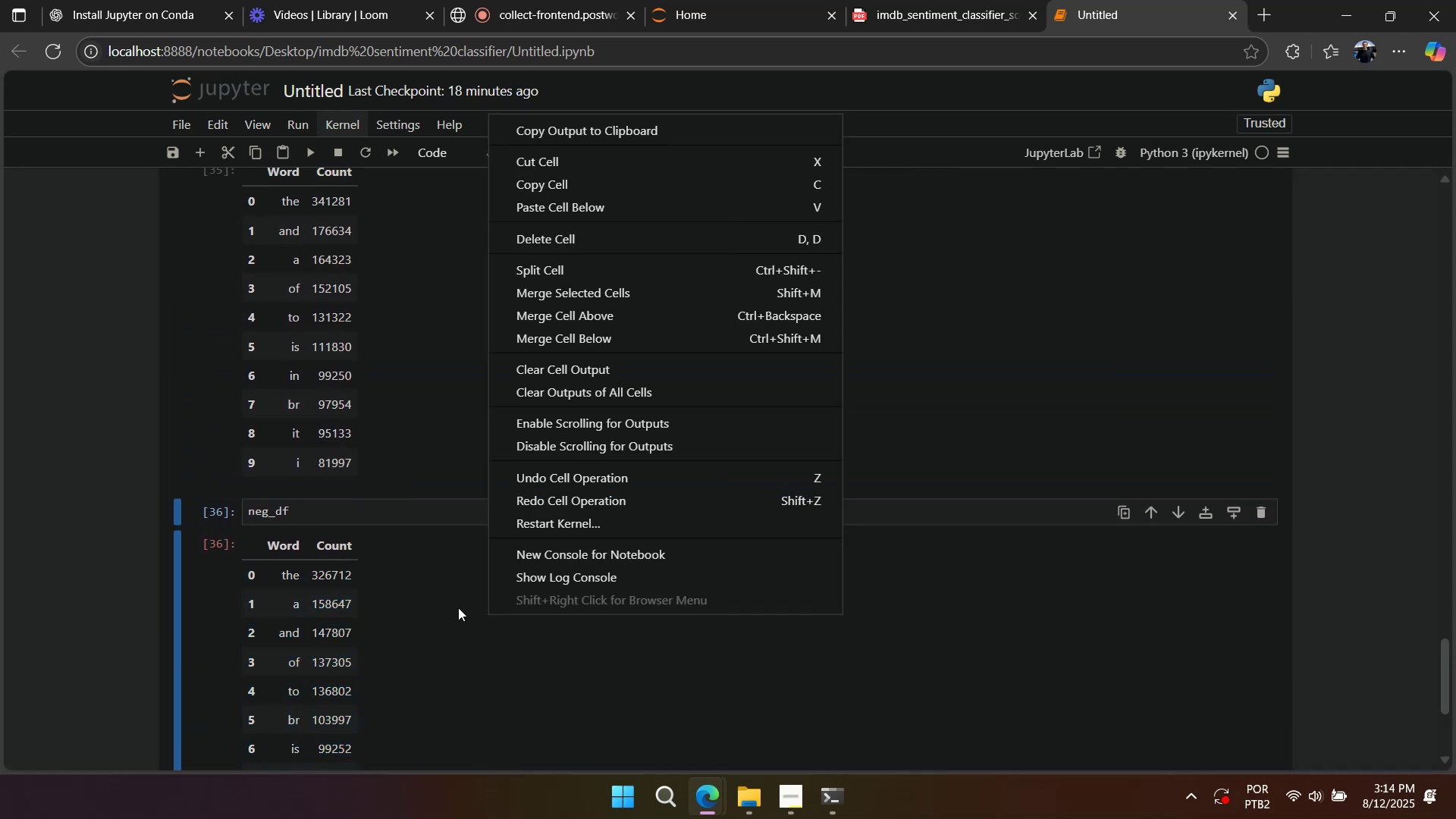 
left_click([458, 607])
 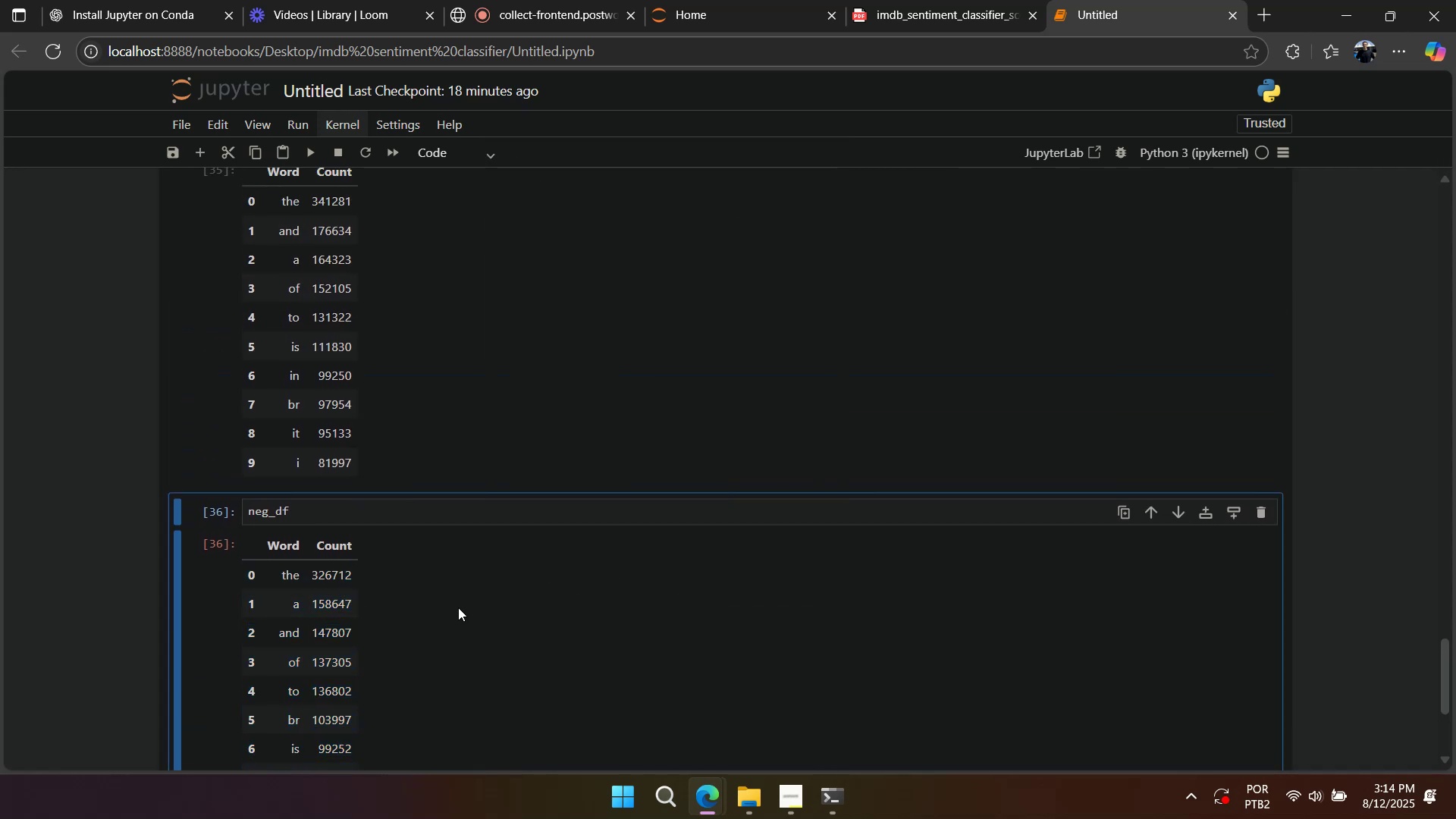 
right_click([458, 607])
 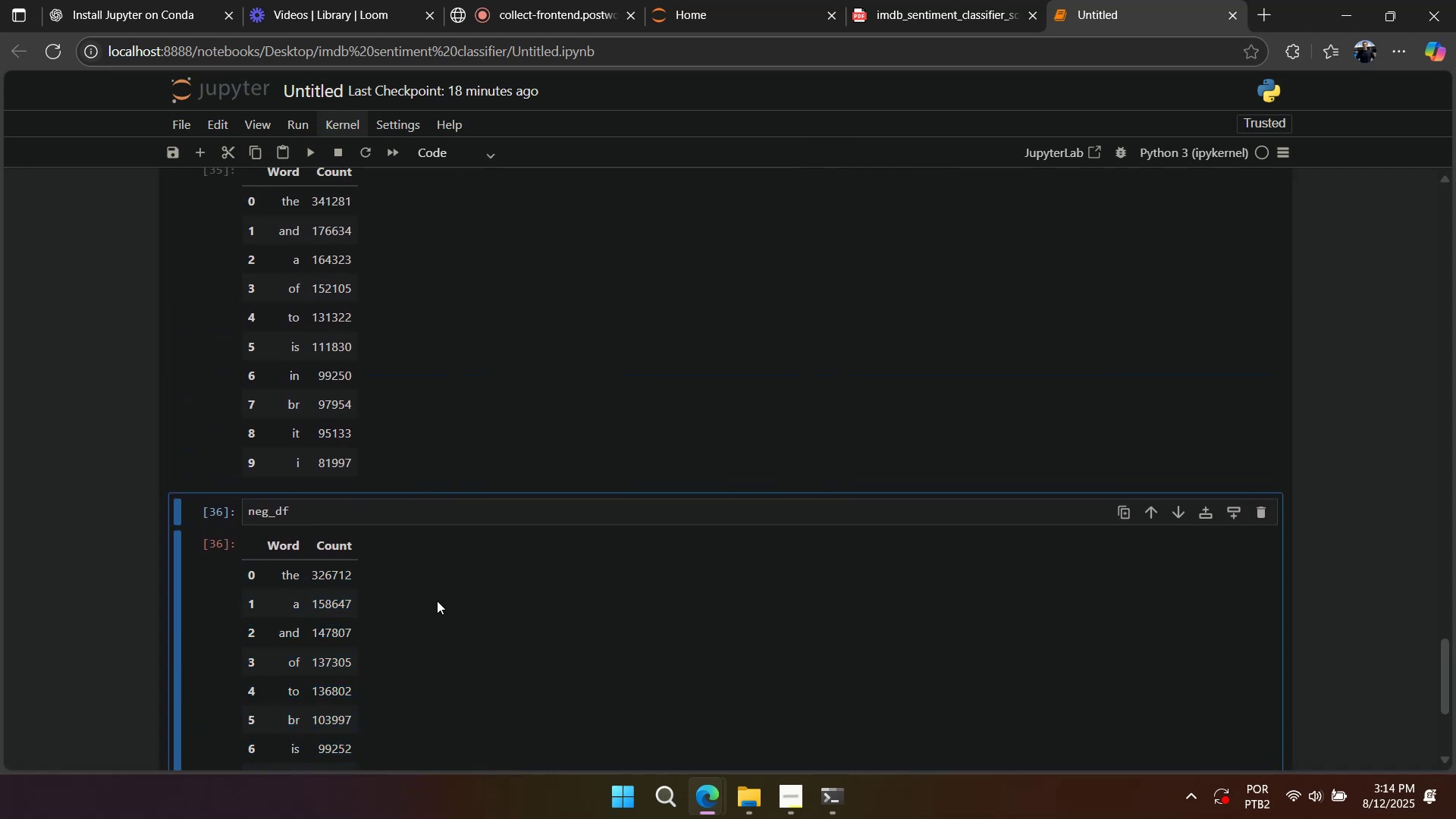 
right_click([437, 601])
 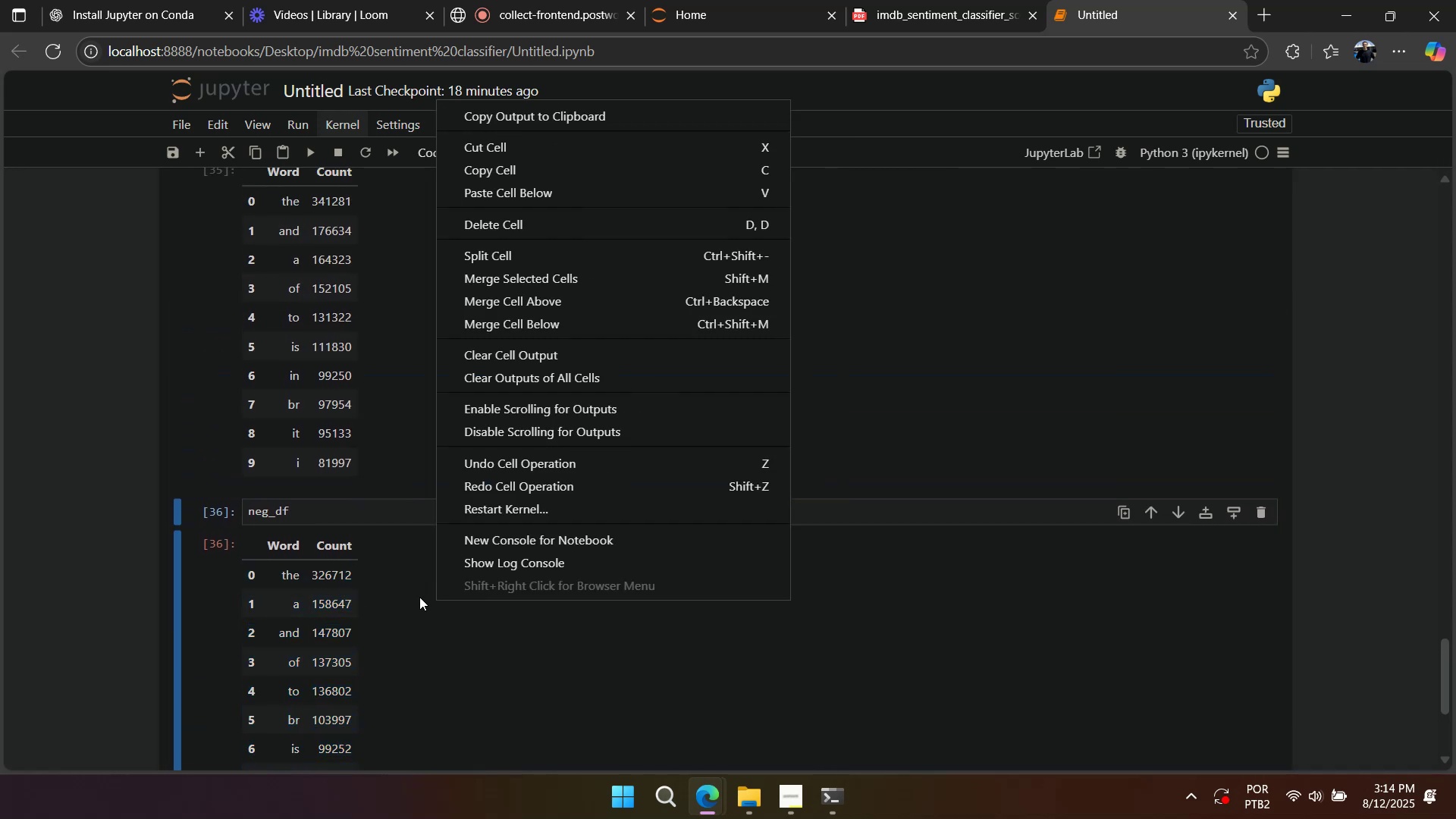 
left_click([419, 597])
 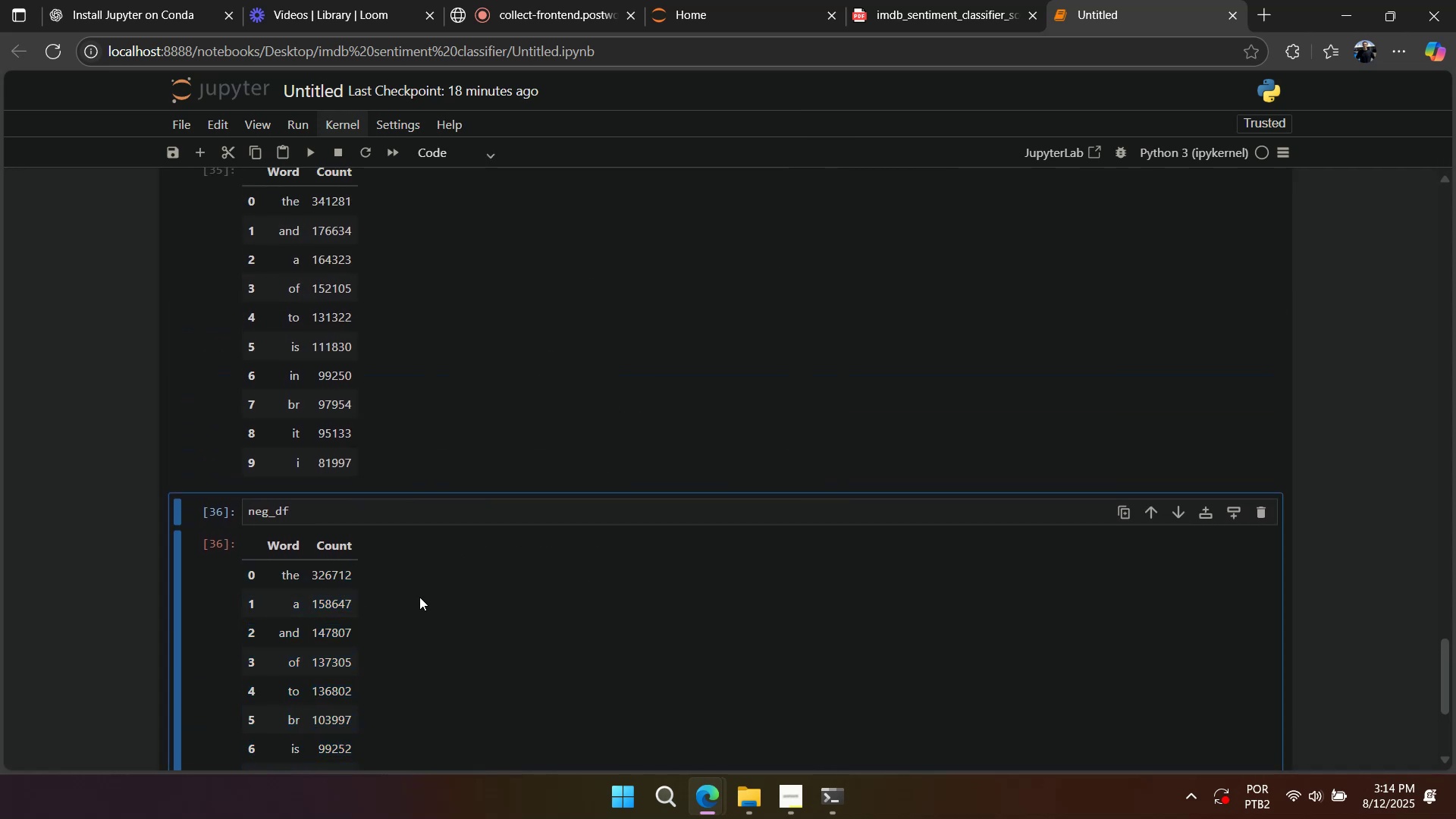 
scroll: coordinate [425, 595], scroll_direction: down, amount: 3.0
 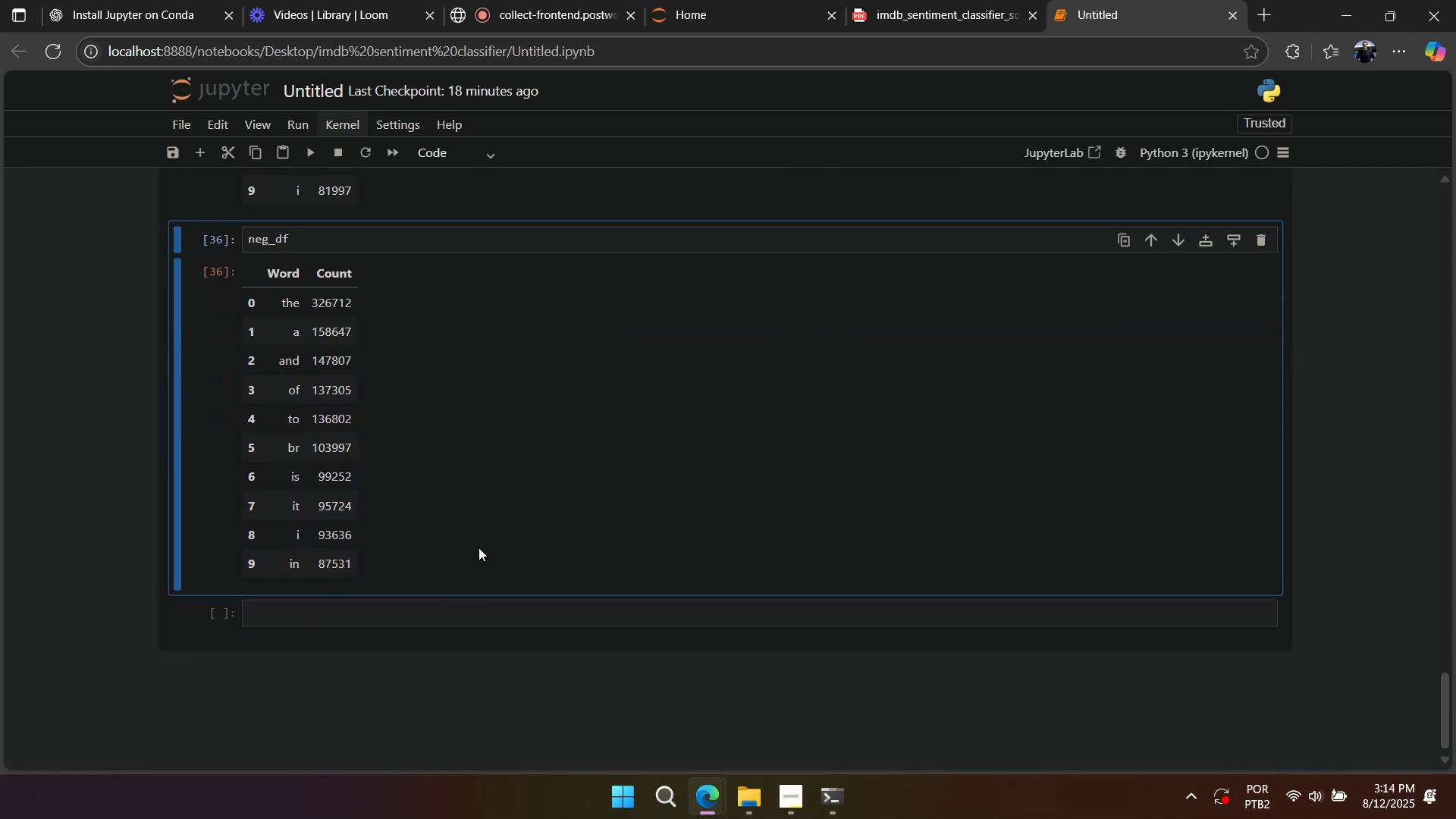 
right_click([494, 538])
 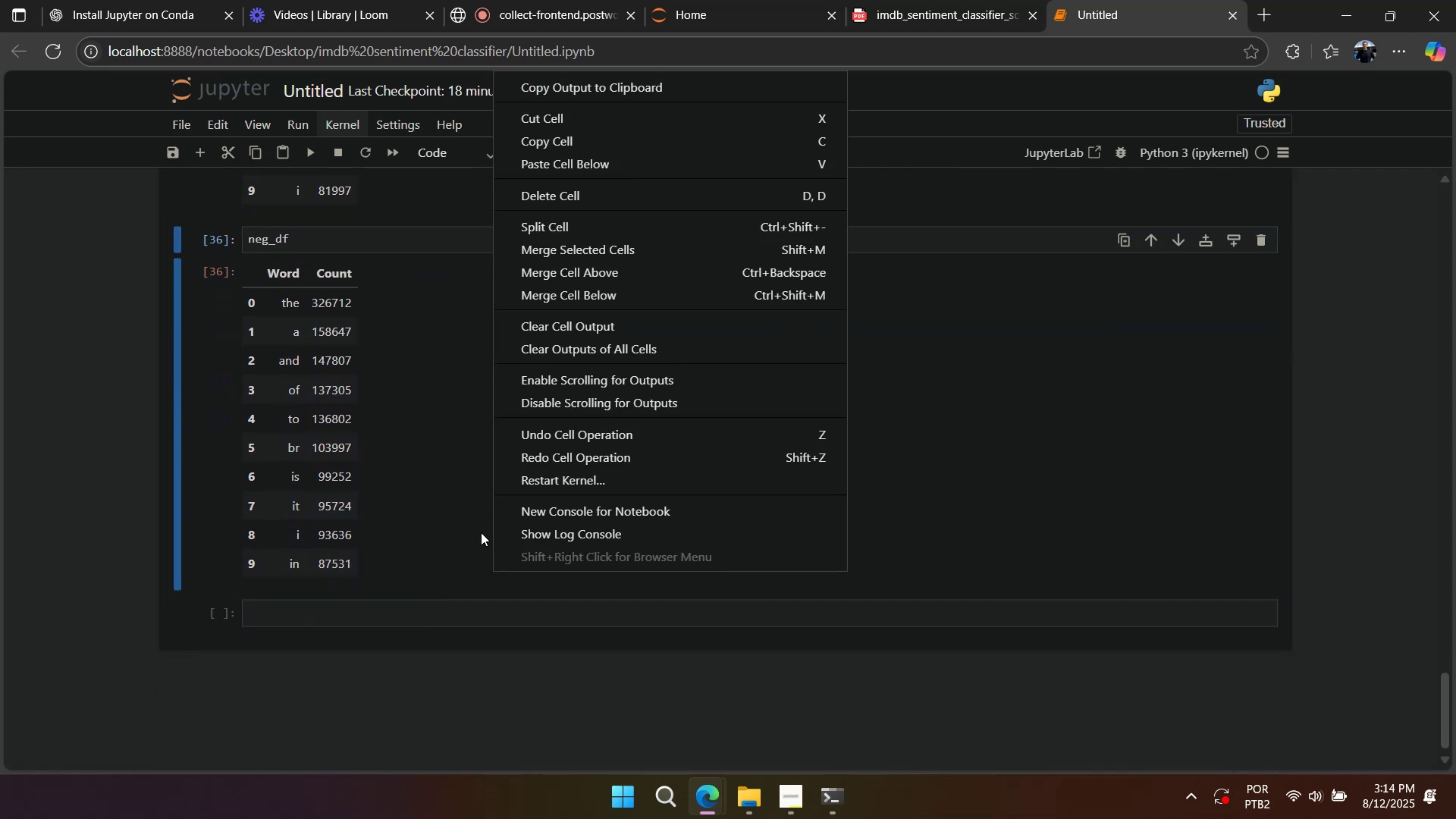 
left_click([481, 532])
 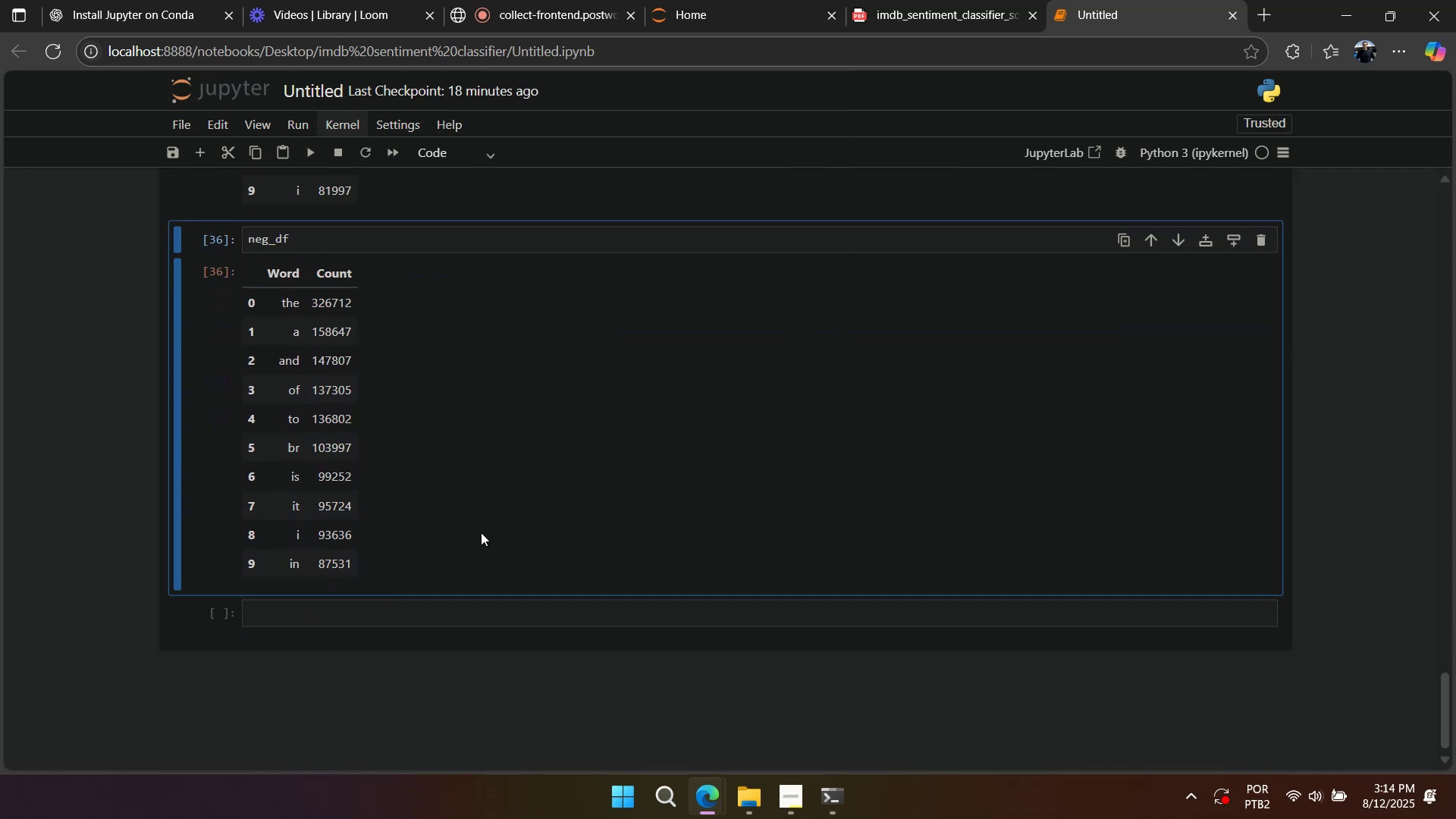 
right_click([481, 532])
 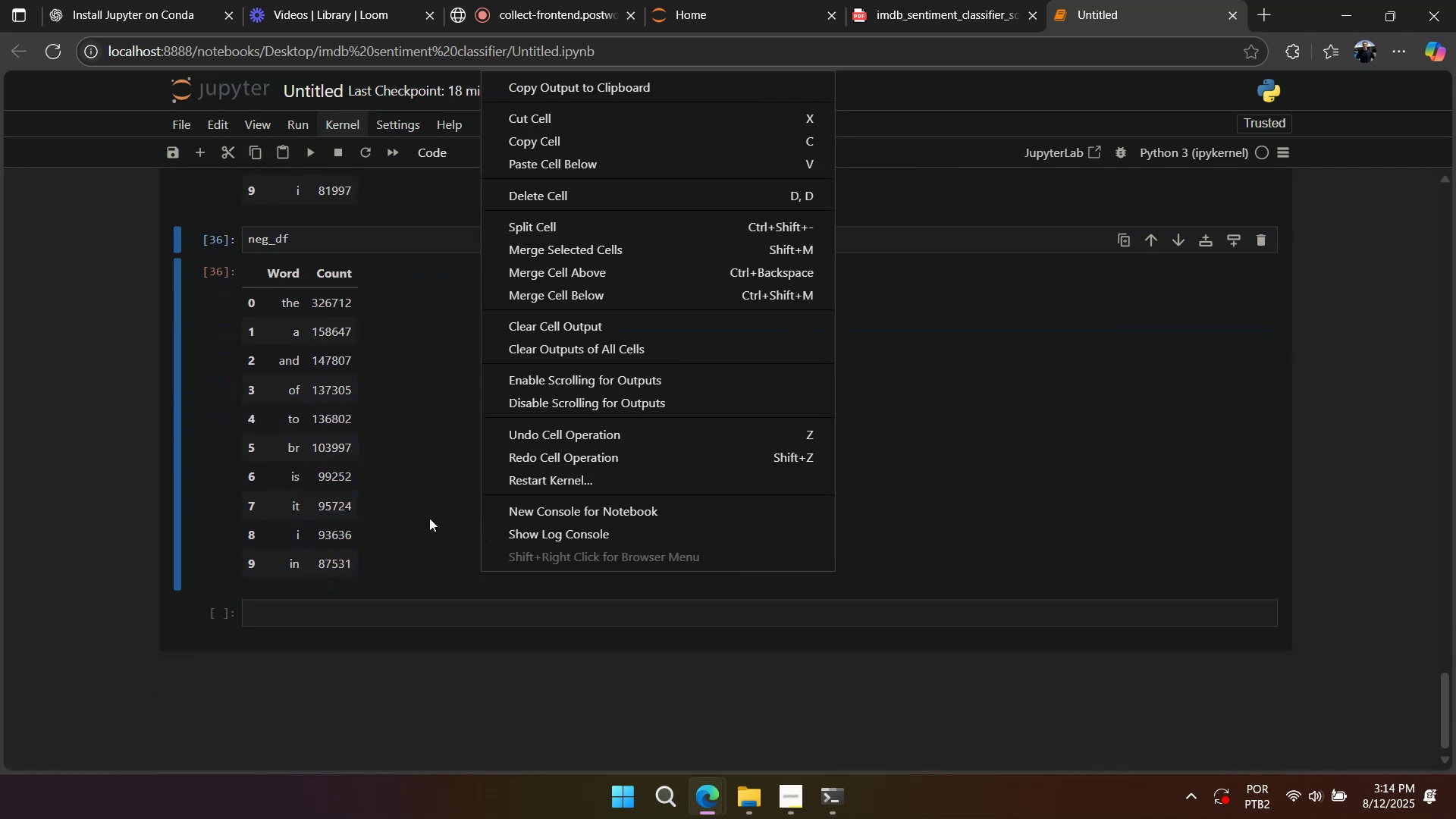 
left_click([410, 513])
 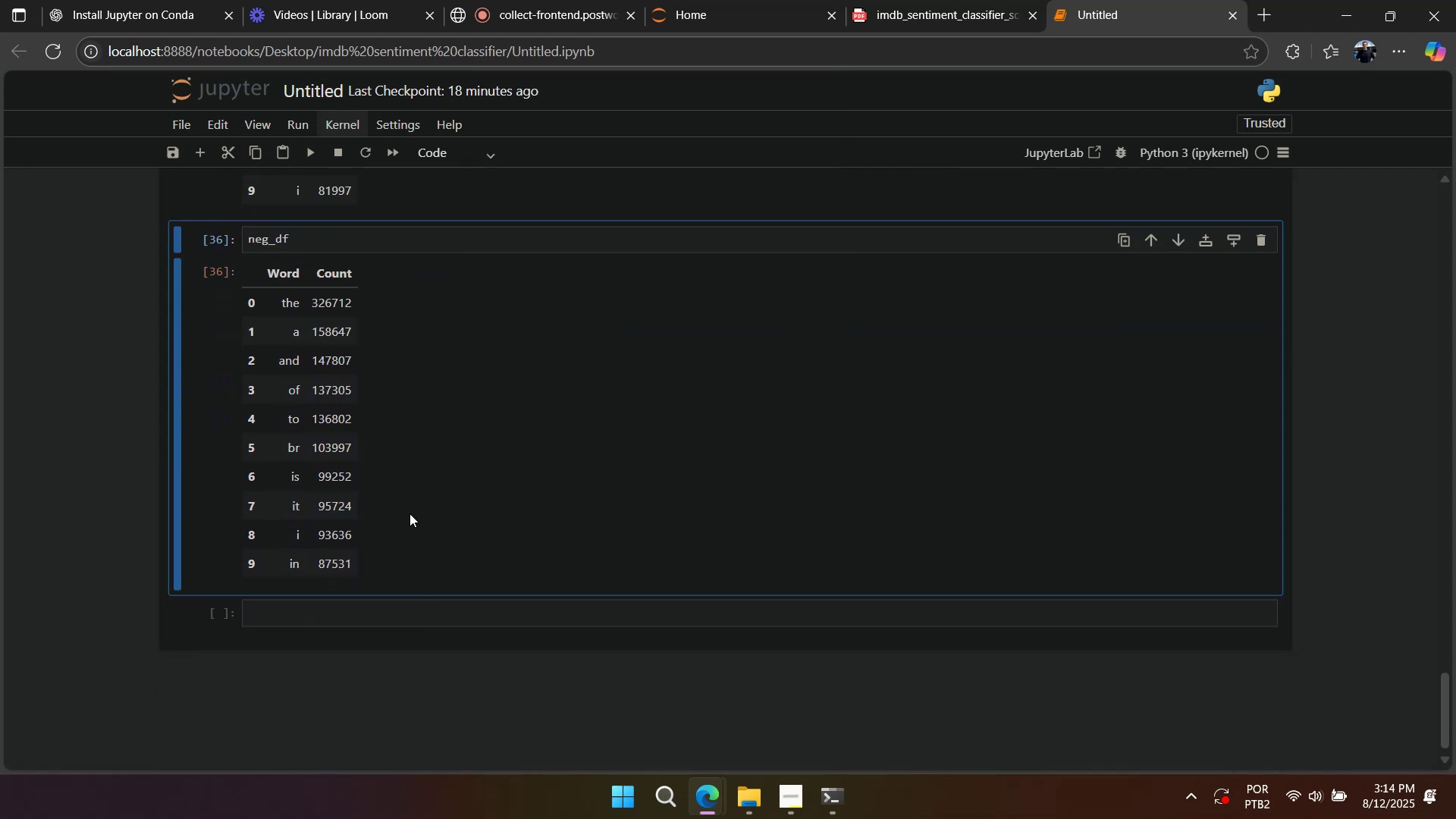 
scroll: coordinate [410, 513], scroll_direction: up, amount: 5.0
 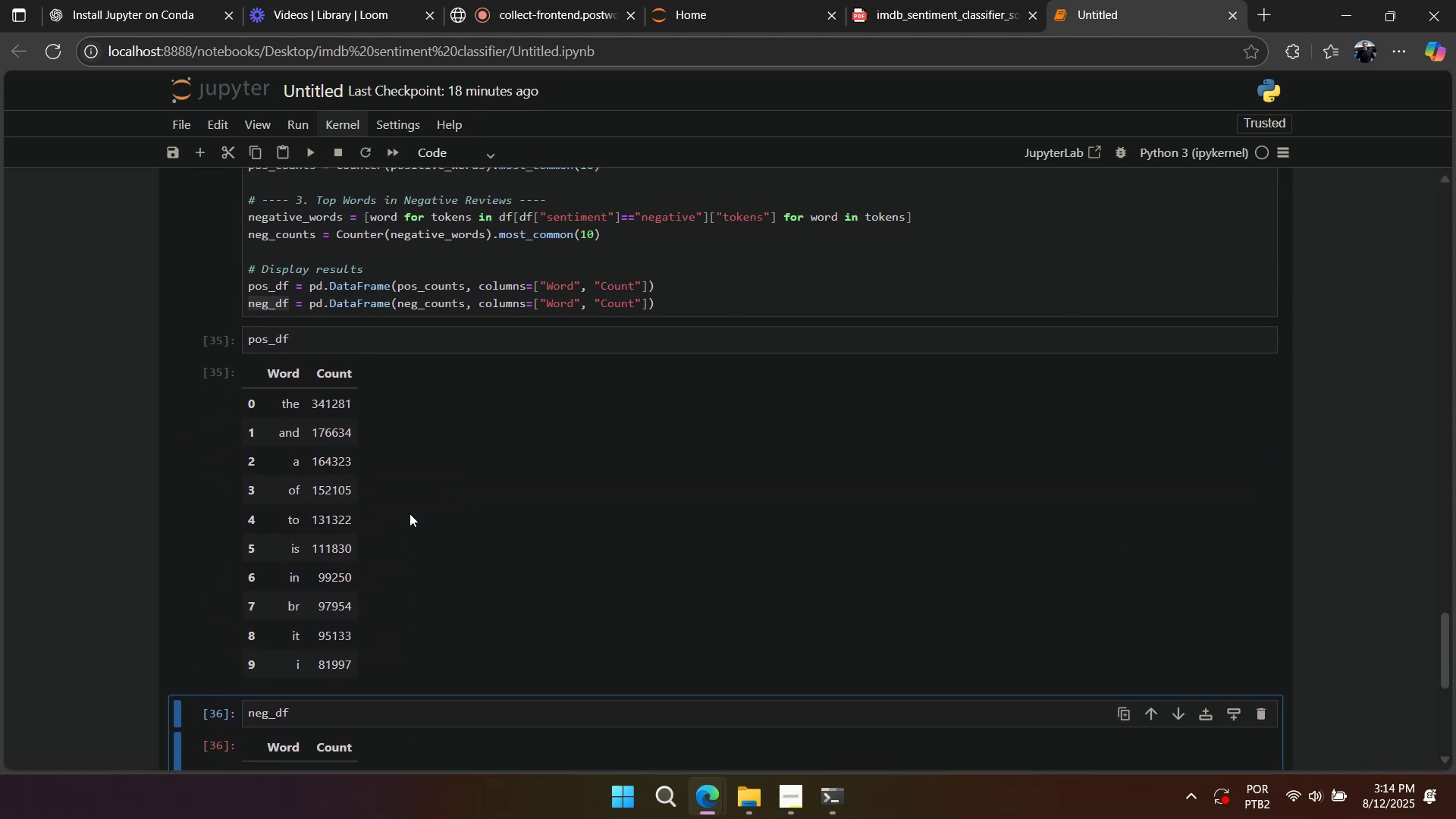 
scroll: coordinate [410, 513], scroll_direction: down, amount: 4.0
 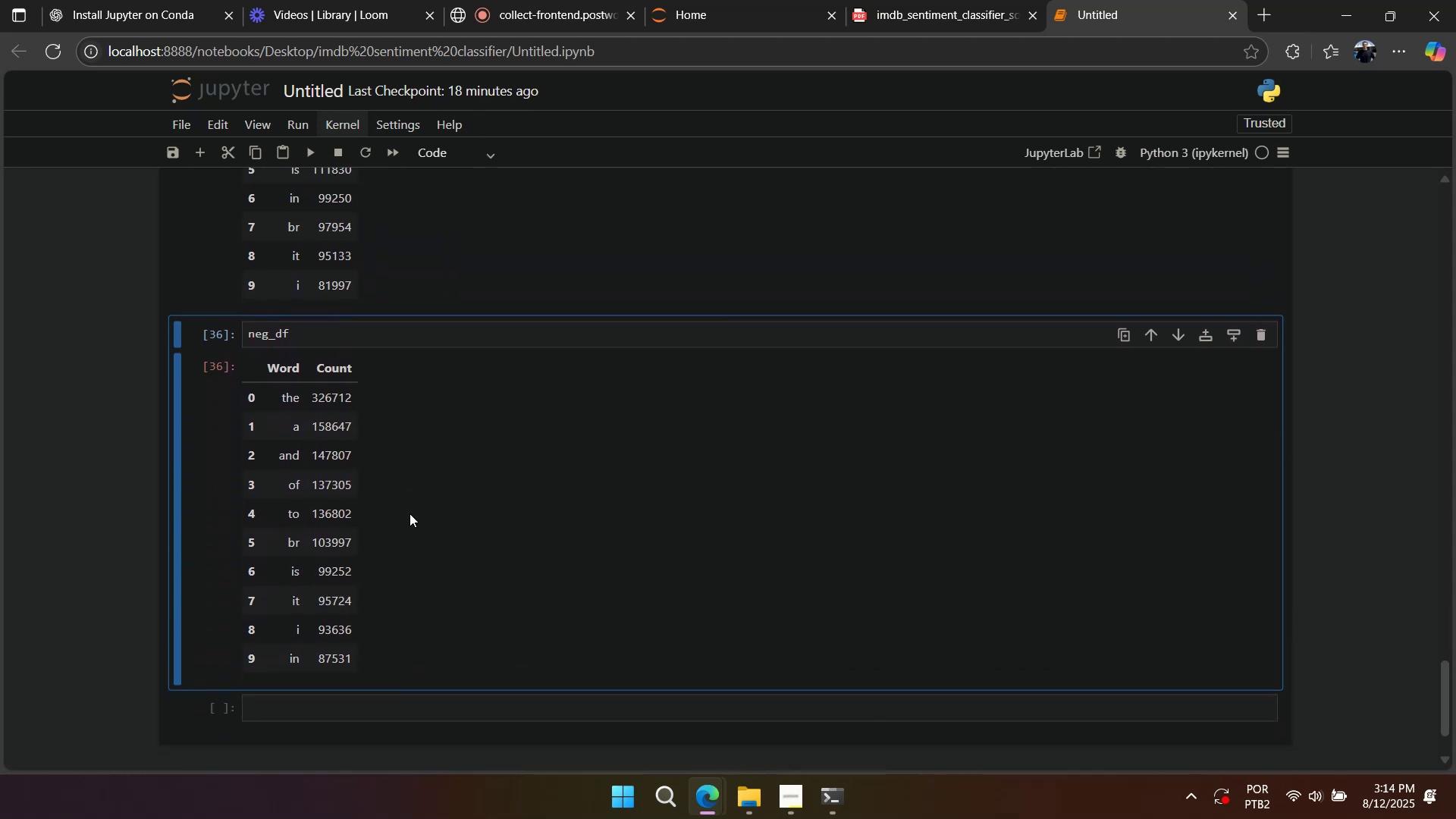 
scroll: coordinate [356, 391], scroll_direction: up, amount: 4.0
 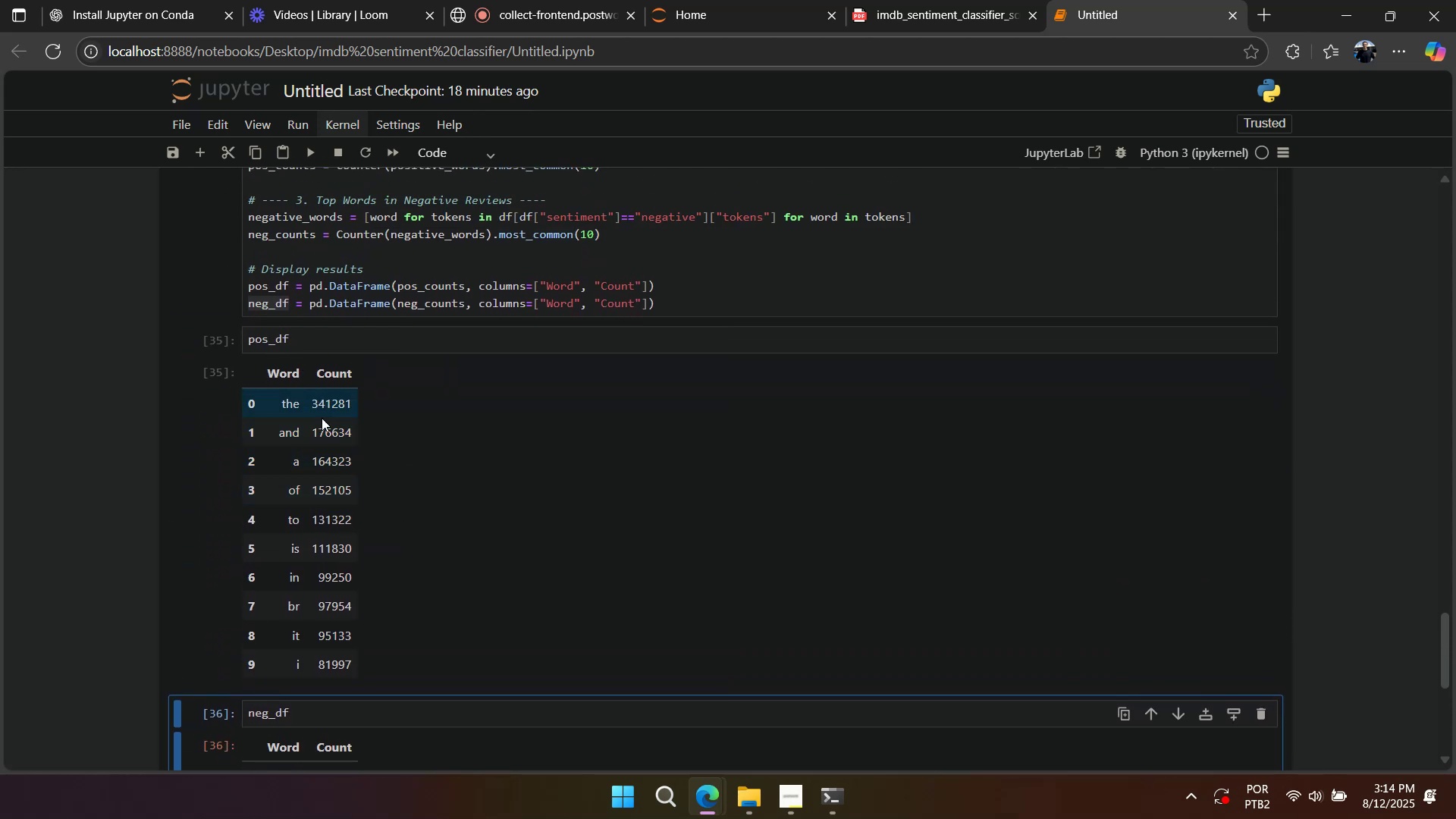 
scroll: coordinate [306, 469], scroll_direction: down, amount: 4.0
 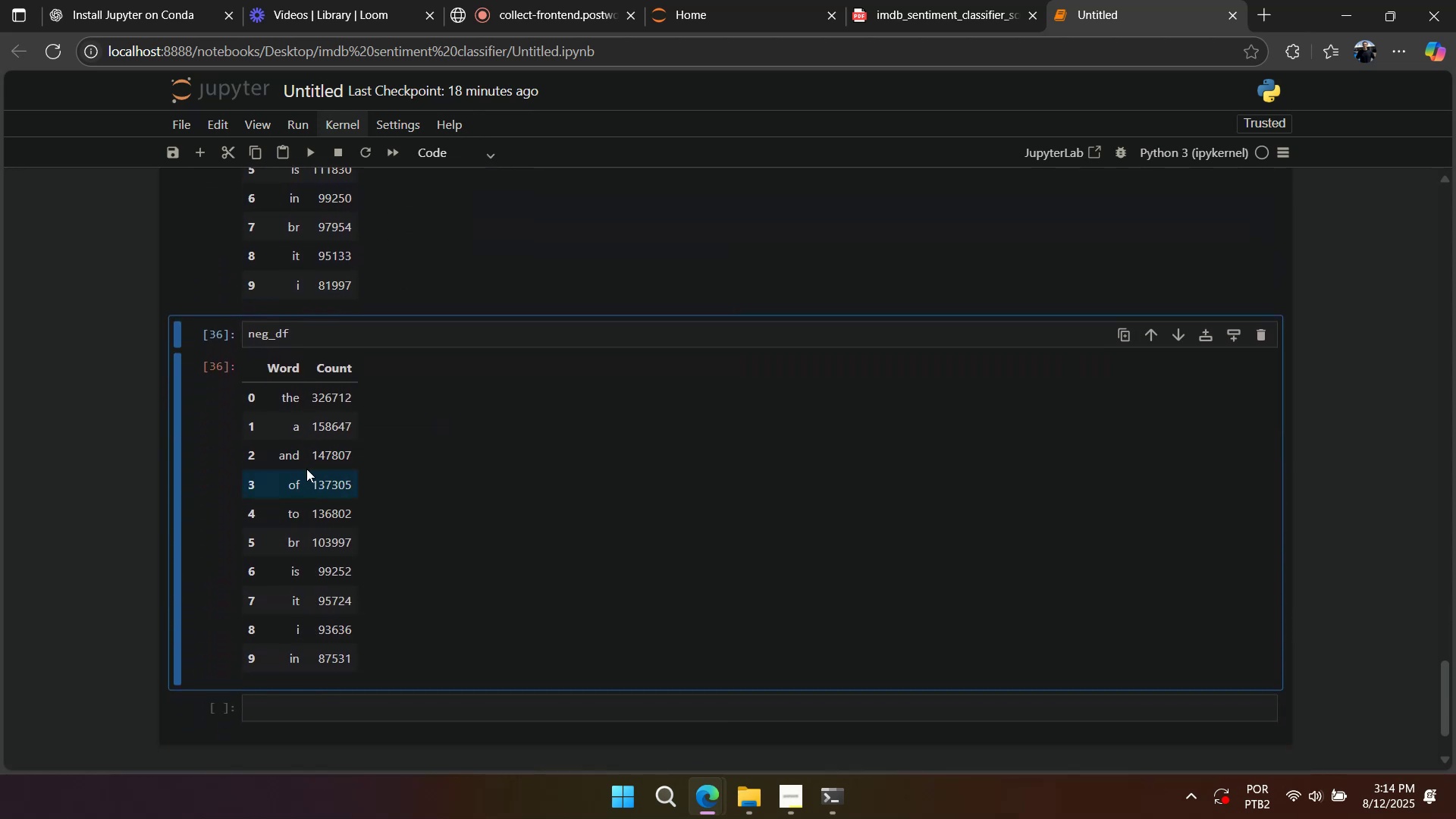 
scroll: coordinate [306, 469], scroll_direction: up, amount: 4.0
 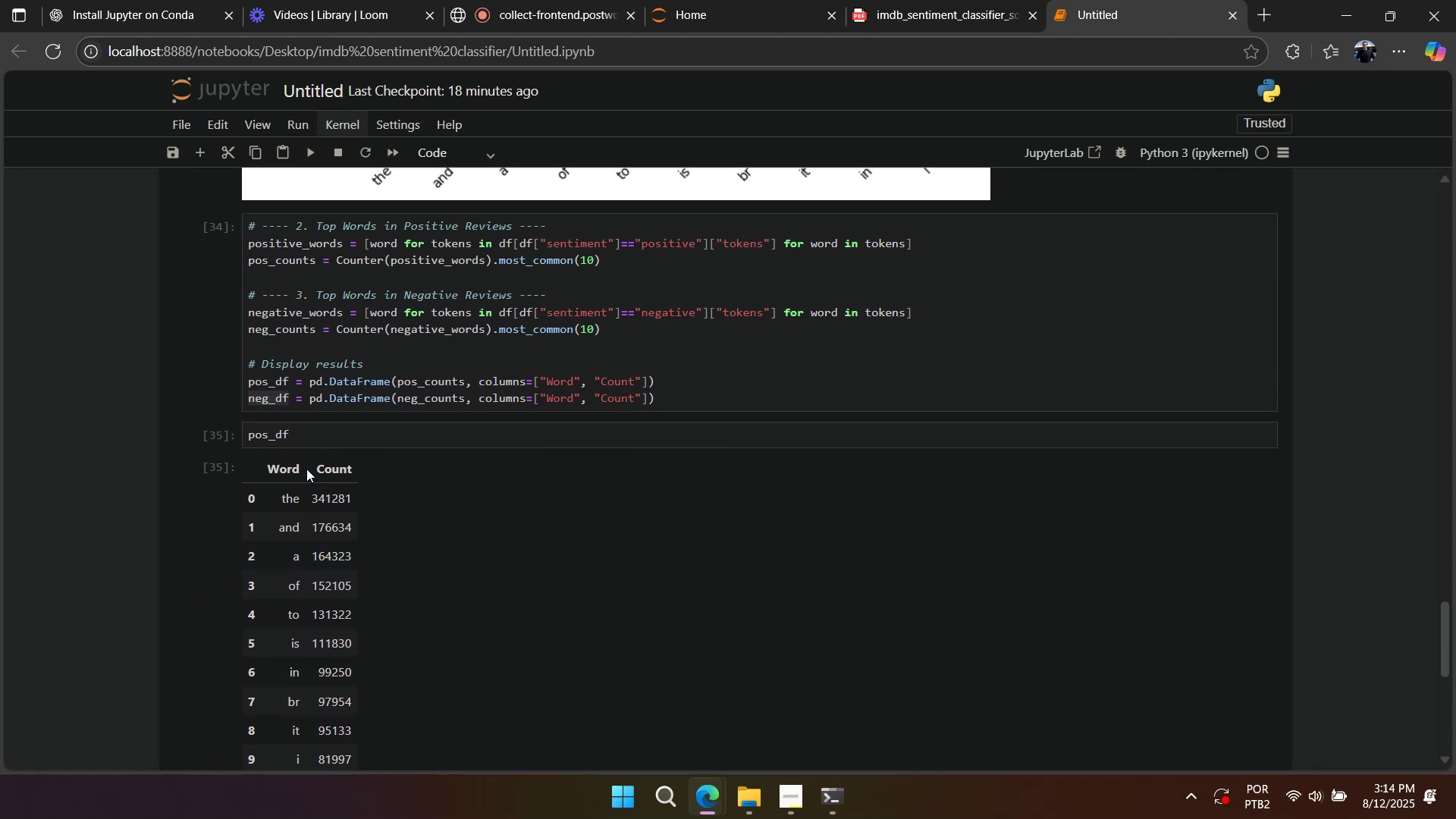 
scroll: coordinate [306, 473], scroll_direction: down, amount: 4.0
 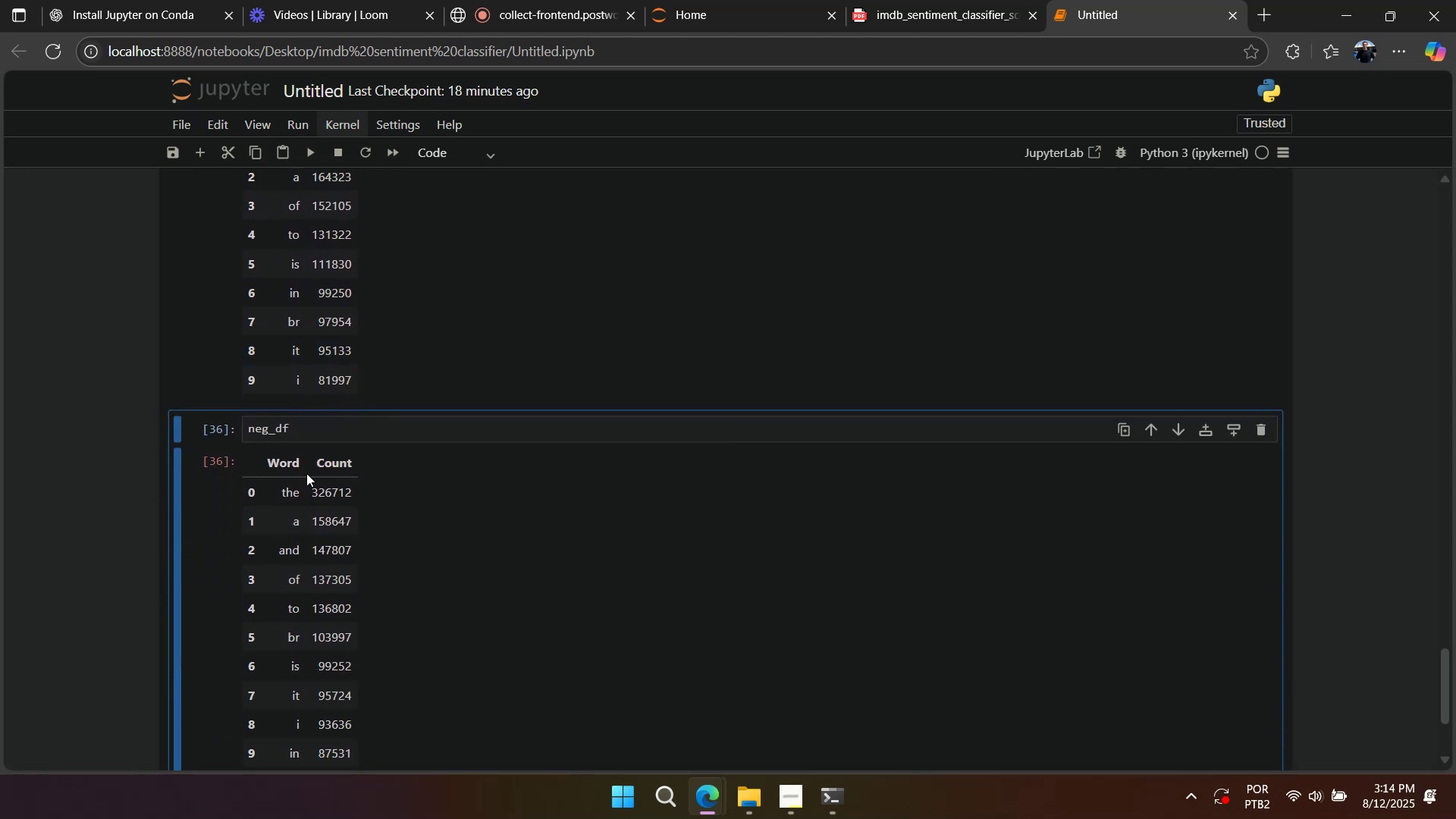 
scroll: coordinate [306, 475], scroll_direction: up, amount: 5.0
 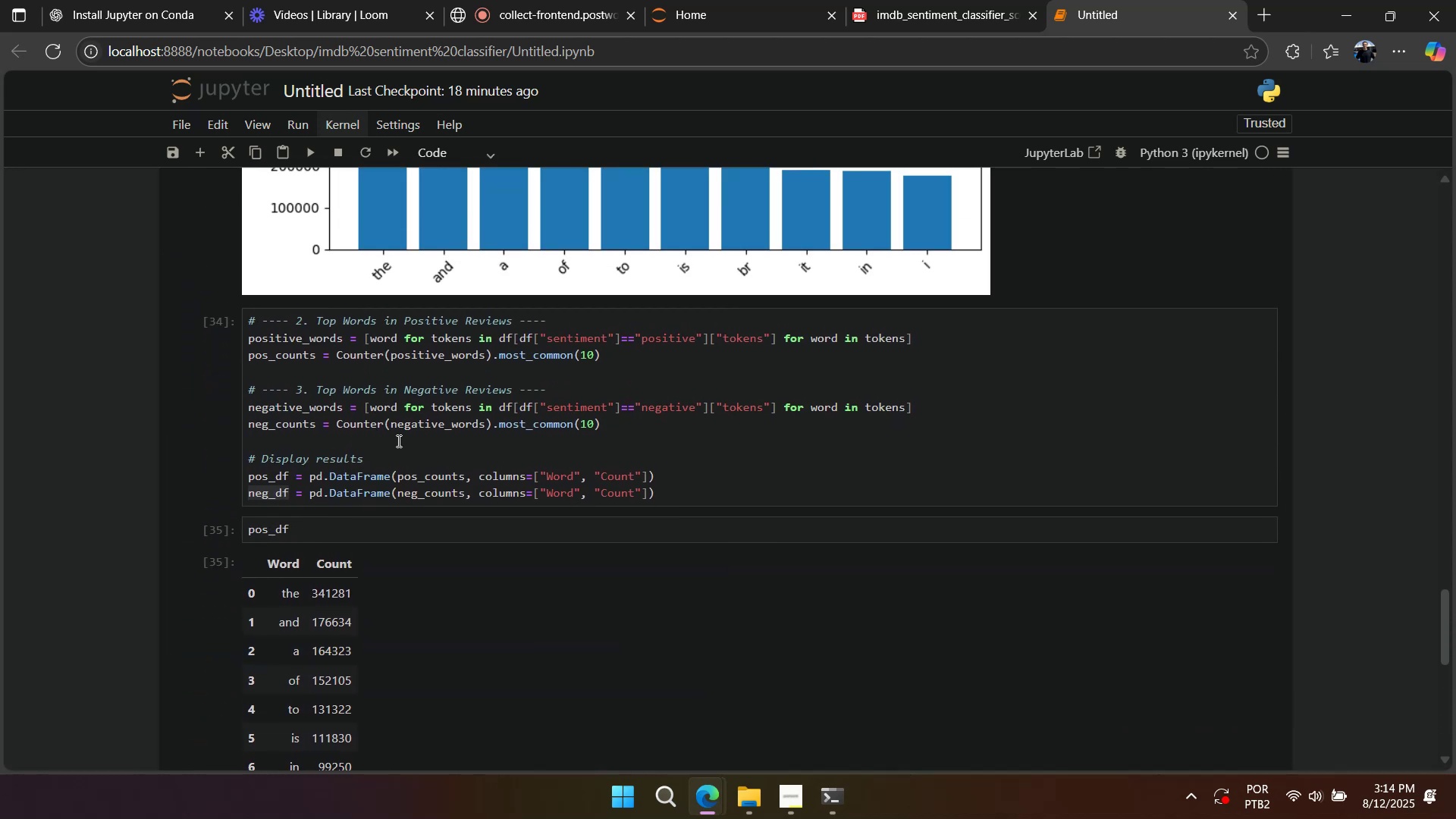 
left_click([397, 441])
 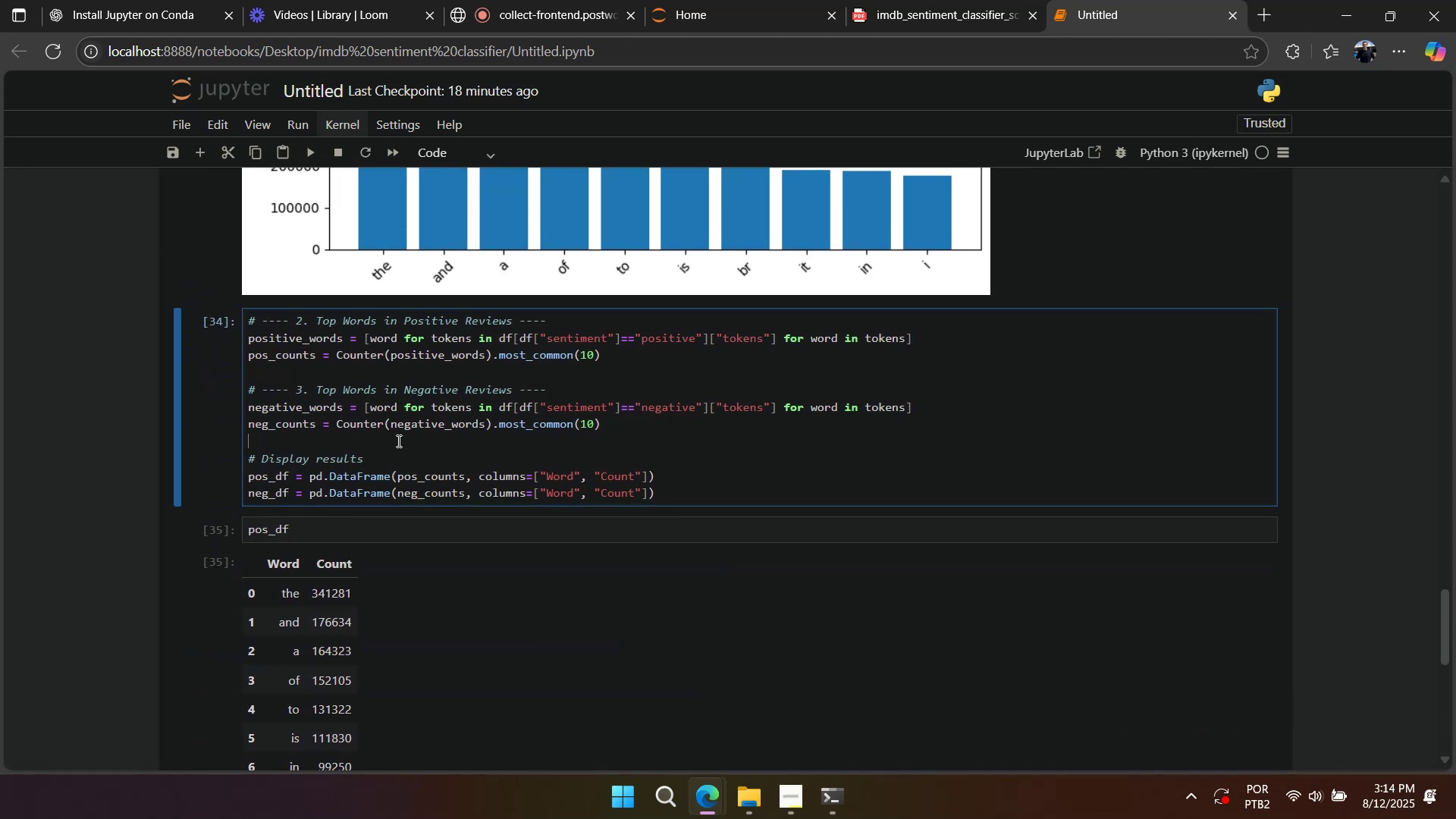 
key(Control+A)
 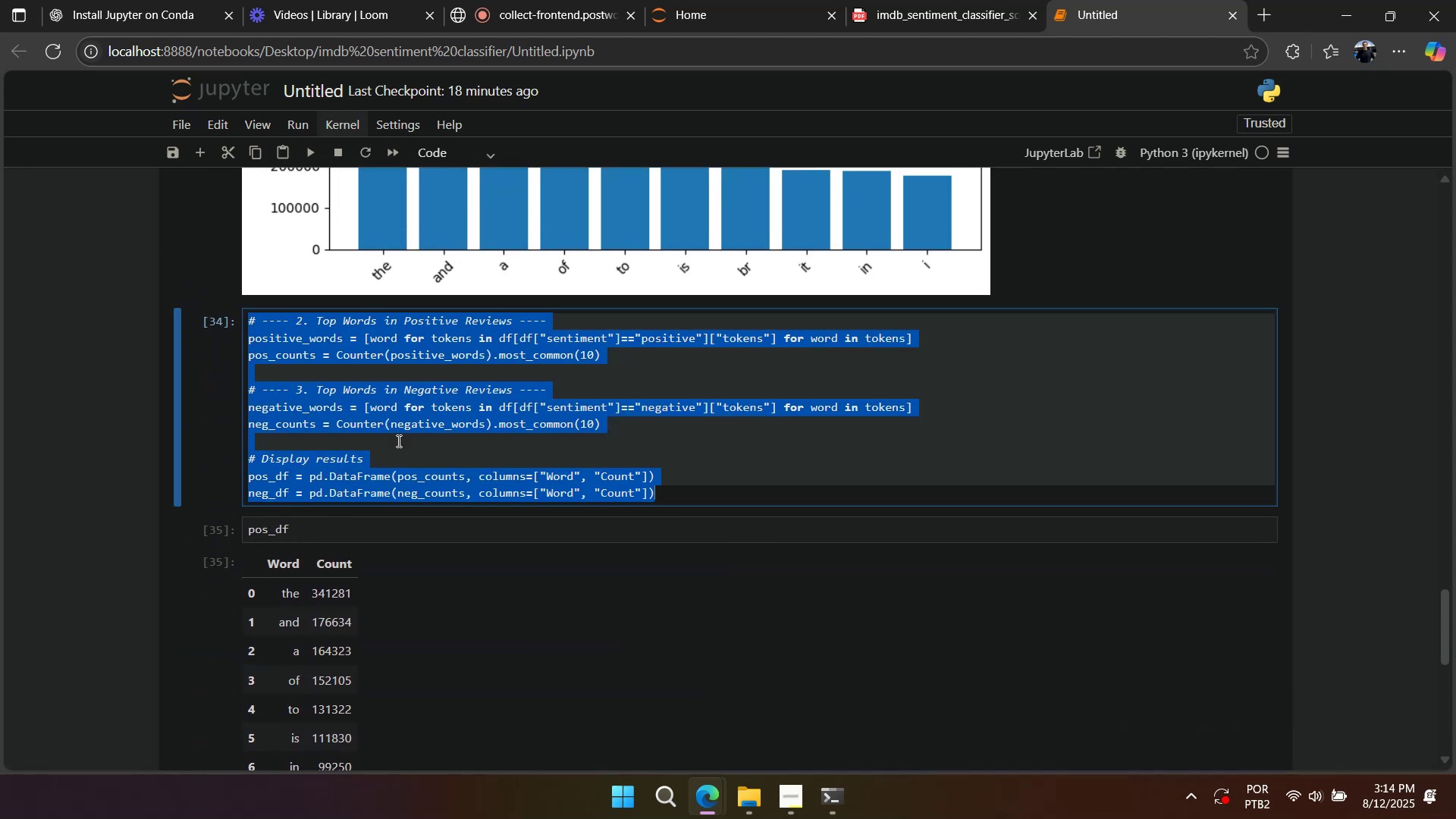 
key(Control+C)
 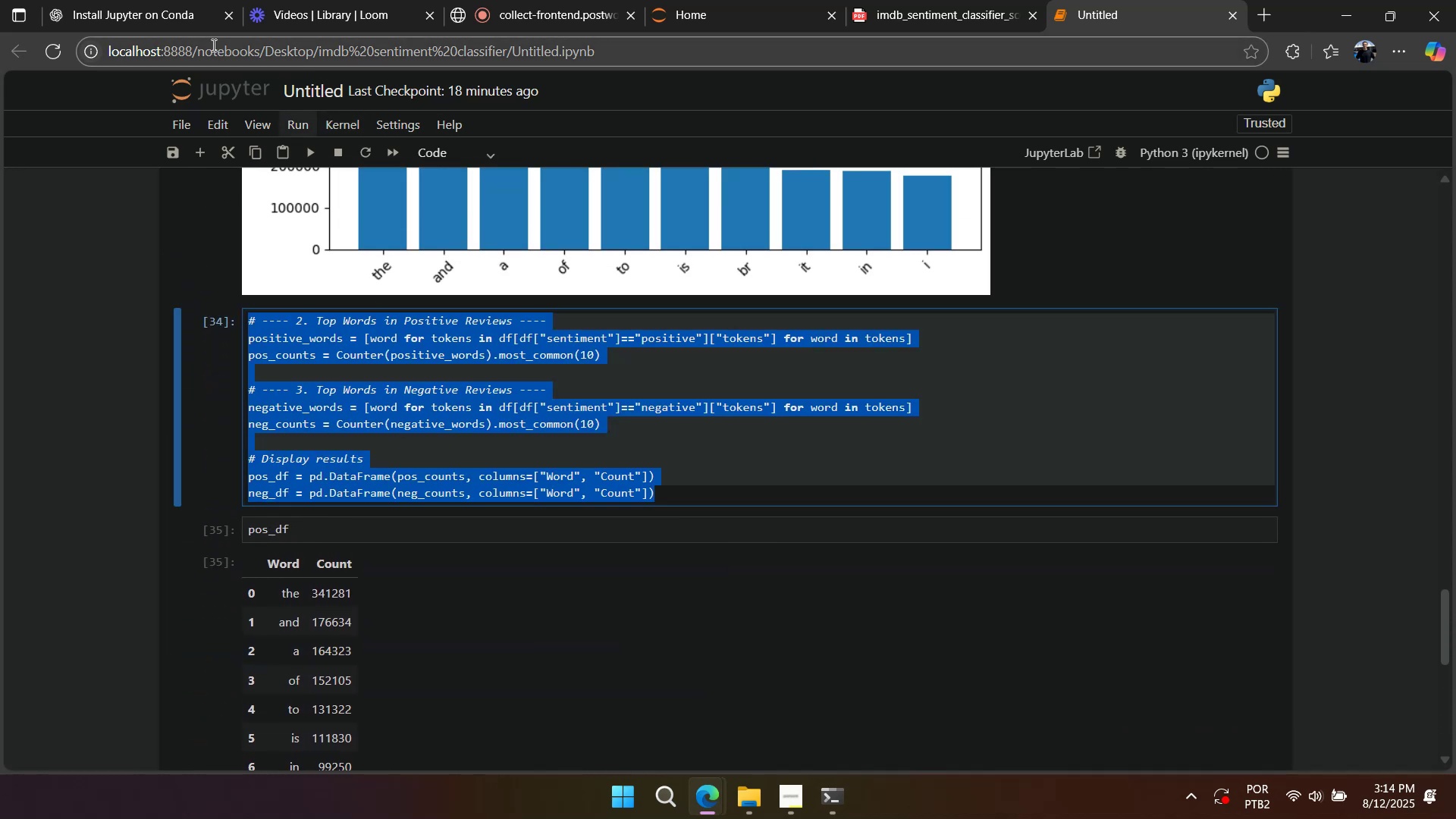 
left_click([196, 32])
 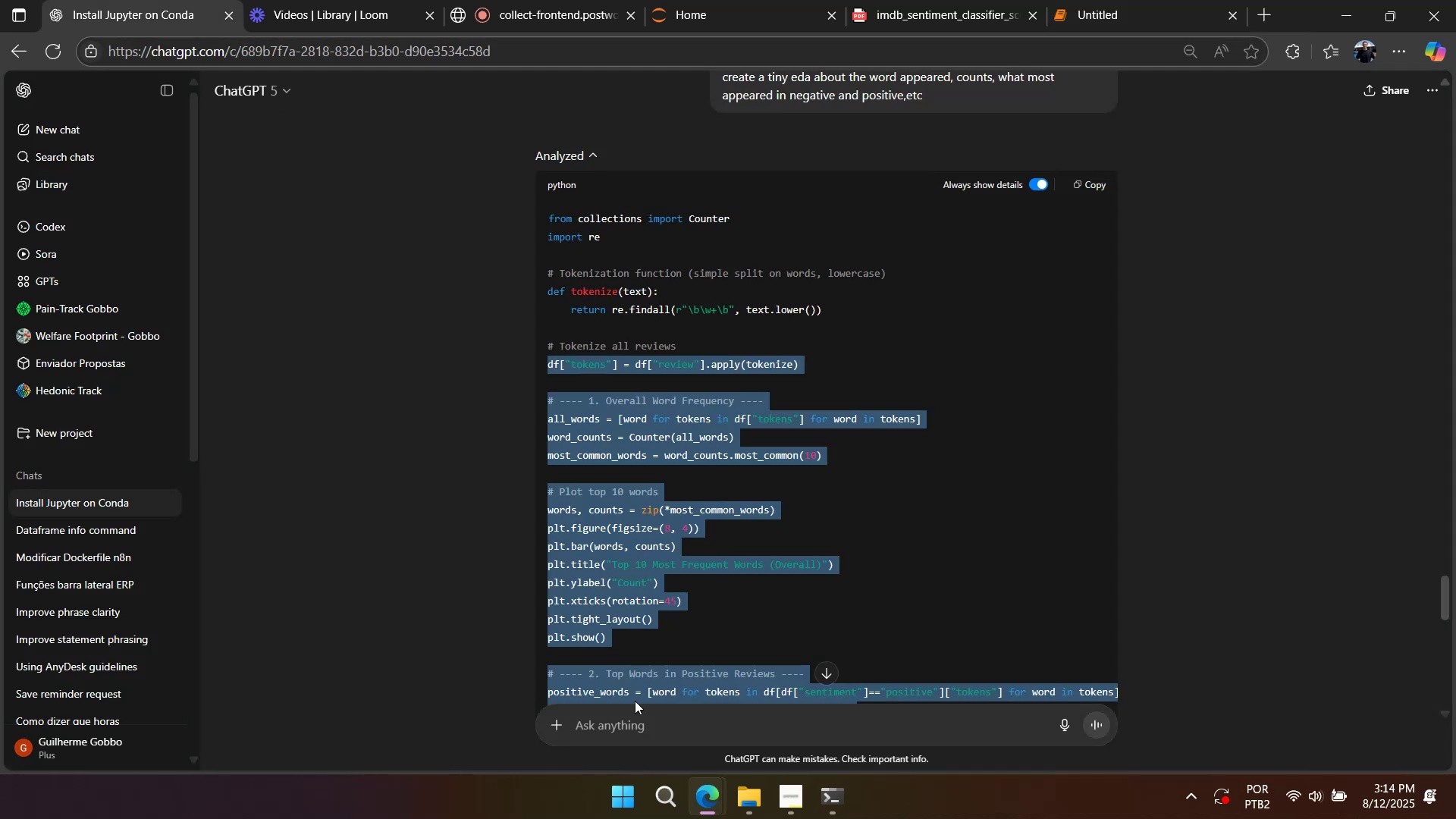 
left_click([636, 713])
 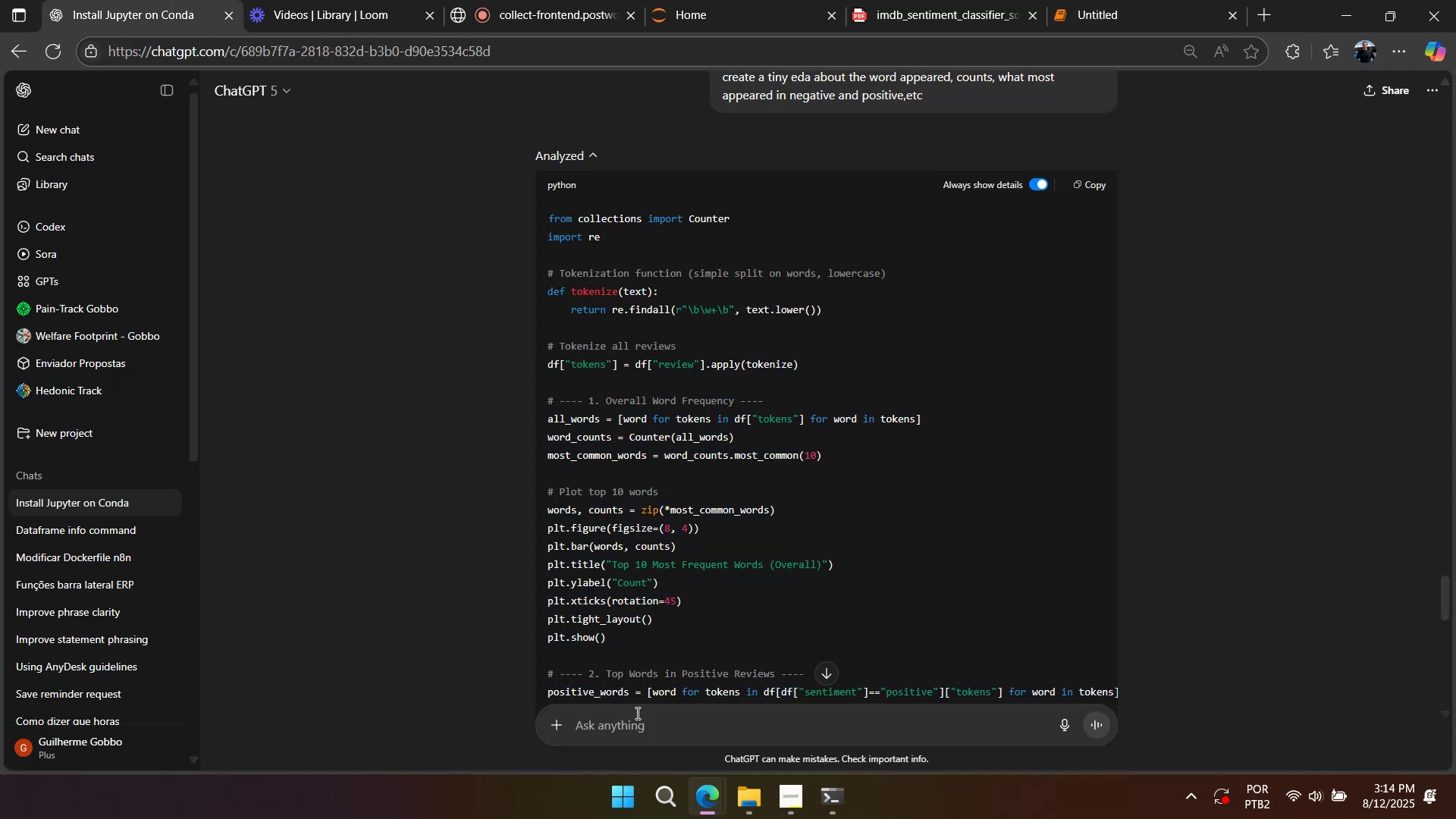 
key(Control+ControlLeft)
 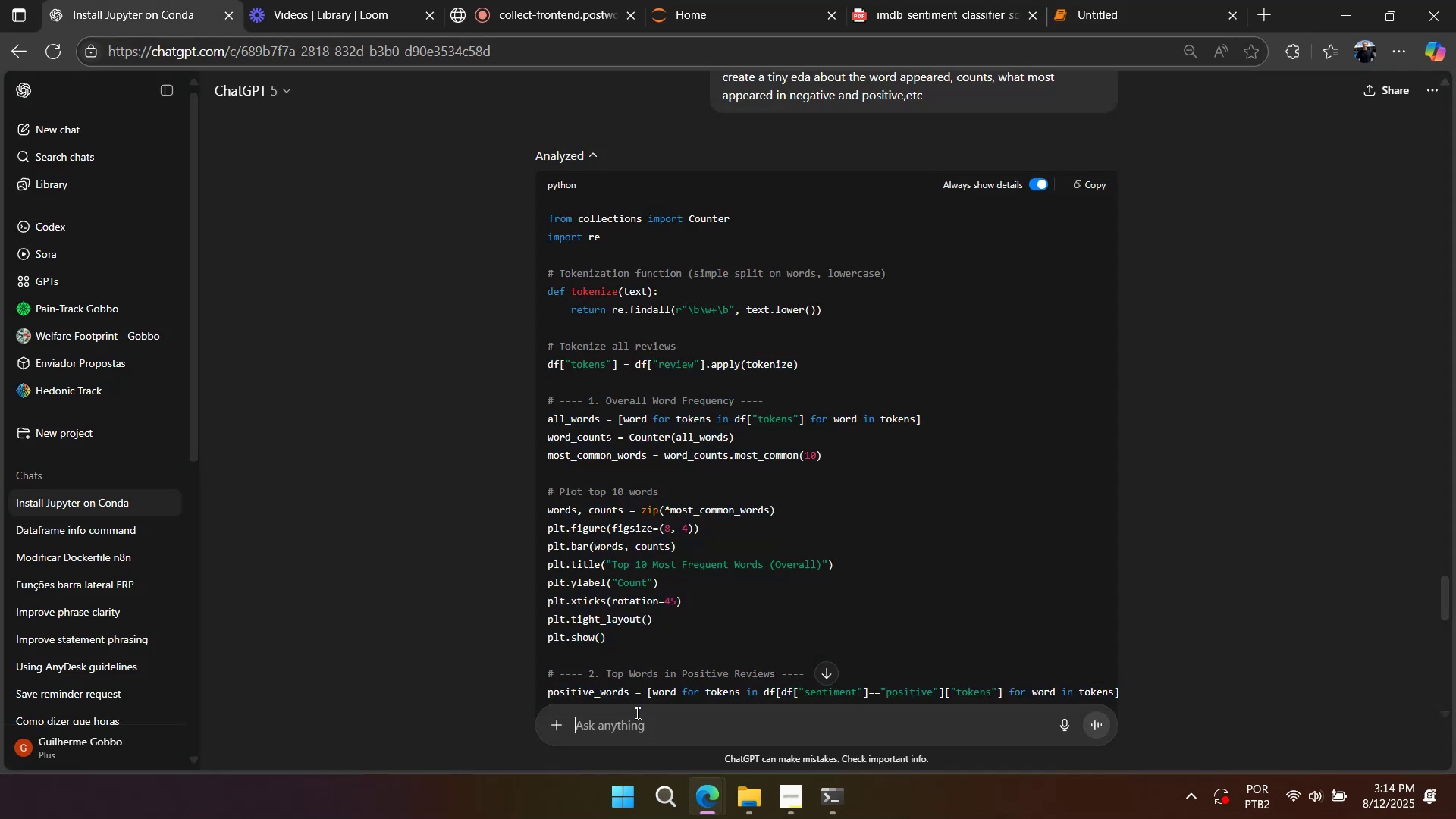 
key(Control+V)
 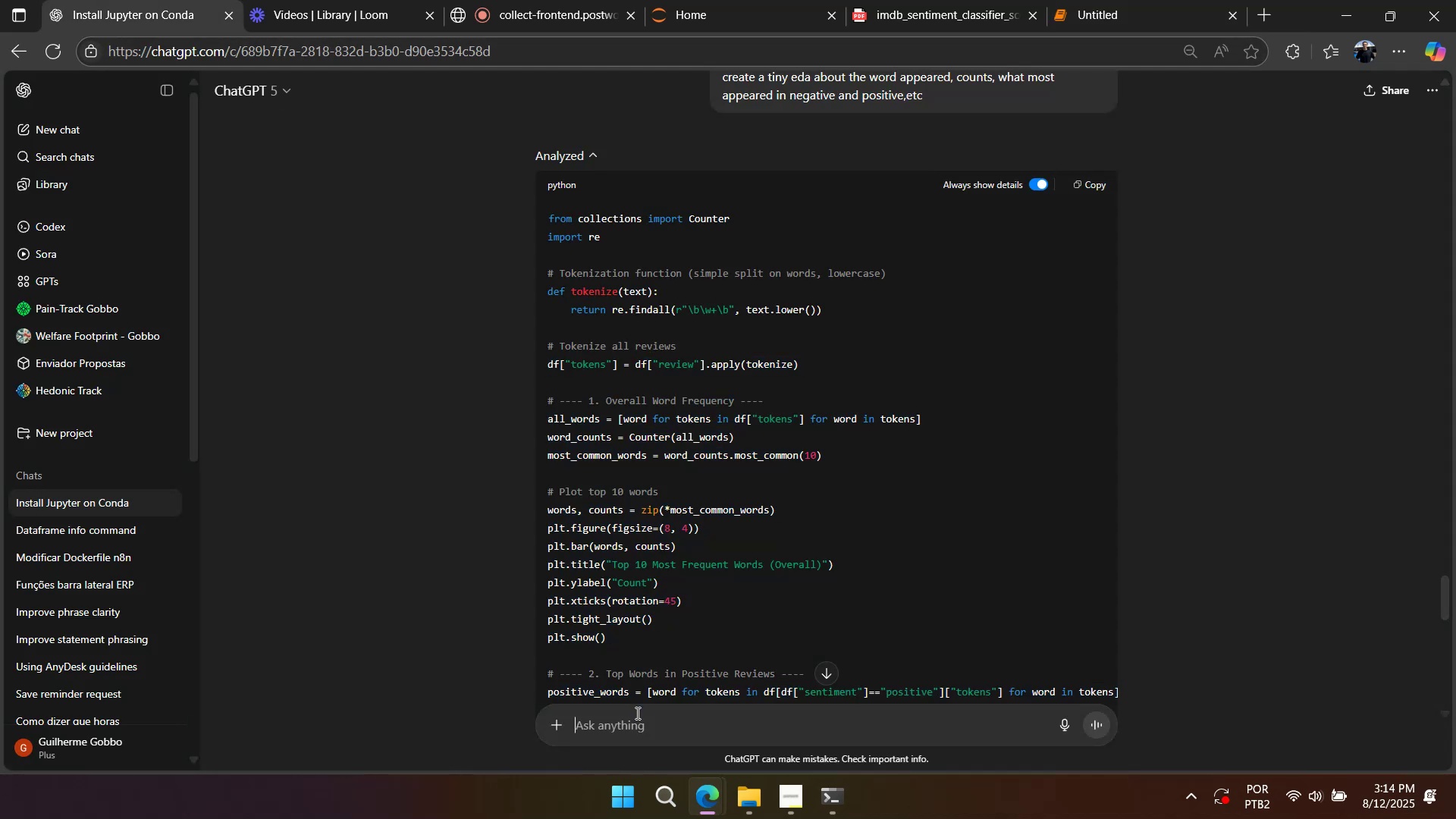 
key(Shift+Enter)
 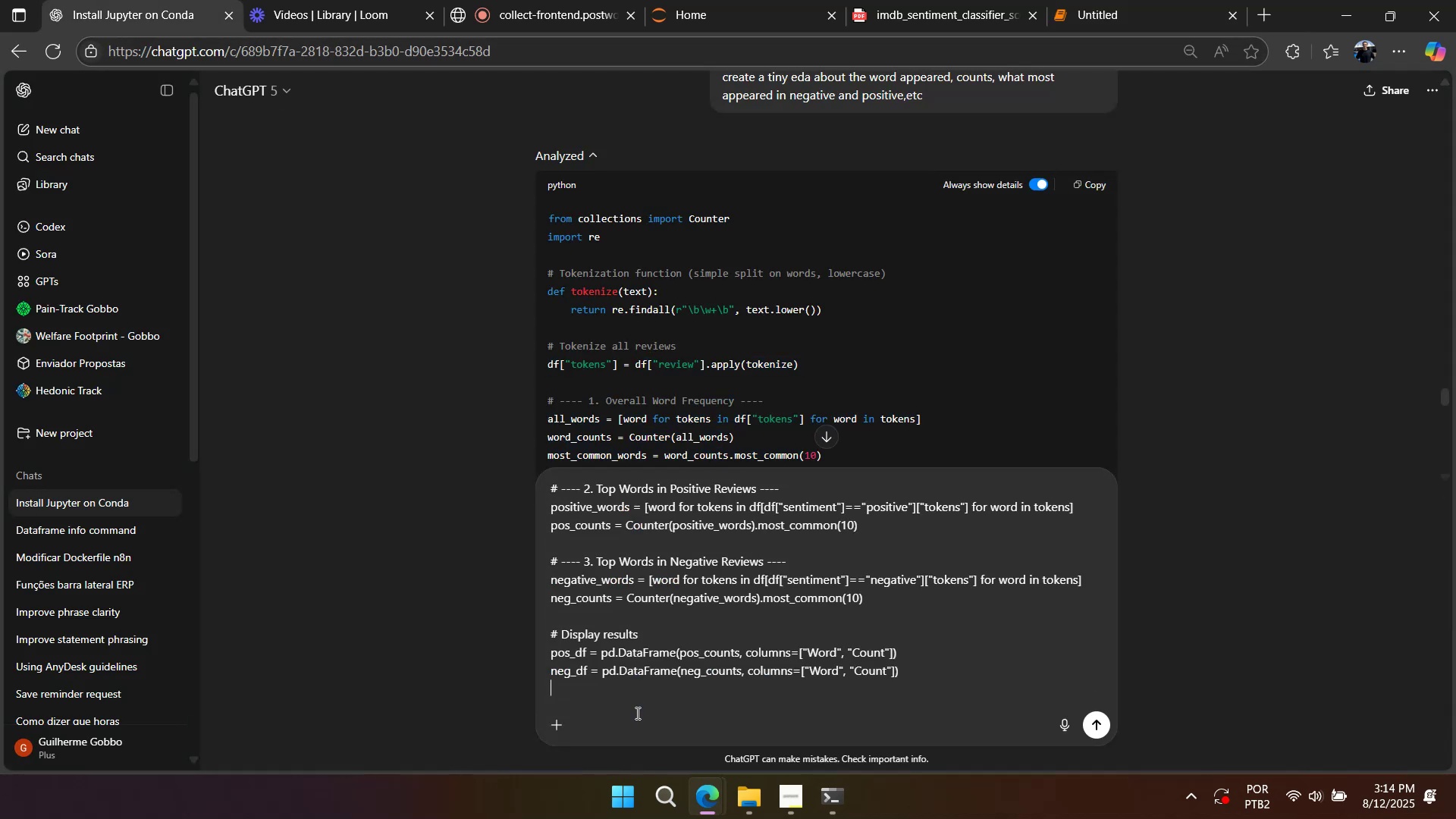 
key(Shift+Enter)
 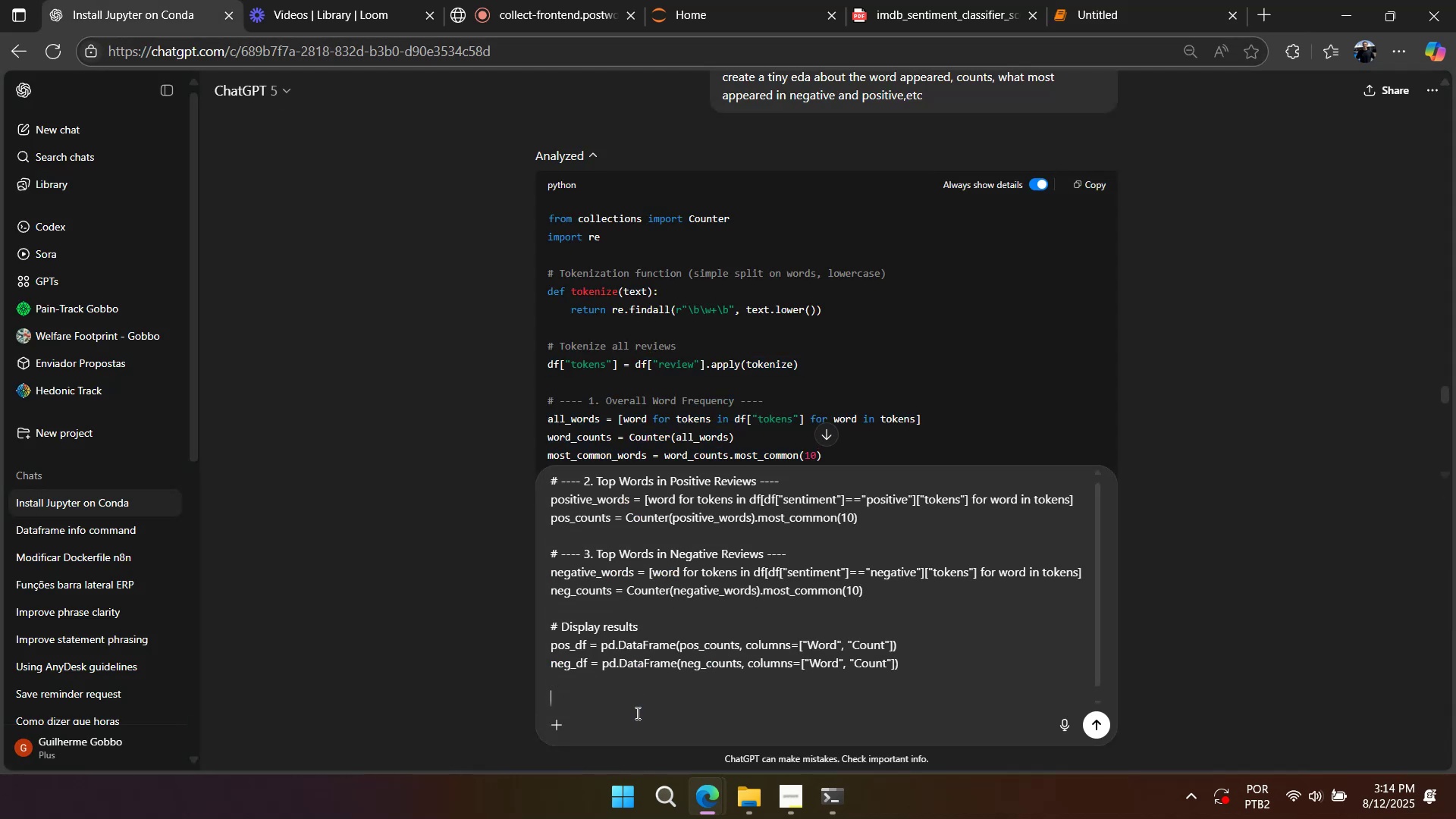 
key(Shift+Enter)
 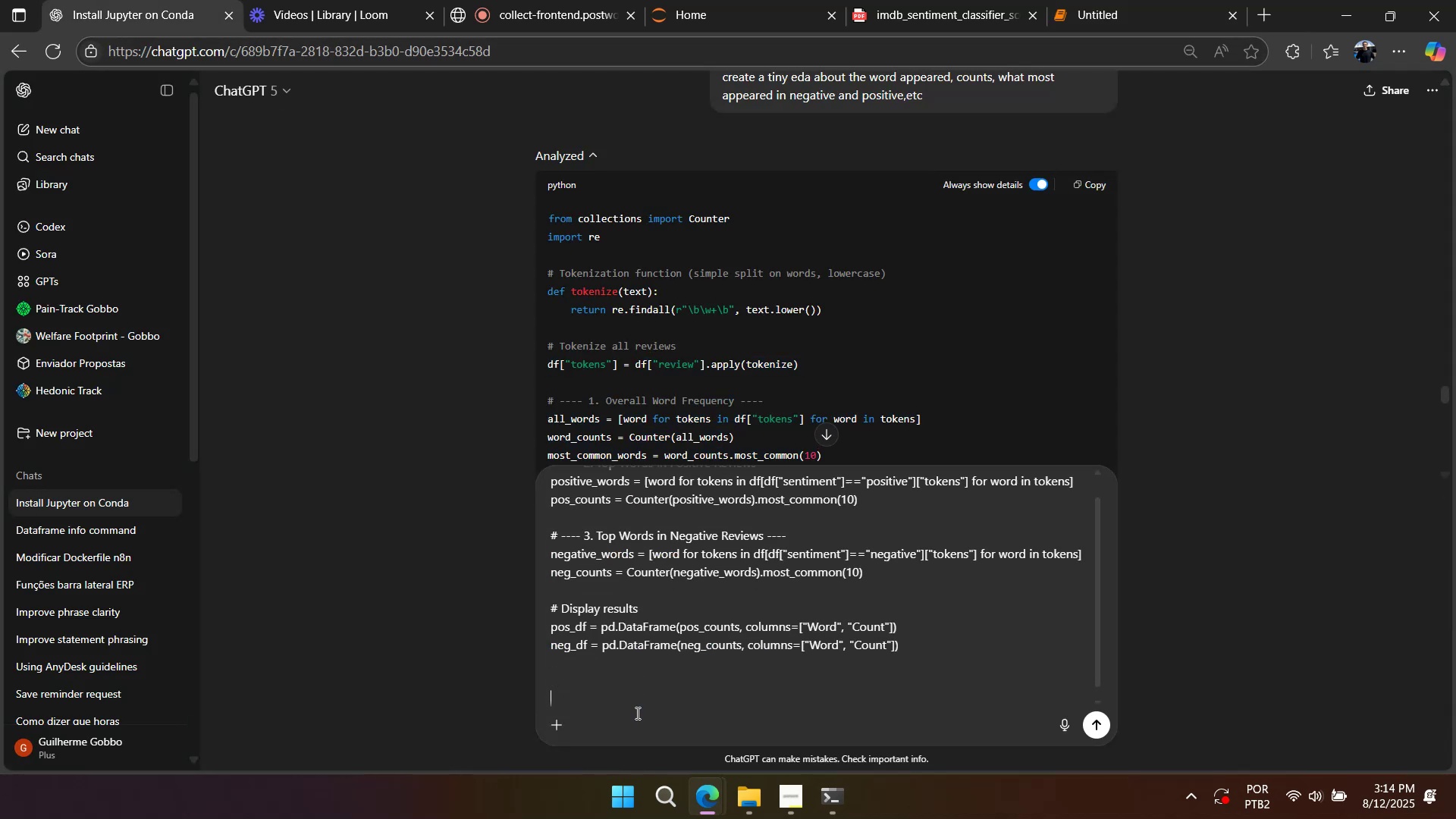 
key(Shift+Enter)
 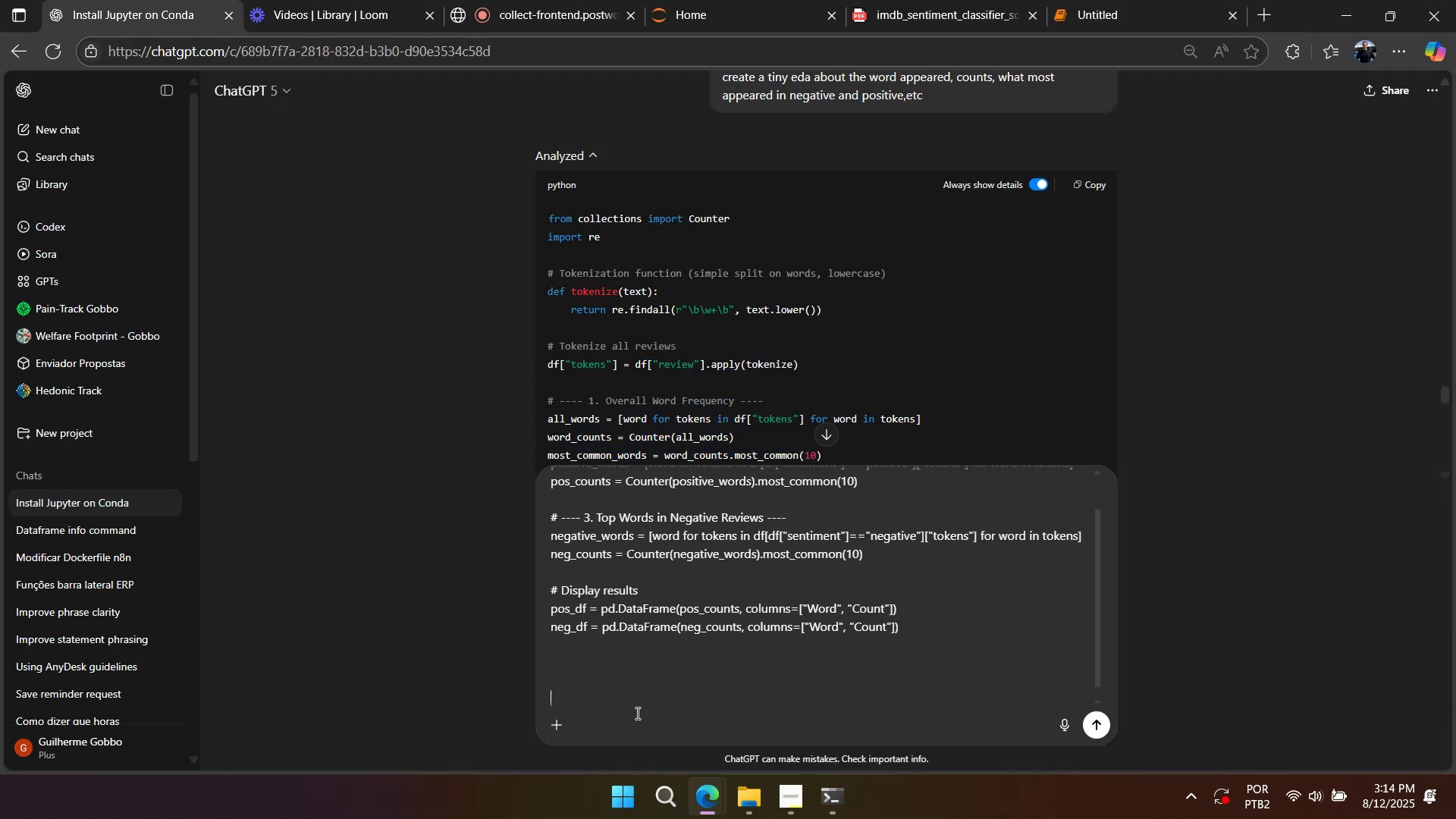 
key(Shift+Enter)
 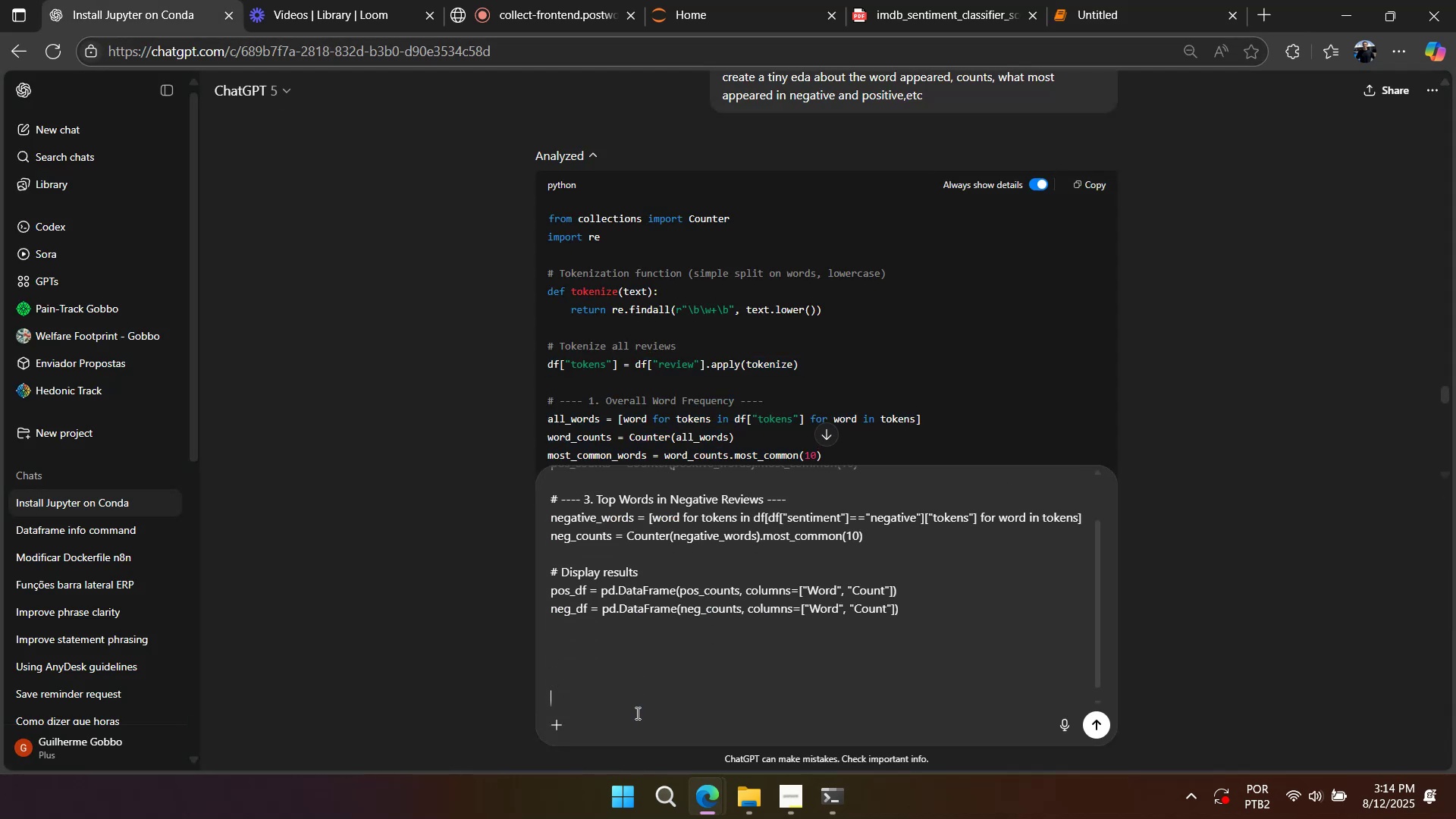 
type(Exclude on thh)
key(Backspace)
type(is the word wit)
key(Backspace)
key(Backspace)
key(Backspace)
key(Backspace)
type(s with less then)
key(Backspace)
key(Backspace)
type(an 2 )
key(Backspace)
key(Backspace)
type(3 words)
key(Backspace)
key(Backspace)
key(Backspace)
key(Backspace)
key(Backspace)
type(letters)
 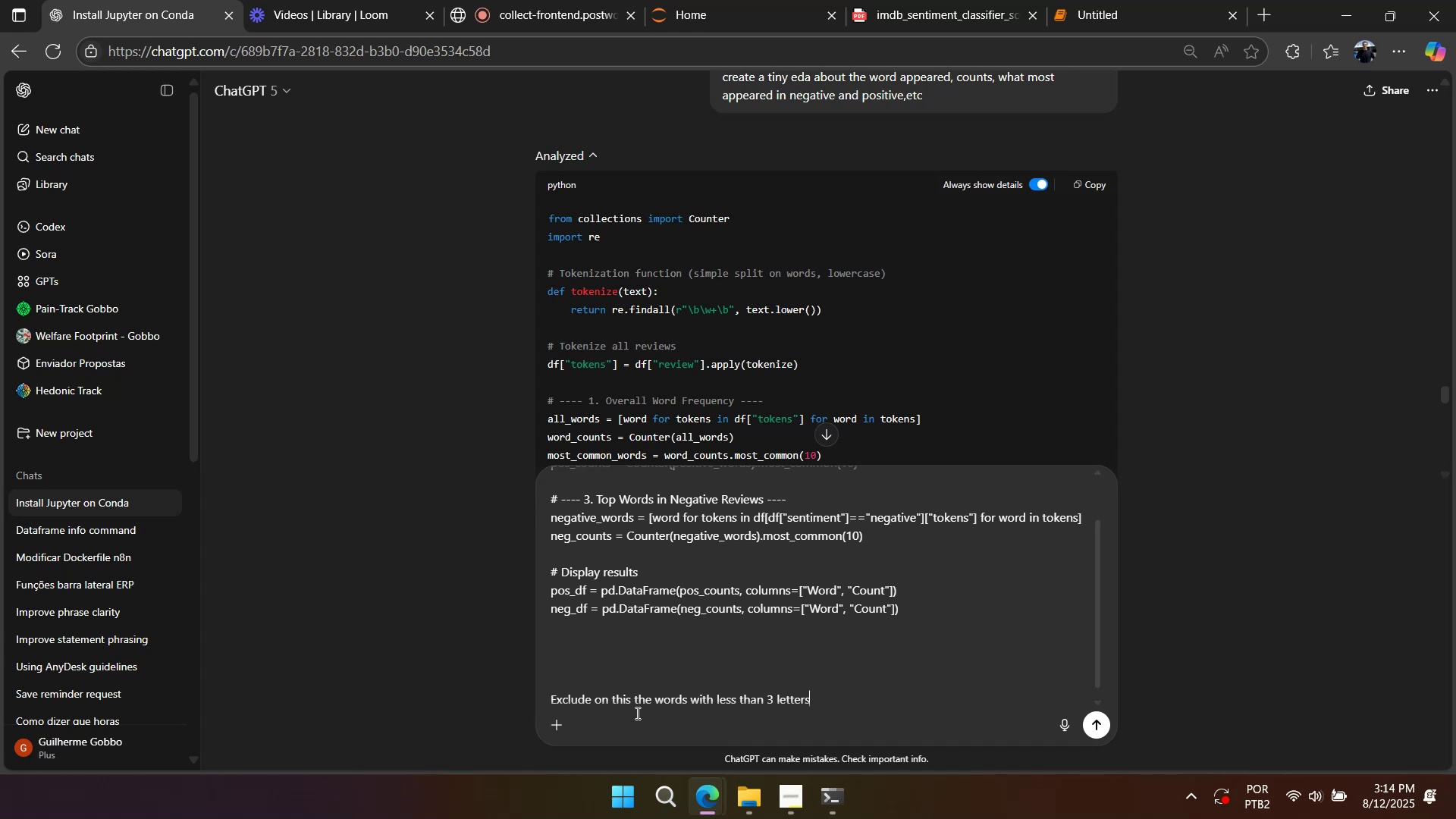 
key(Enter)
 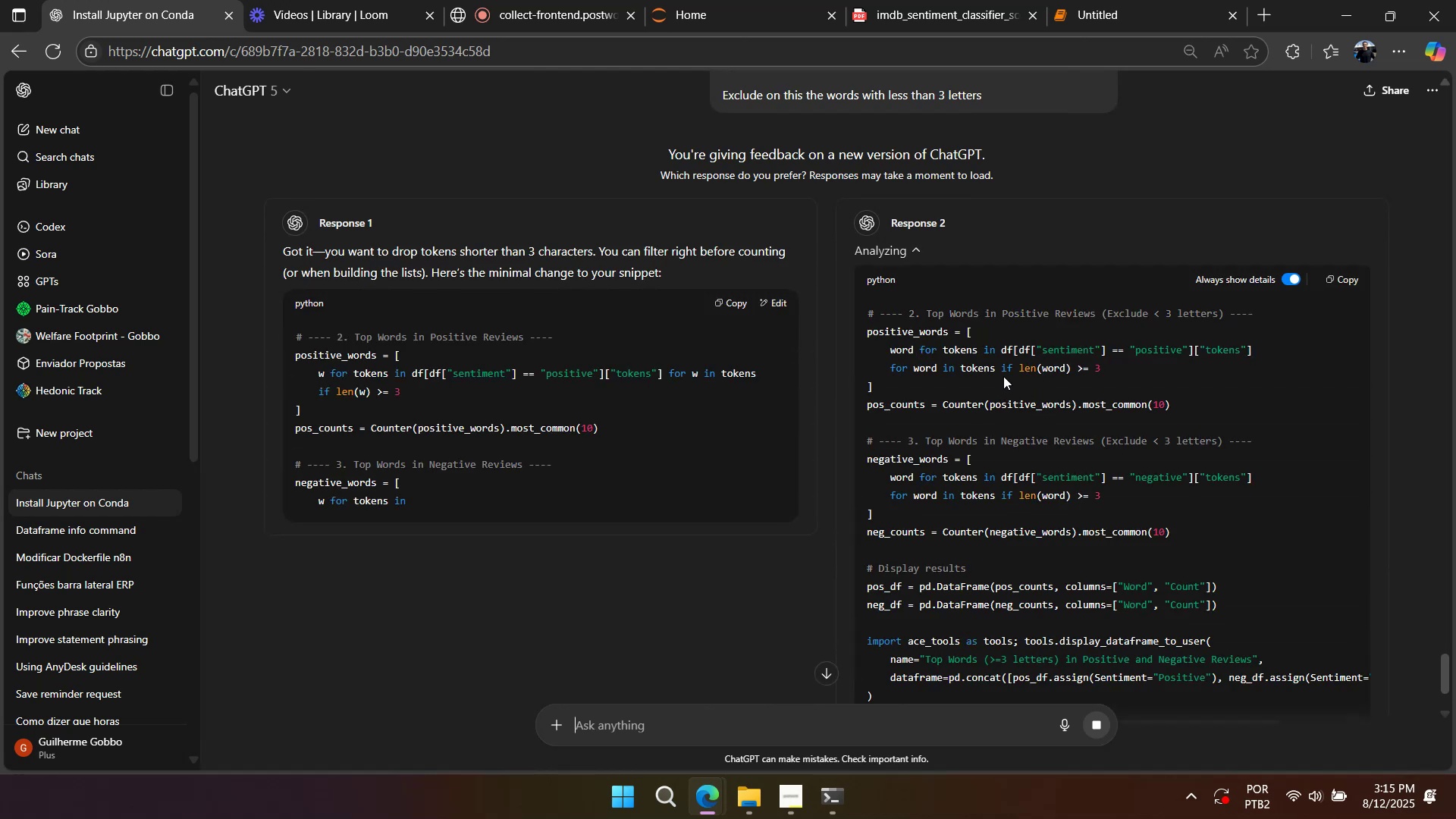 
wait(7.96)
 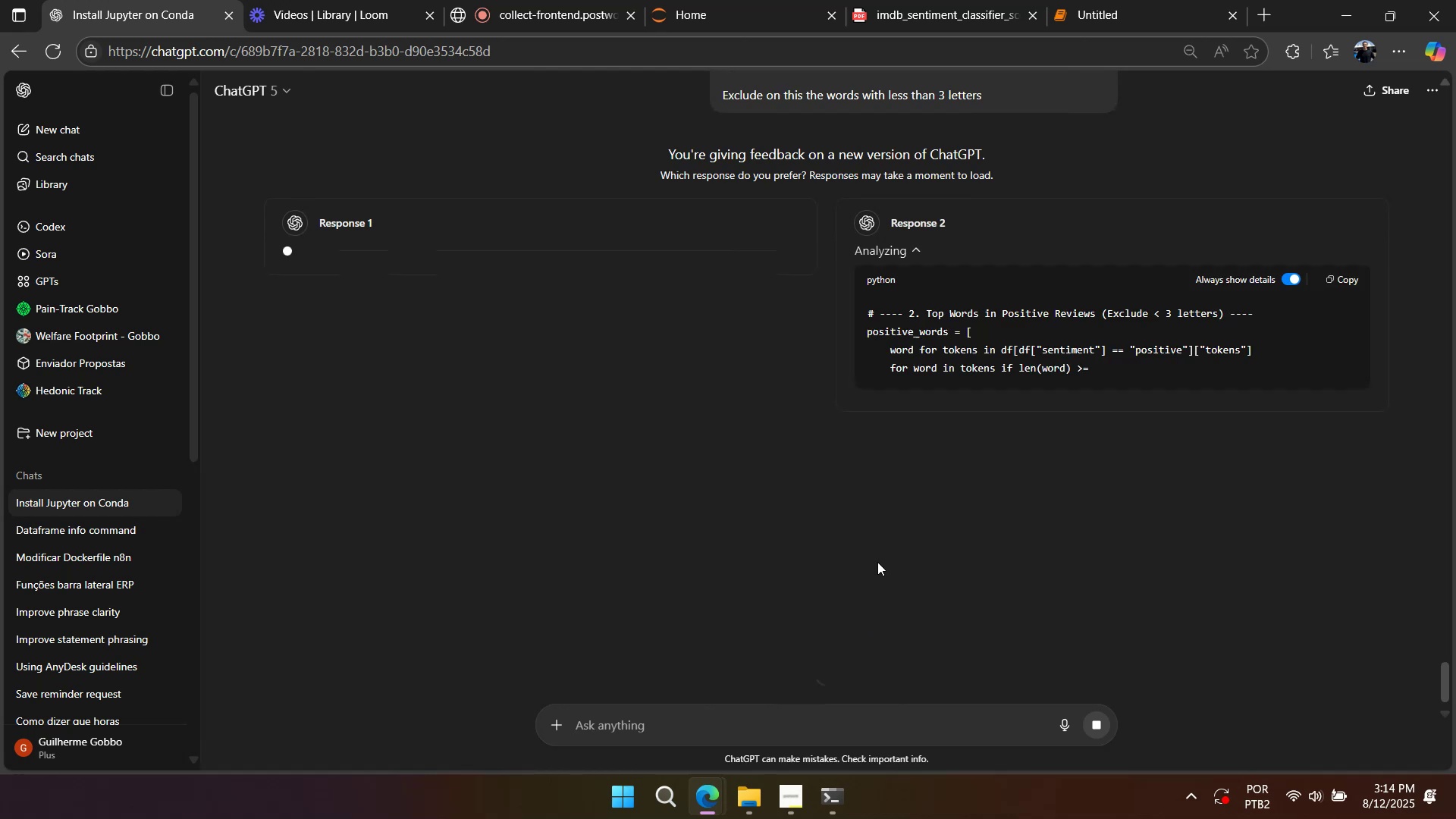 
left_click([1083, 14])
 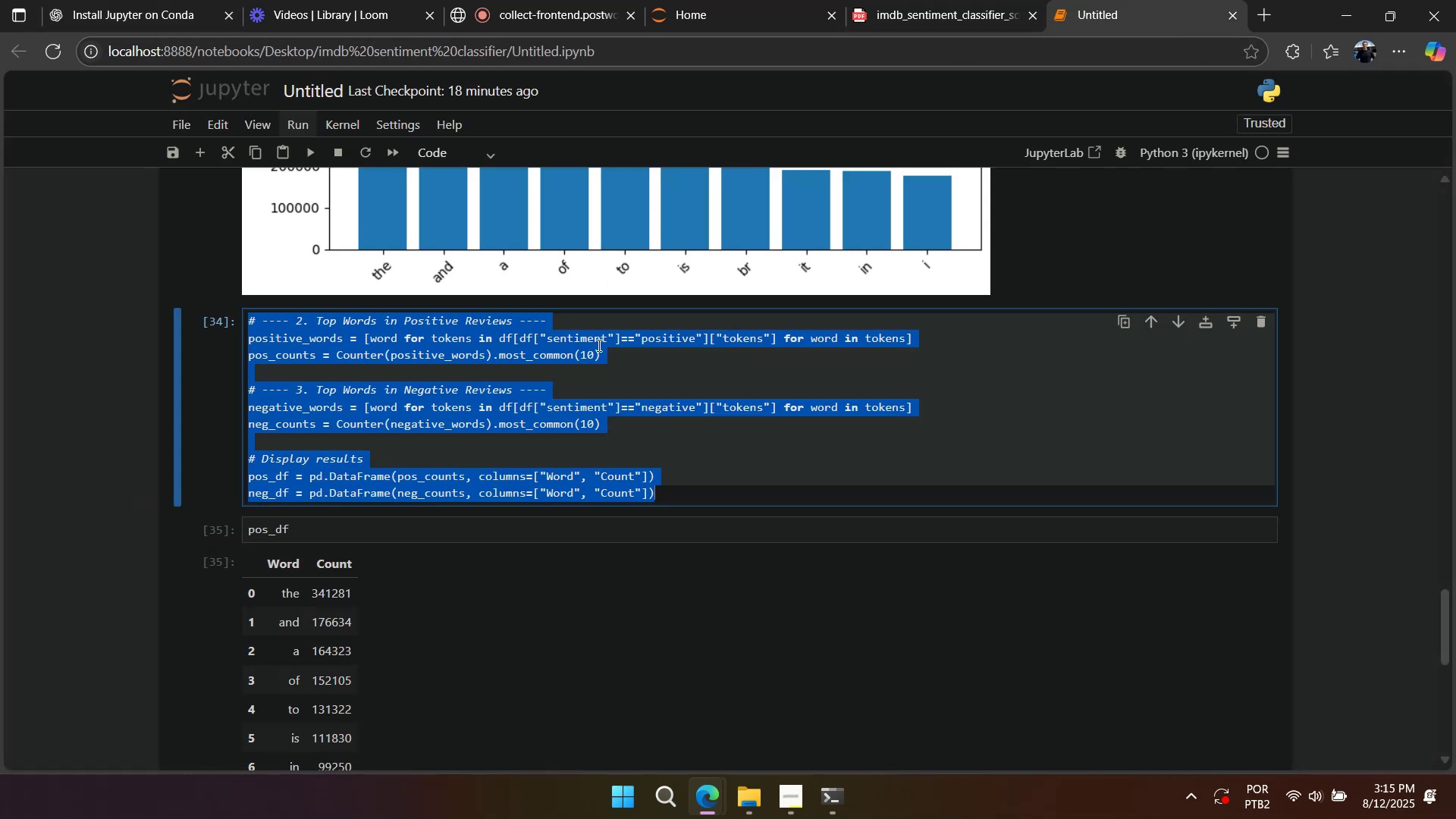 
left_click([600, 372])
 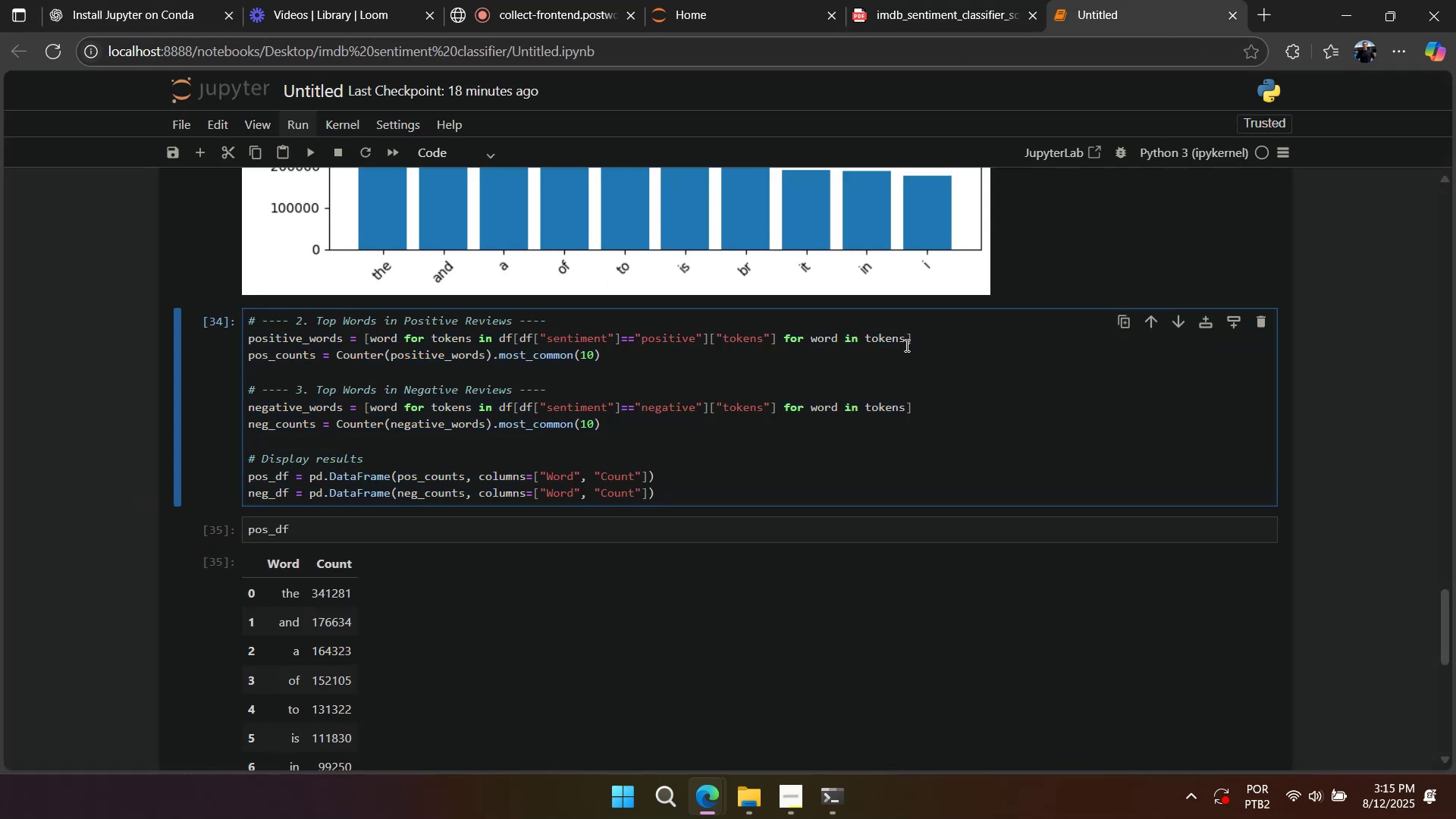 
left_click([907, 341])
 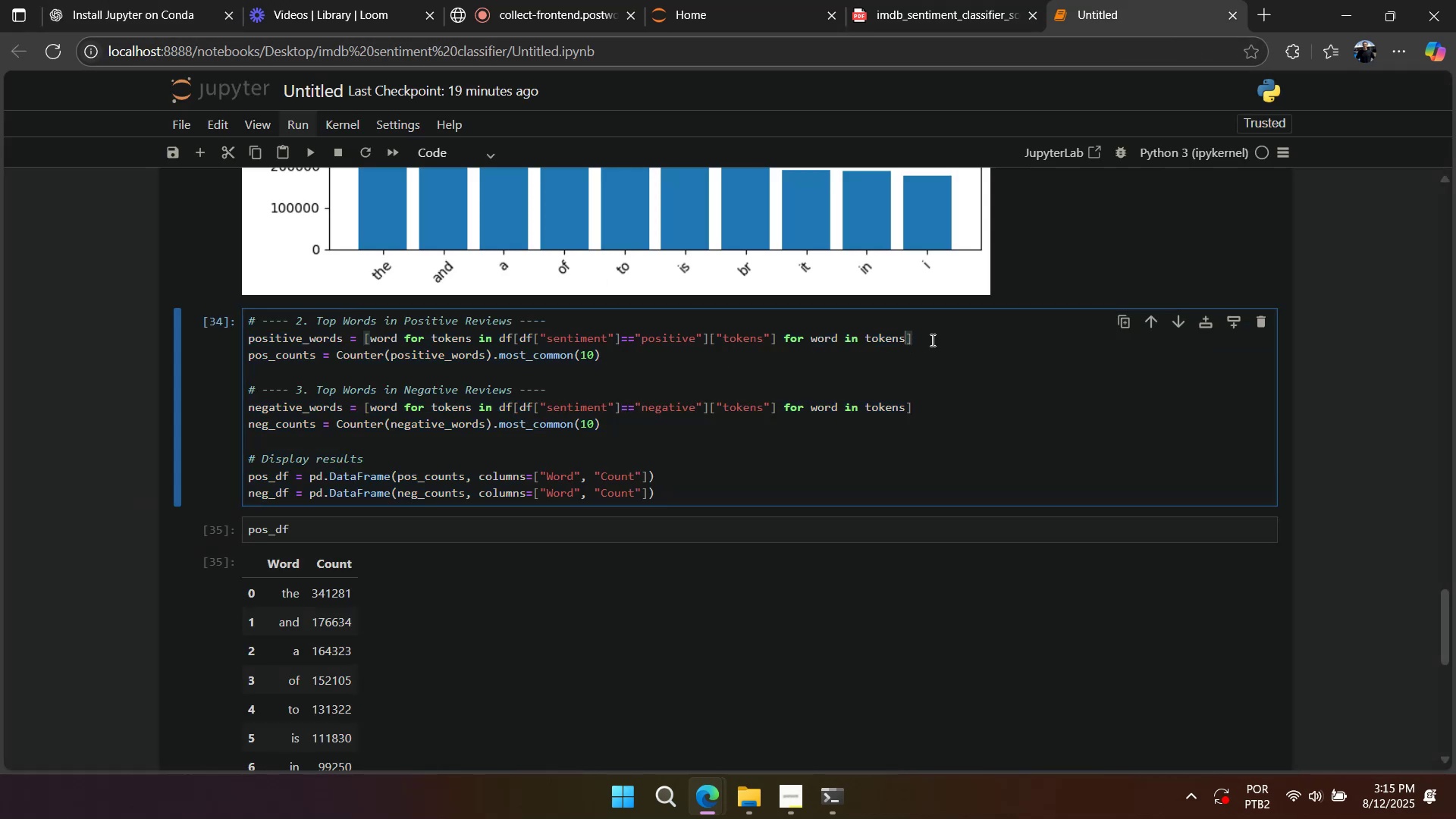 
type( if word)
key(Backspace)
key(Backspace)
key(Backspace)
key(Backspace)
type(len(word) >= 3)
 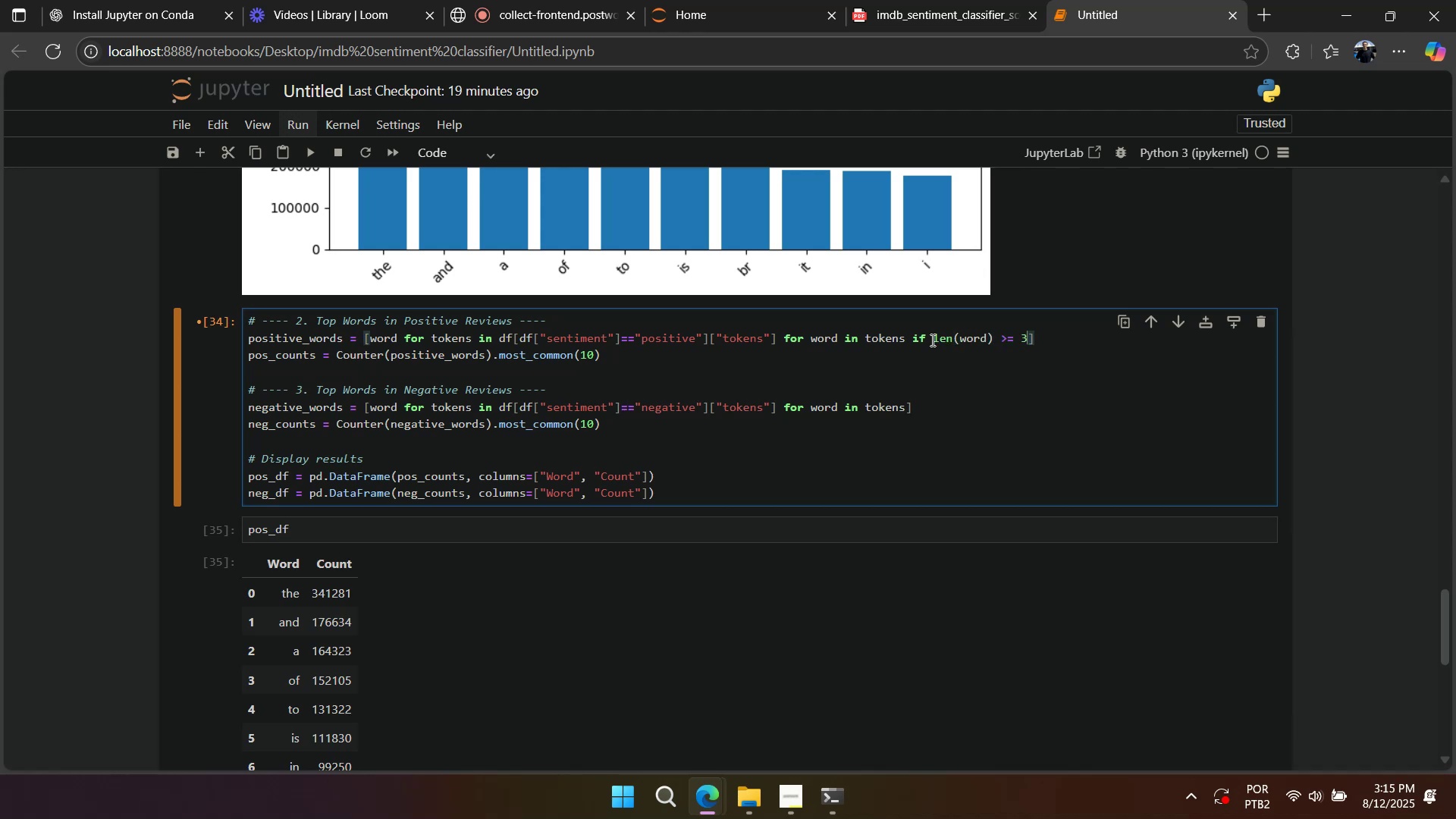 
wait(5.63)
 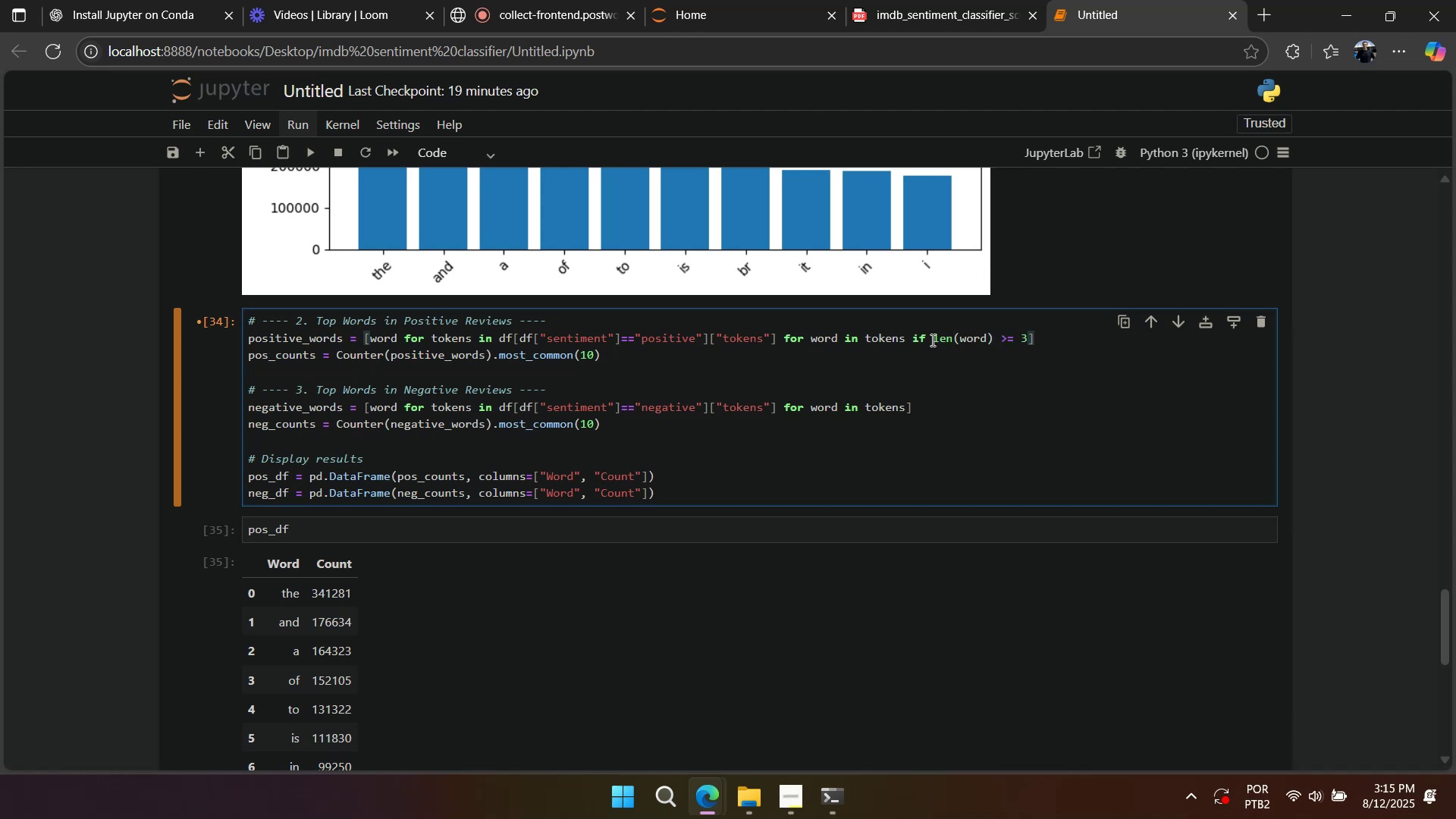 
key(Control+ControlLeft)
 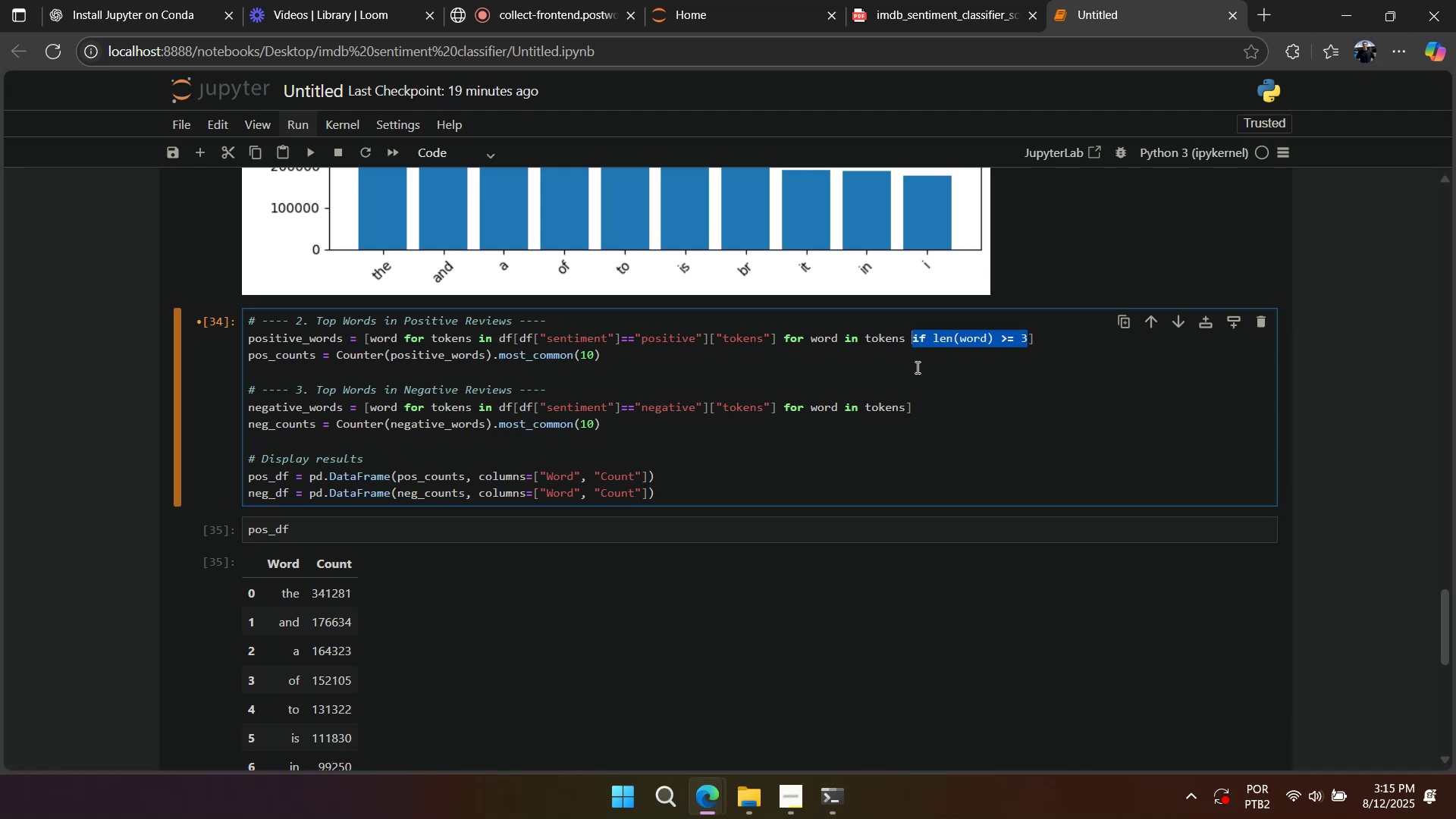 
key(Control+C)
 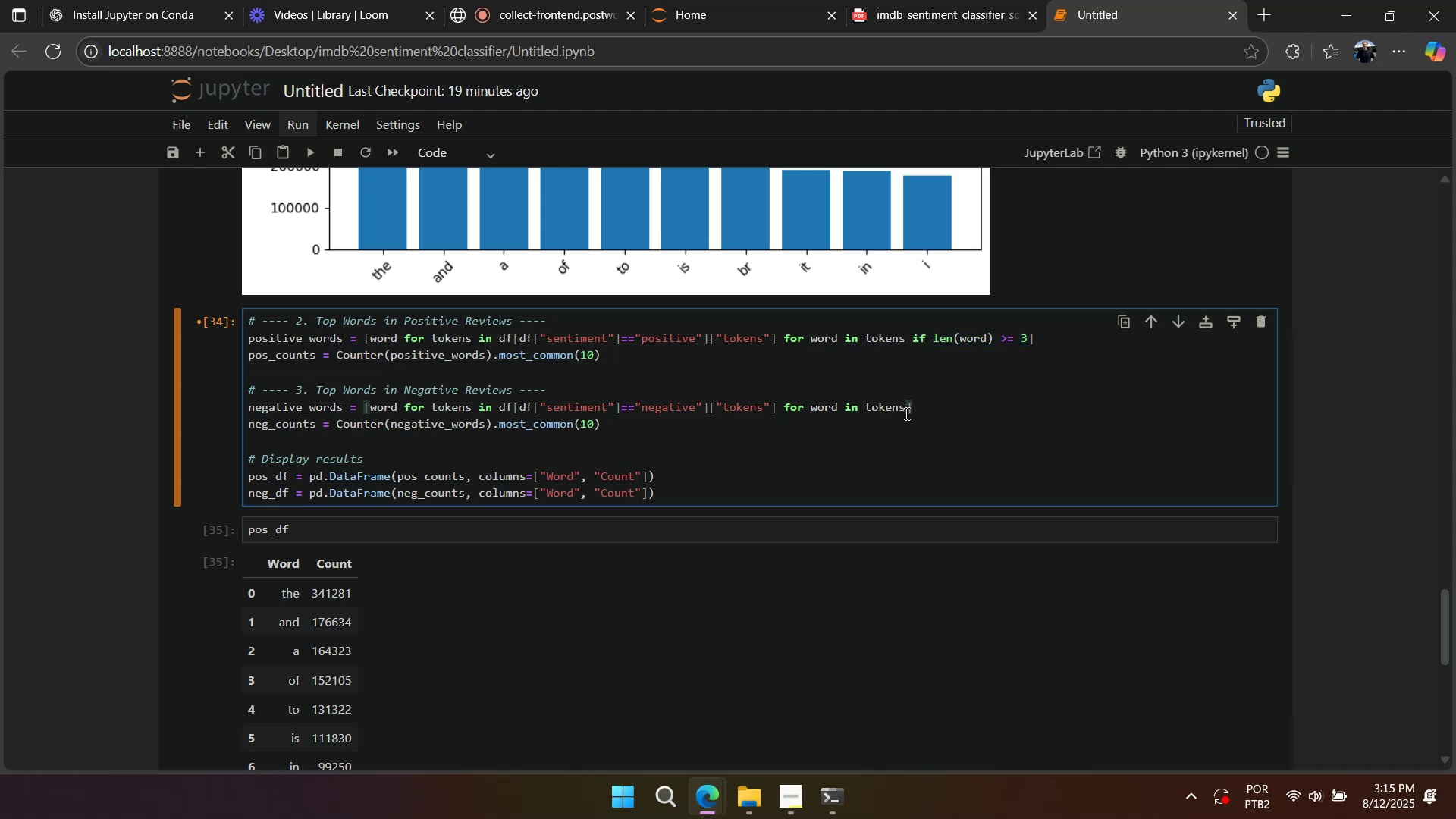 
key(Space)
 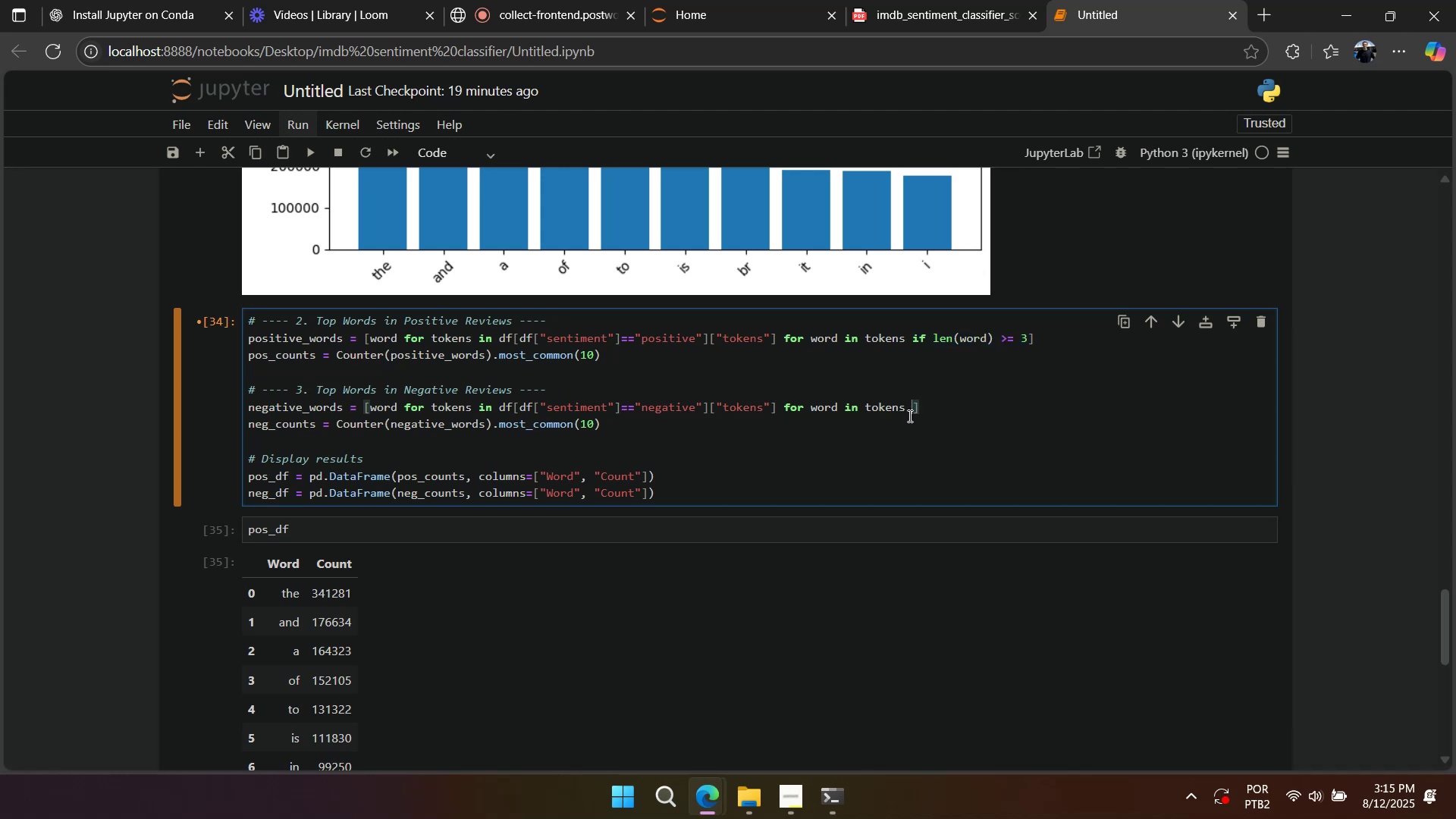 
key(Control+V)
 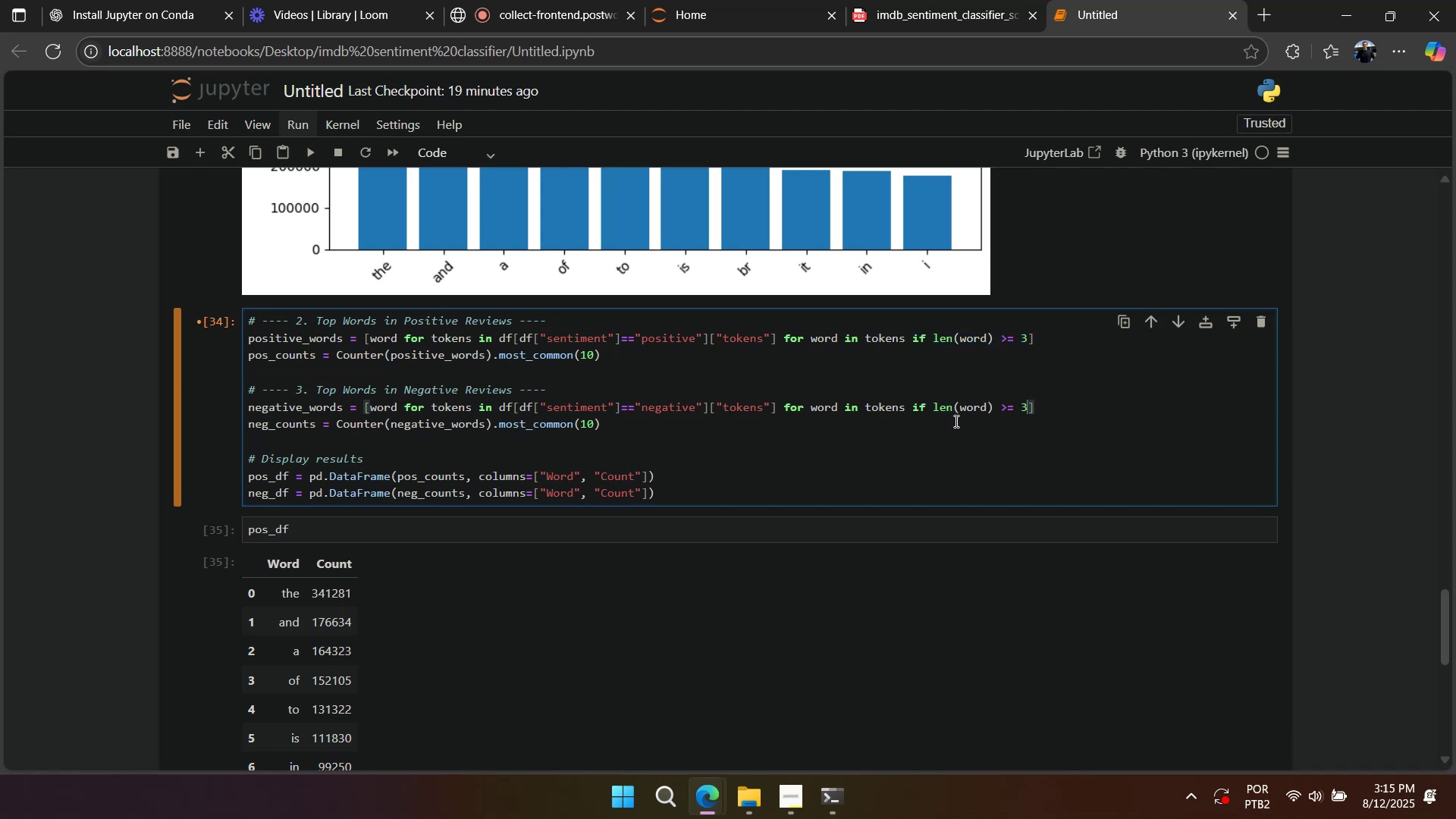 
key(Shift+Enter)
 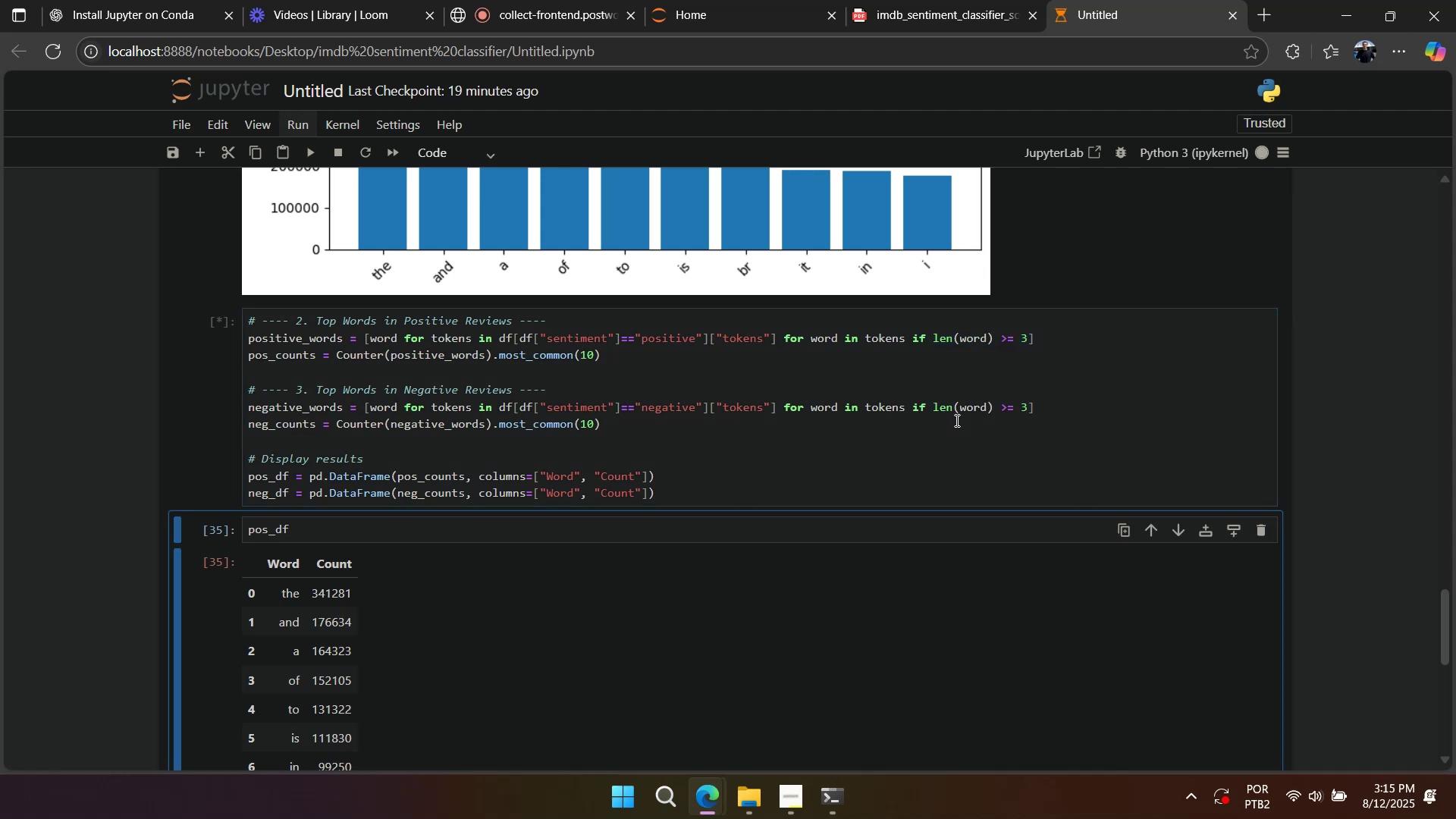 
key(Shift+Enter)
 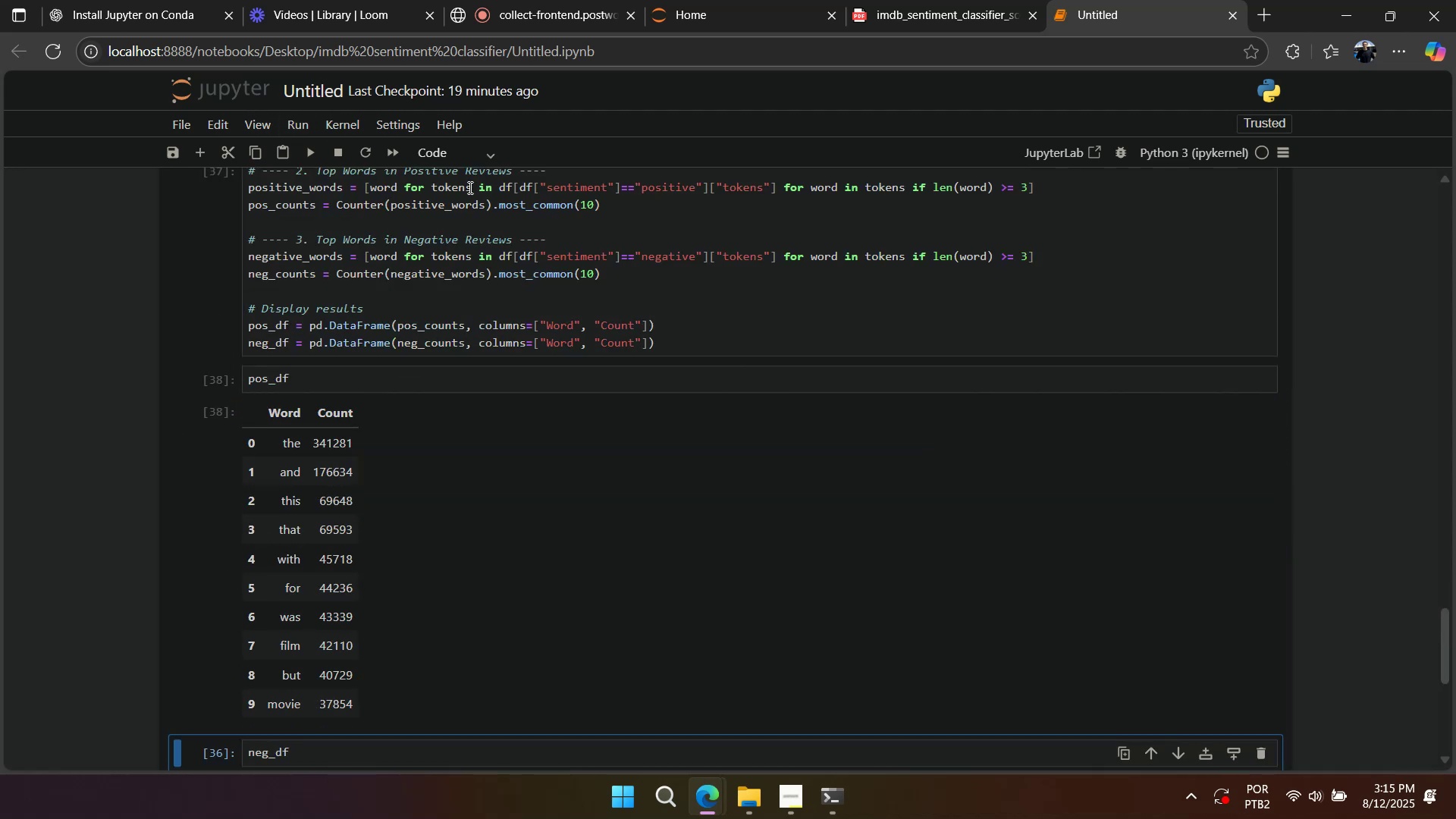 
scroll: coordinate [323, 366], scroll_direction: down, amount: 4.0
 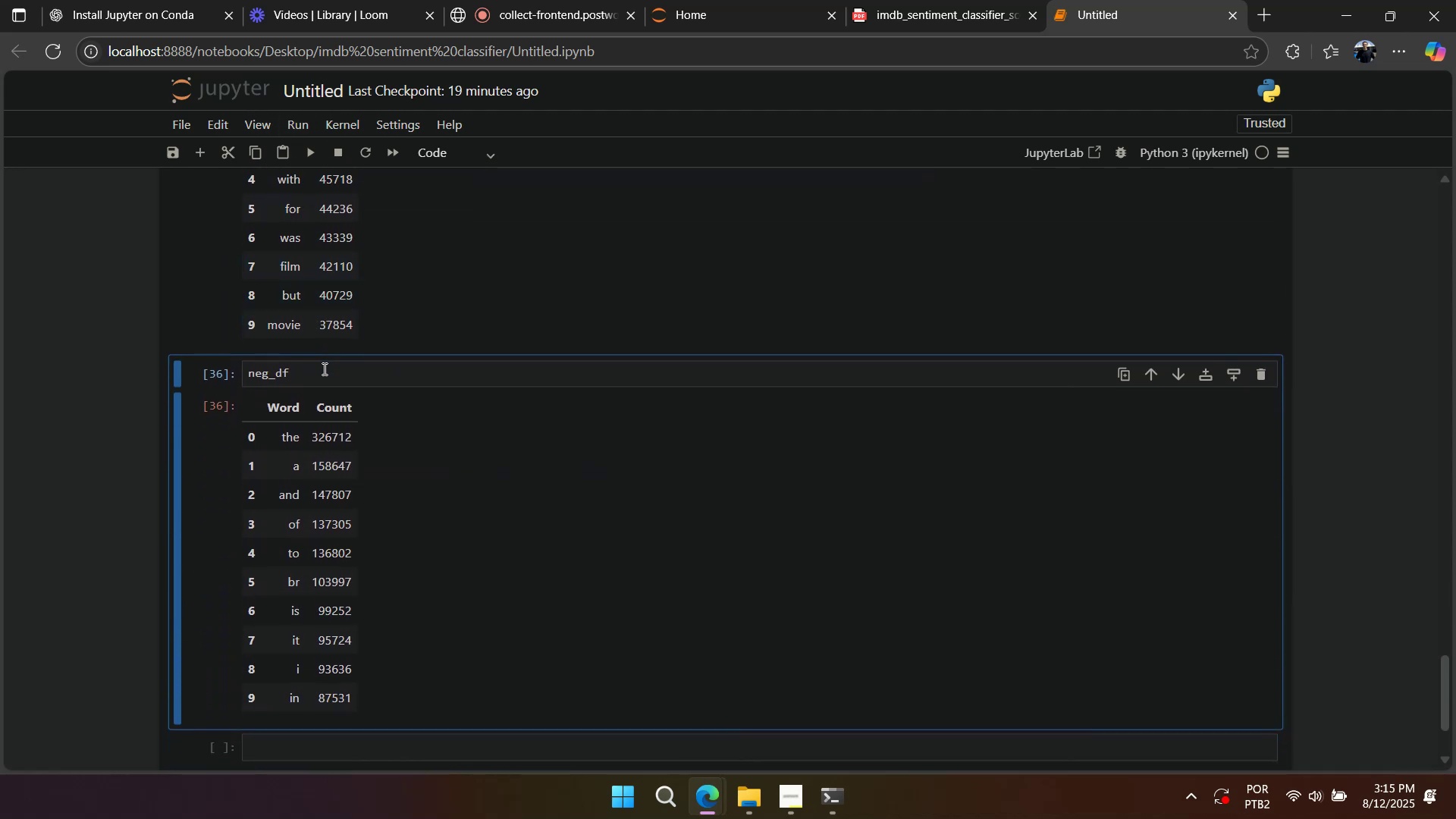 
scroll: coordinate [508, 367], scroll_direction: up, amount: 6.0
 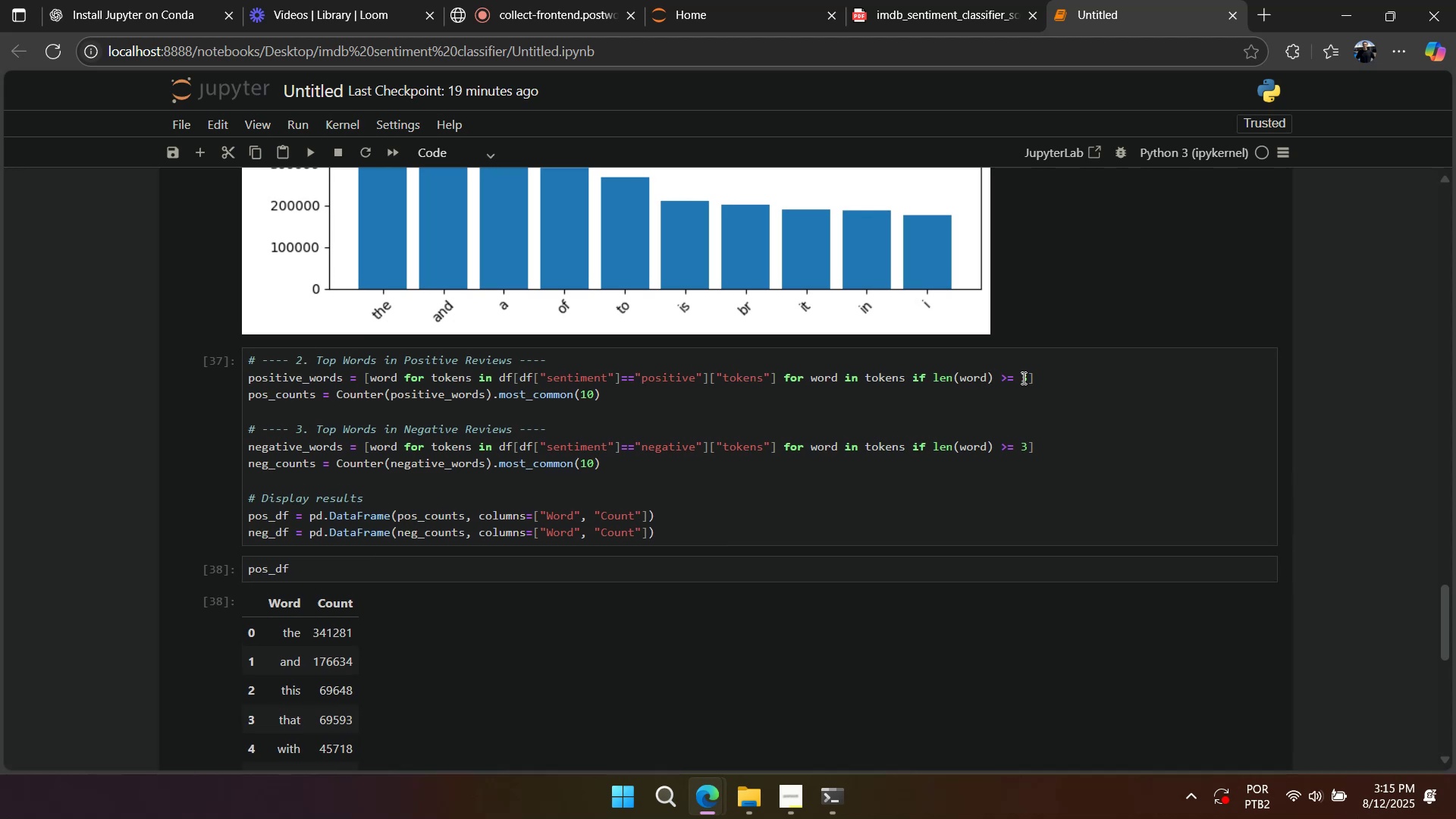 
left_click([1026, 375])
 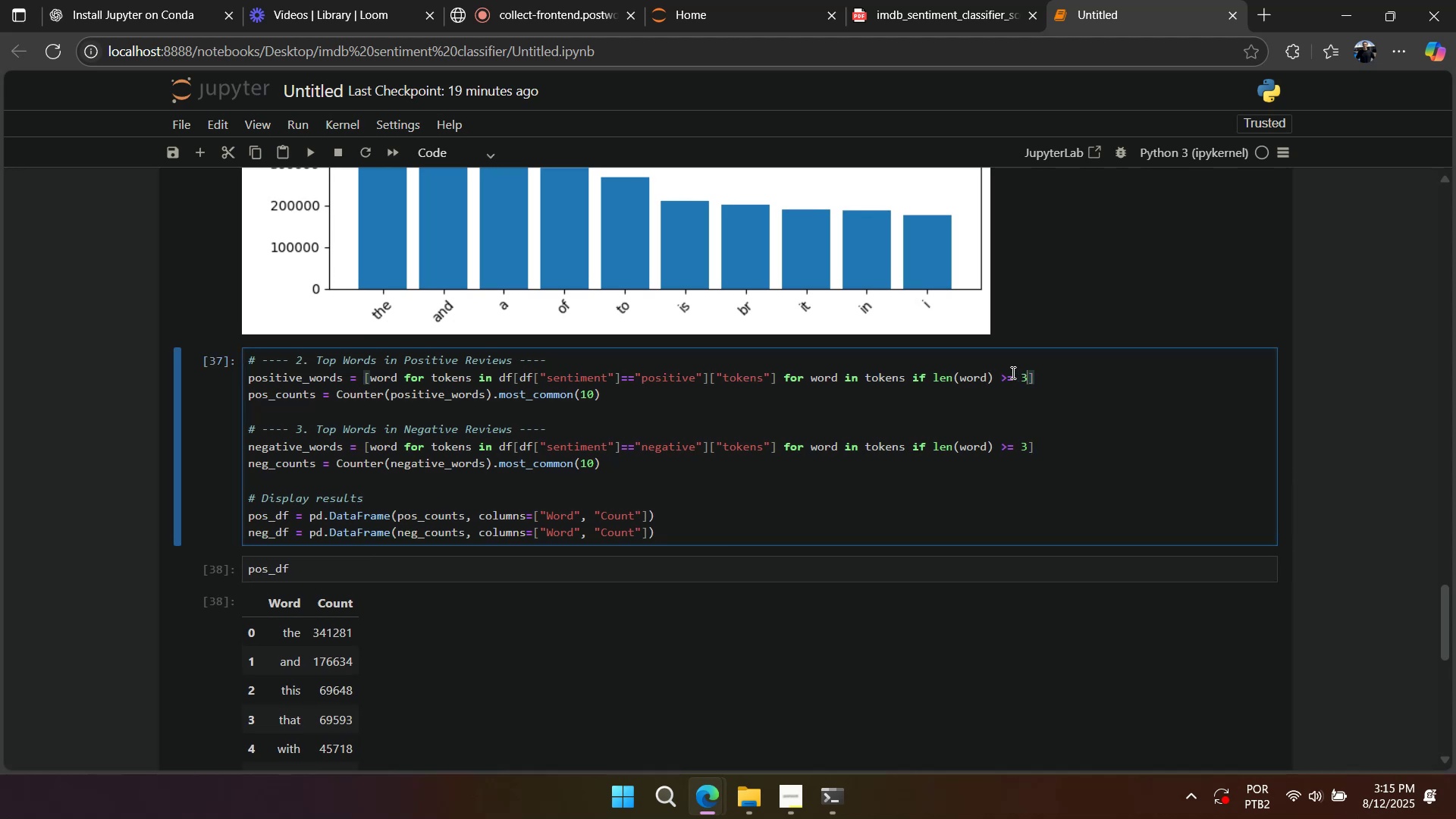 
key(Backspace)
 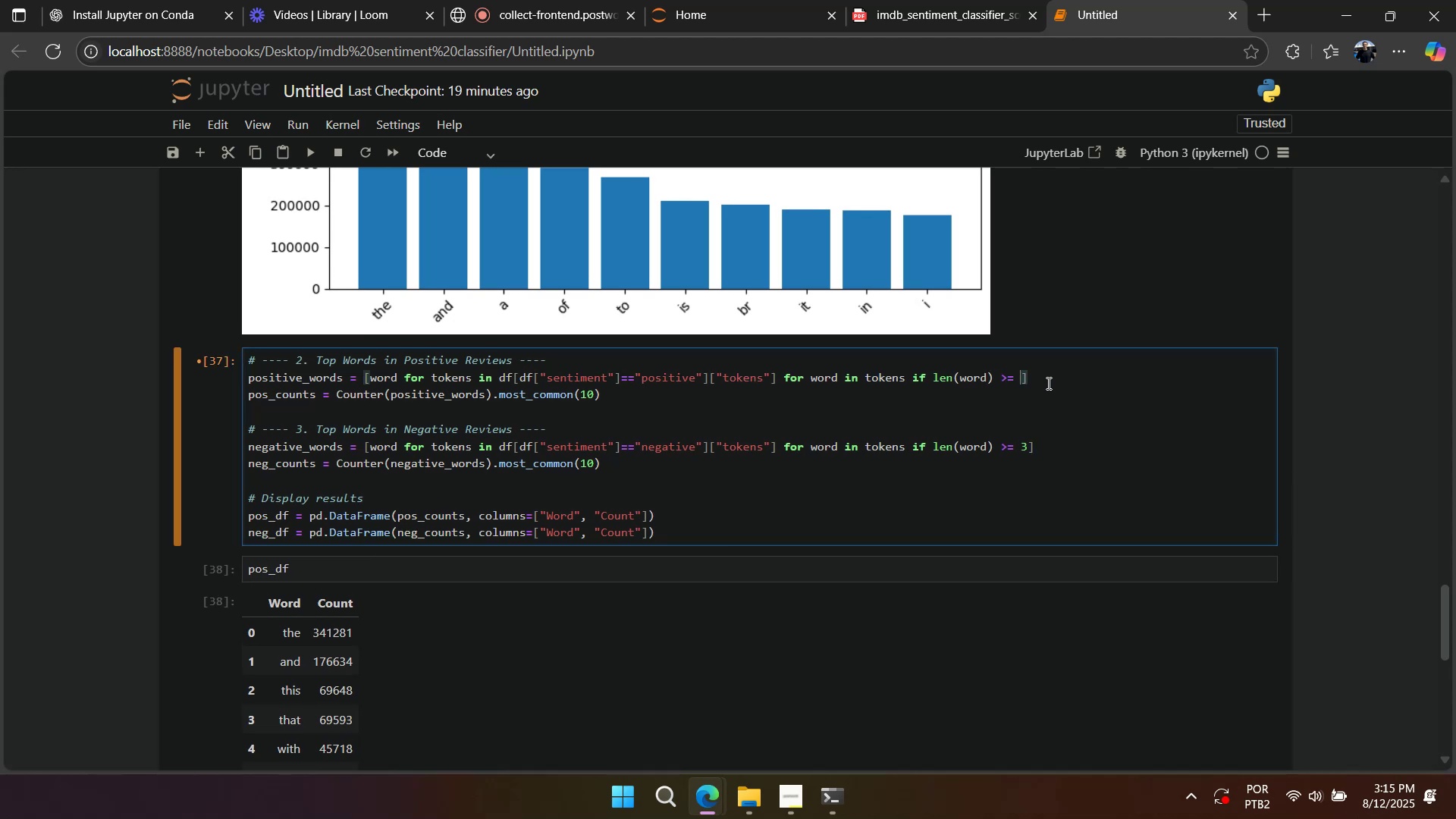 
key(Numpad4)
 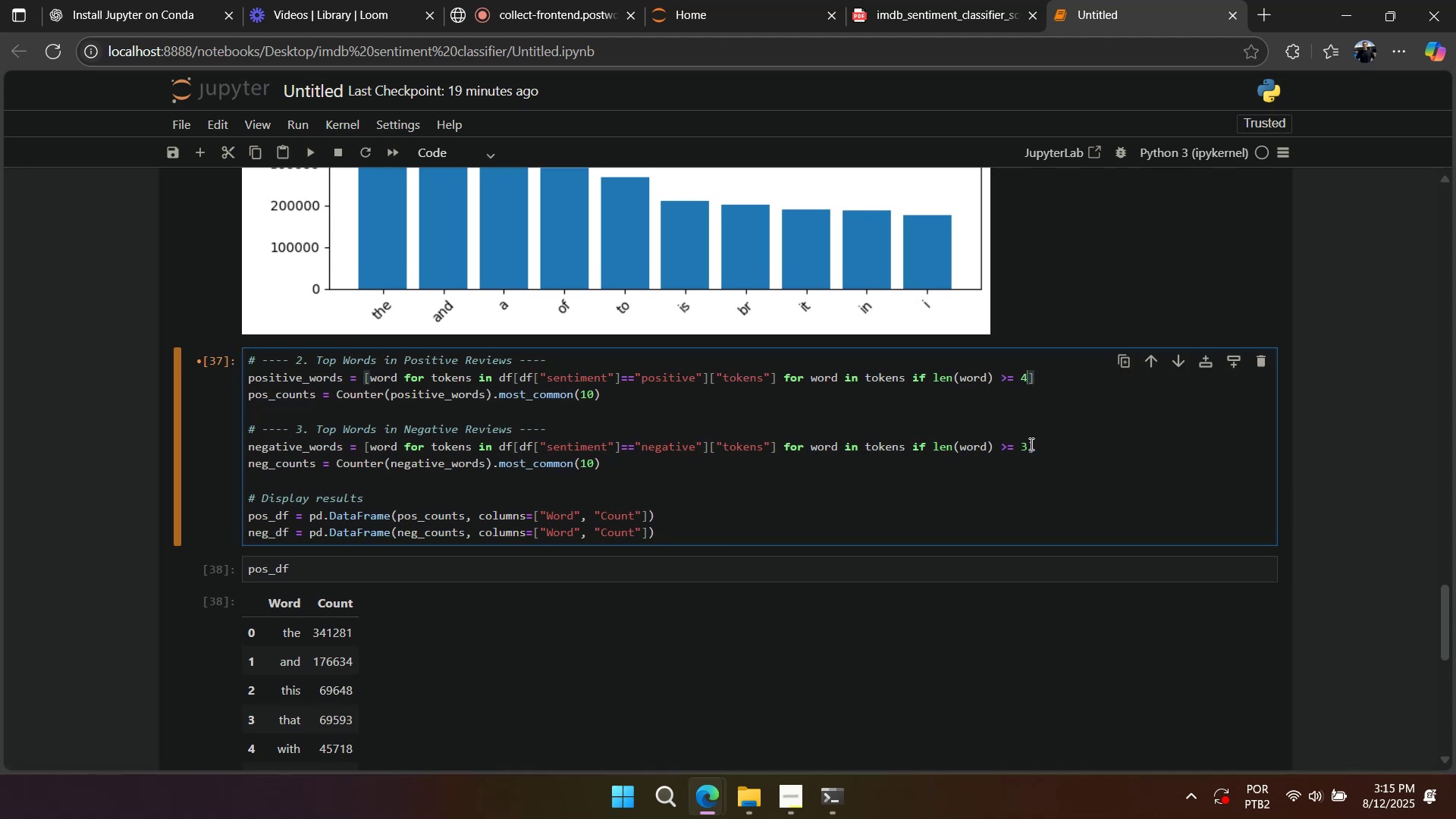 
left_click([1028, 447])
 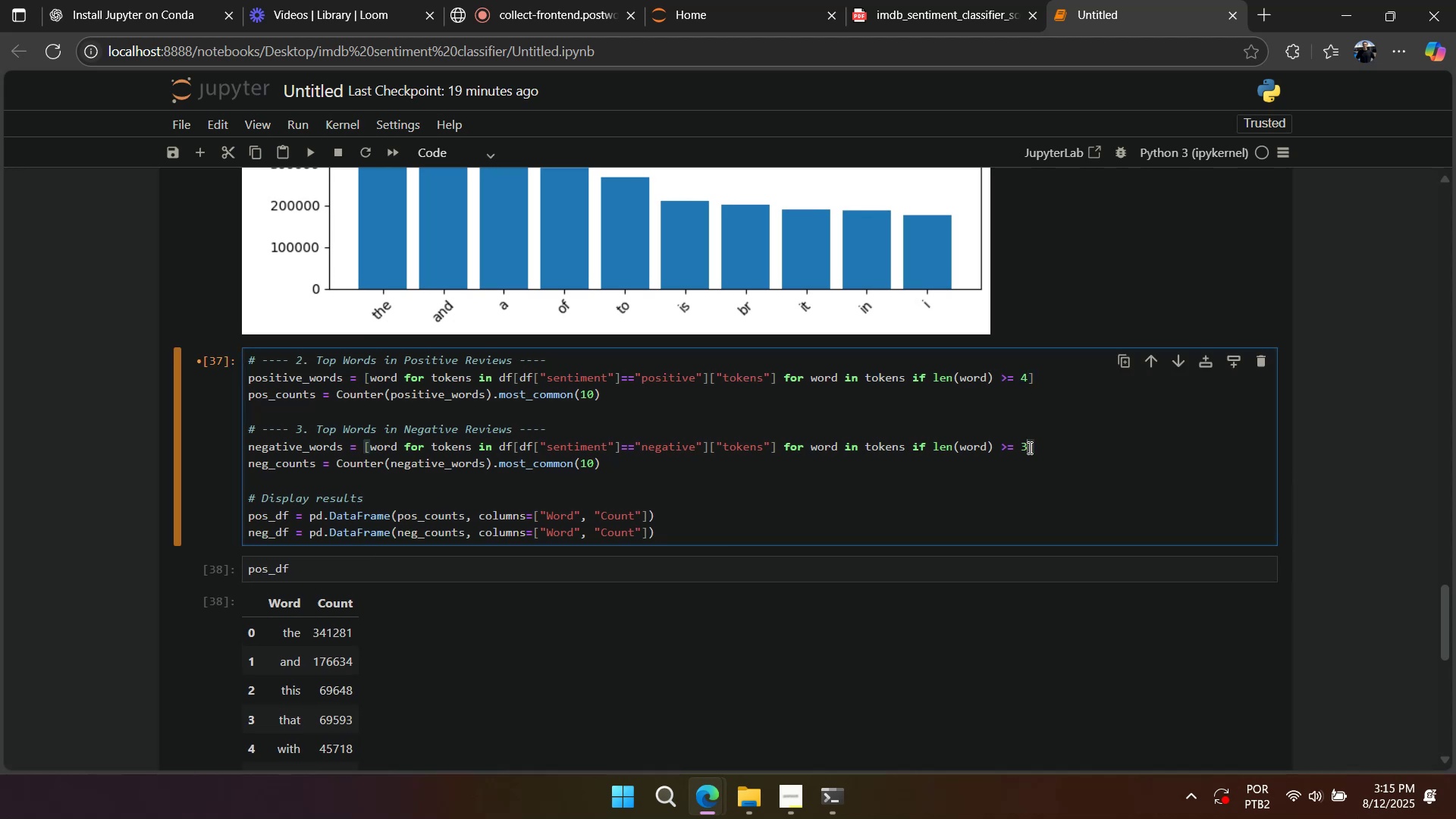 
key(Backspace)
 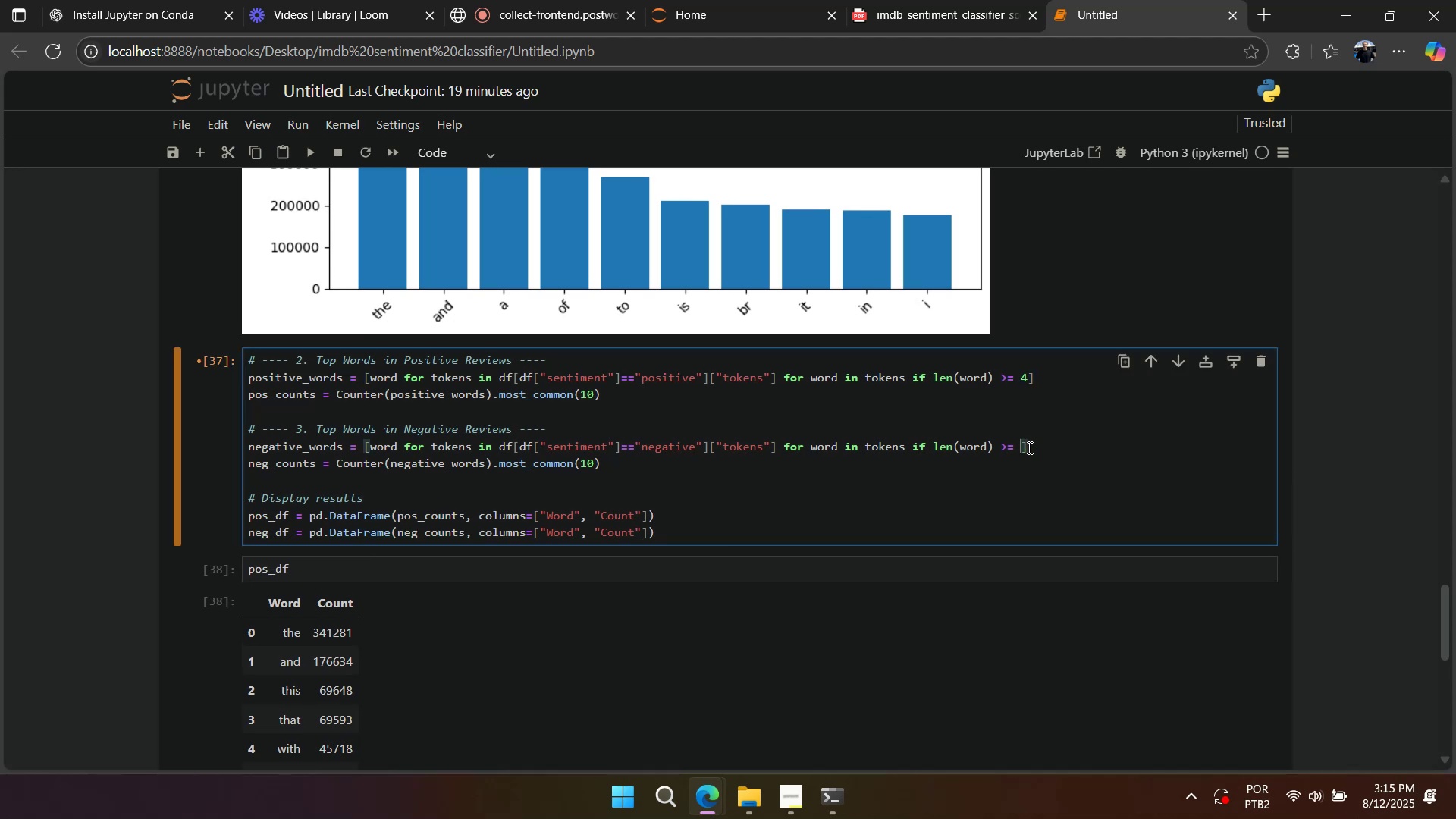 
key(Numpad4)
 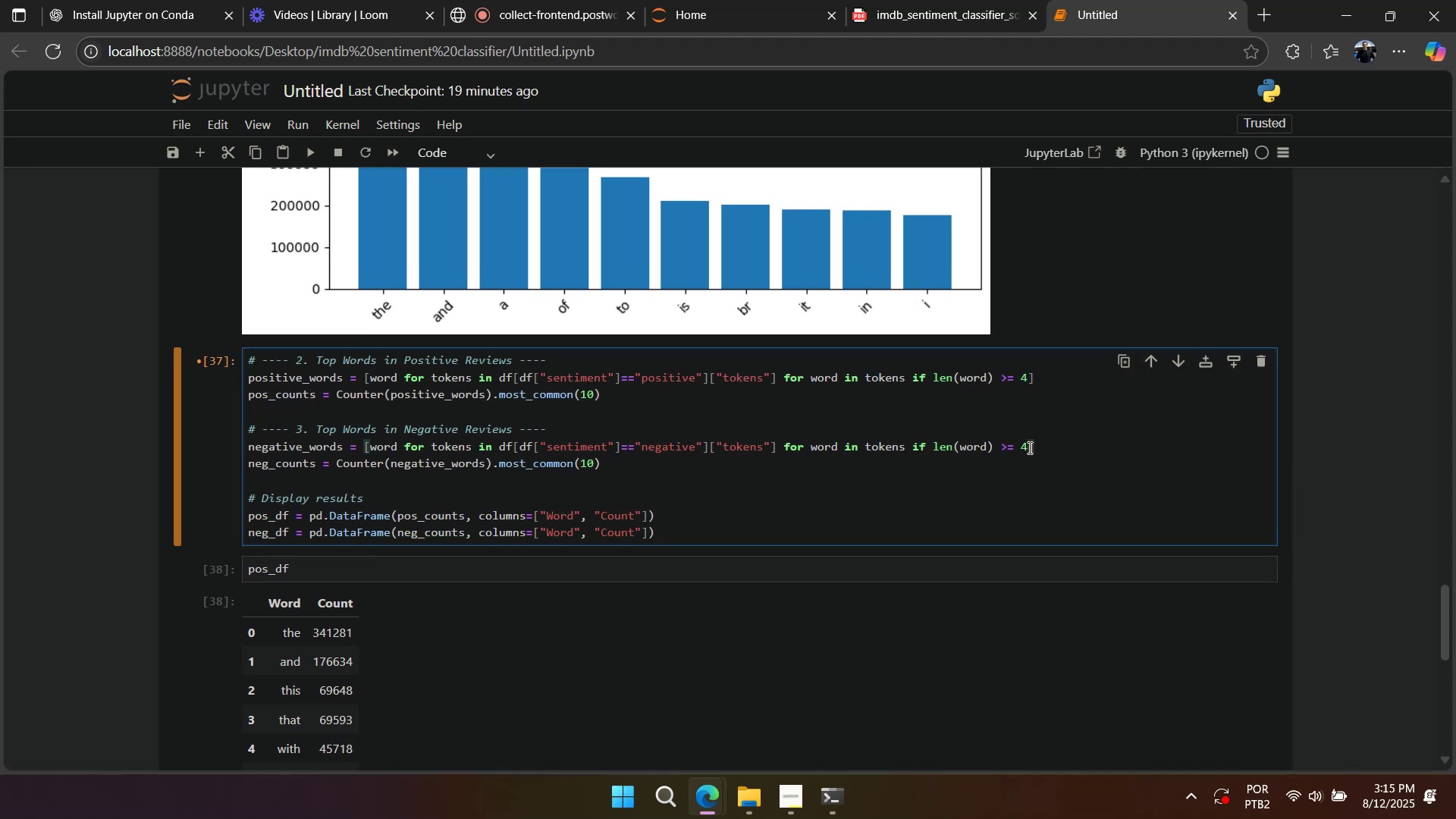 
key(Shift+Enter)
 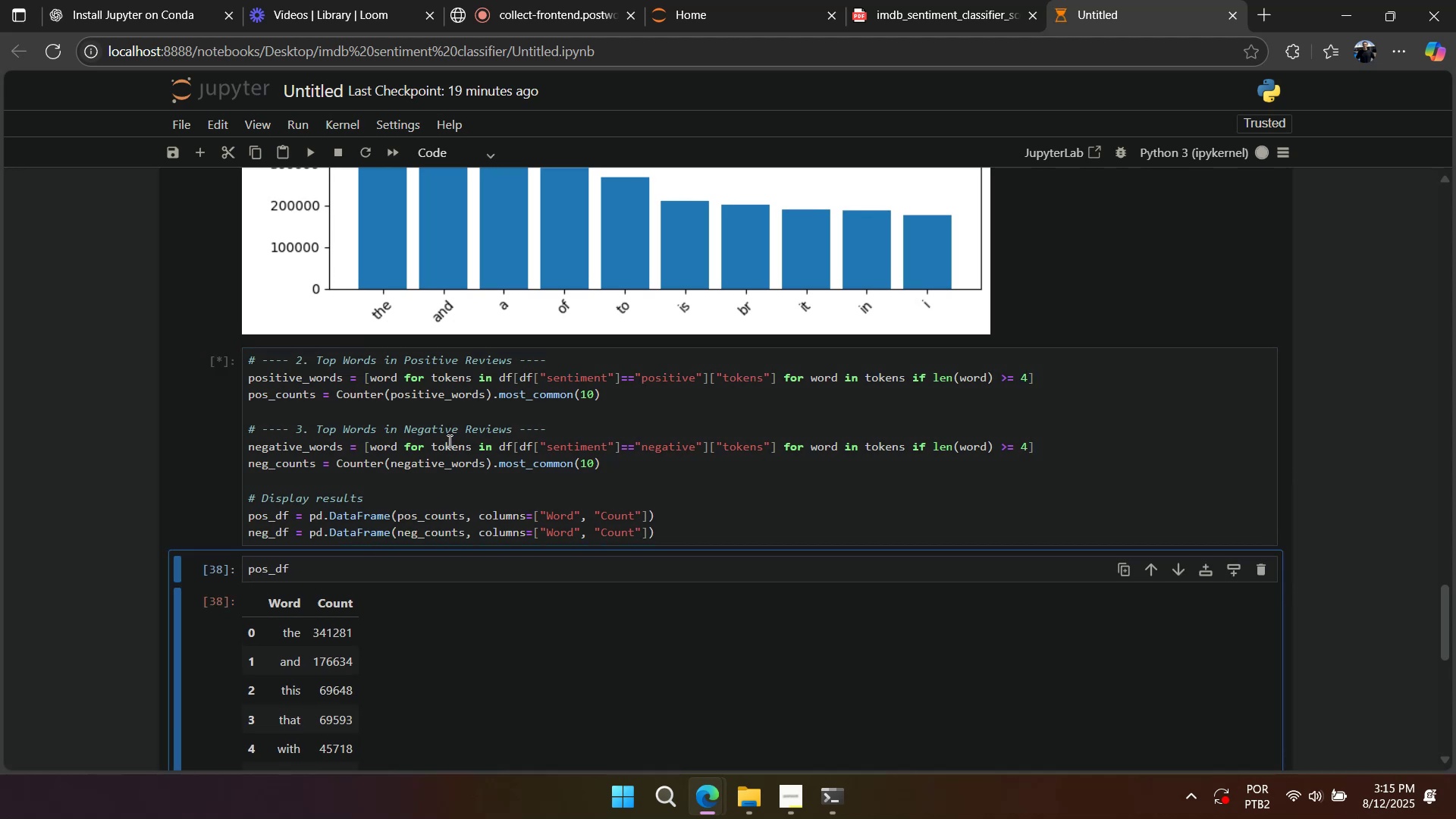 
scroll: coordinate [448, 441], scroll_direction: down, amount: 2.0
 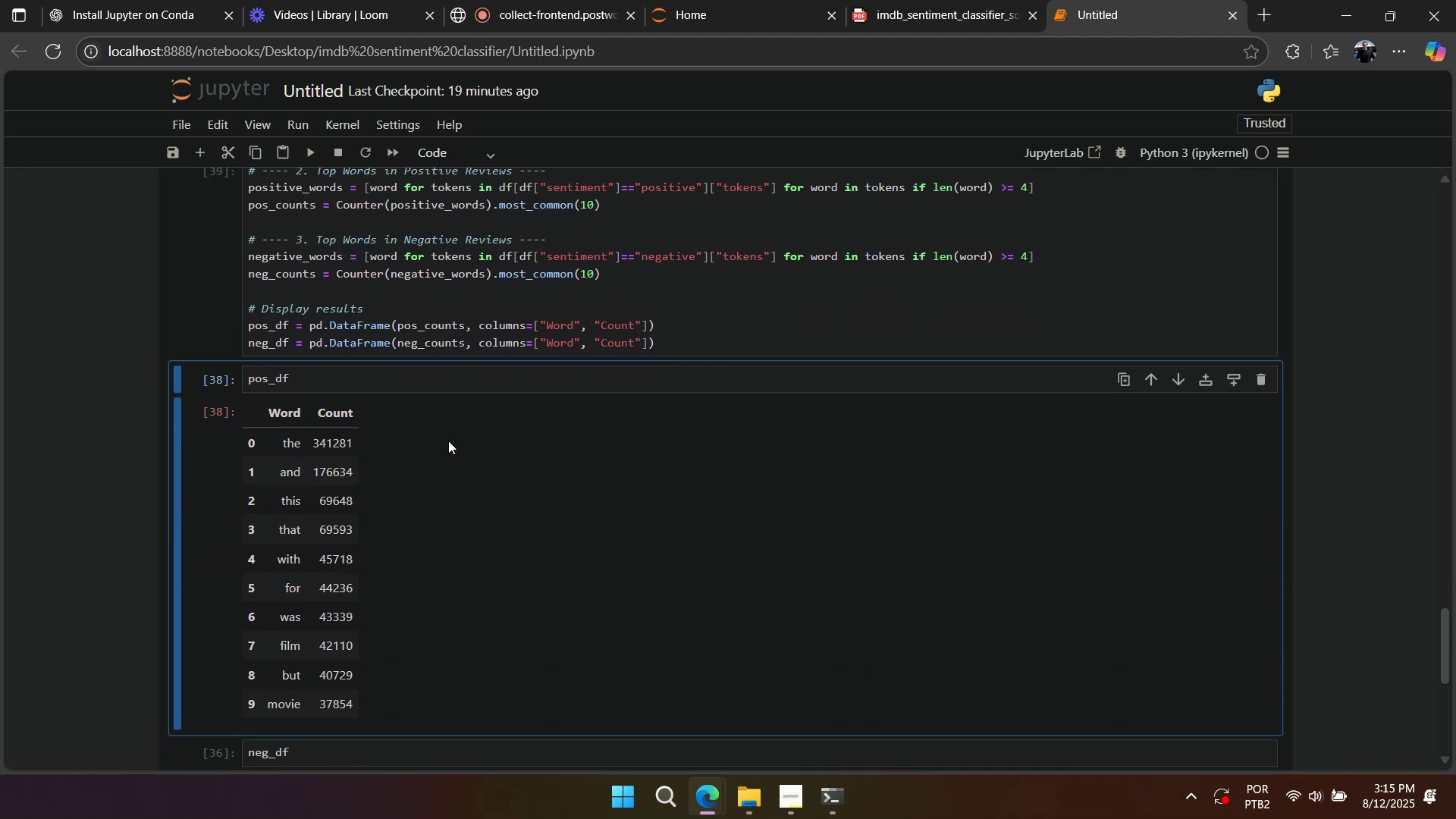 
key(Shift+Enter)
 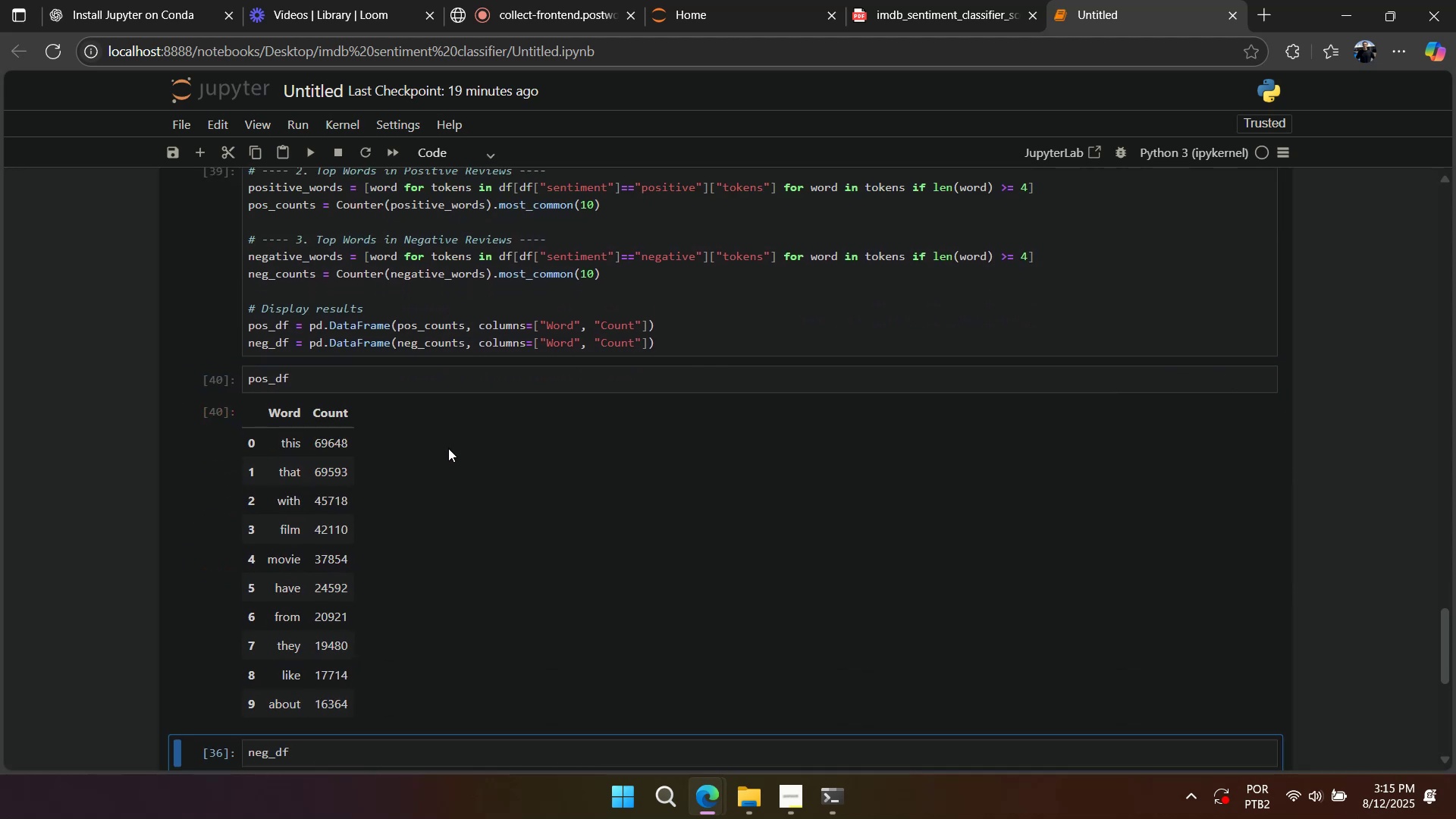 
scroll: coordinate [295, 330], scroll_direction: down, amount: 3.0
 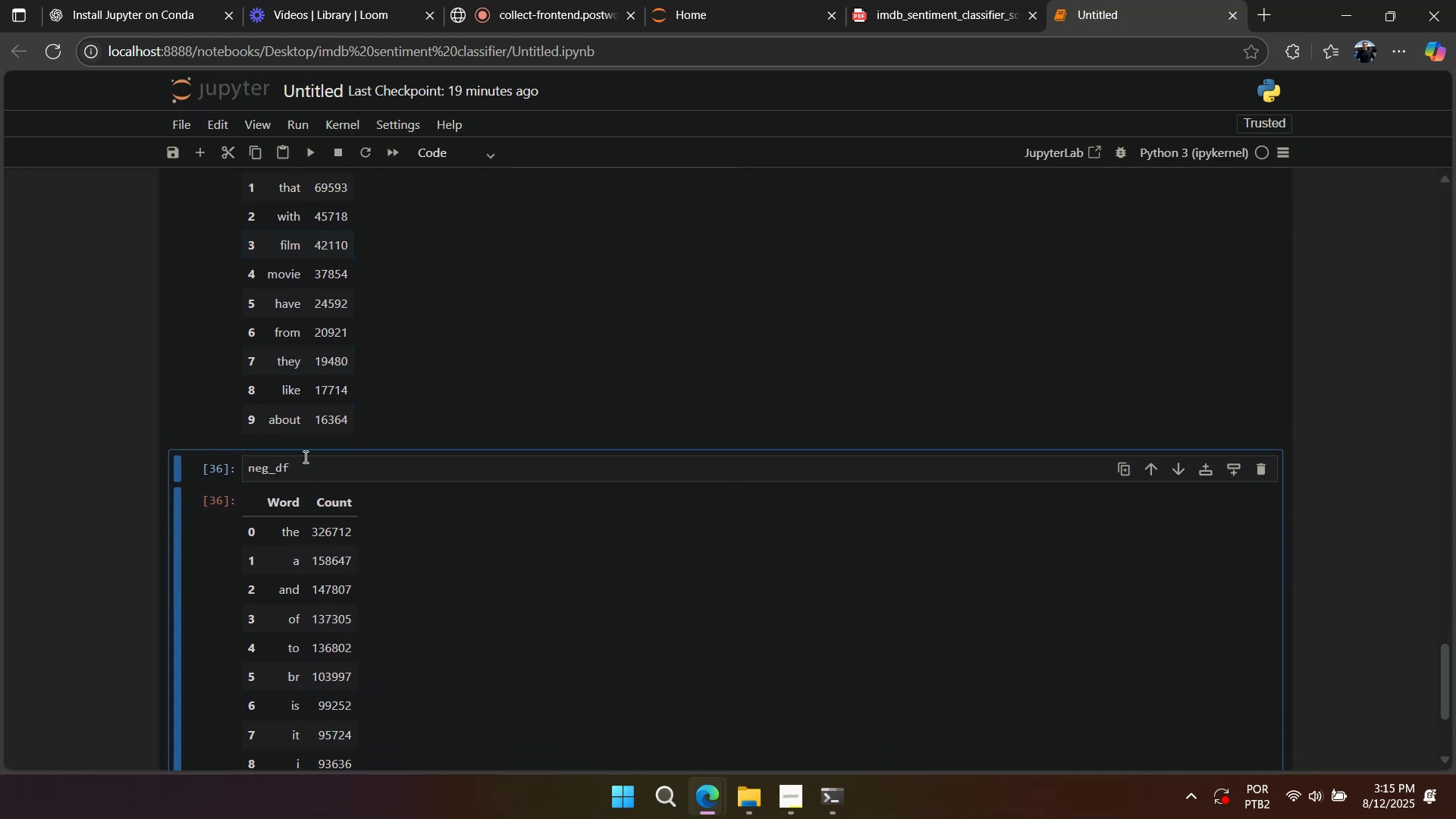 
left_click([309, 467])
 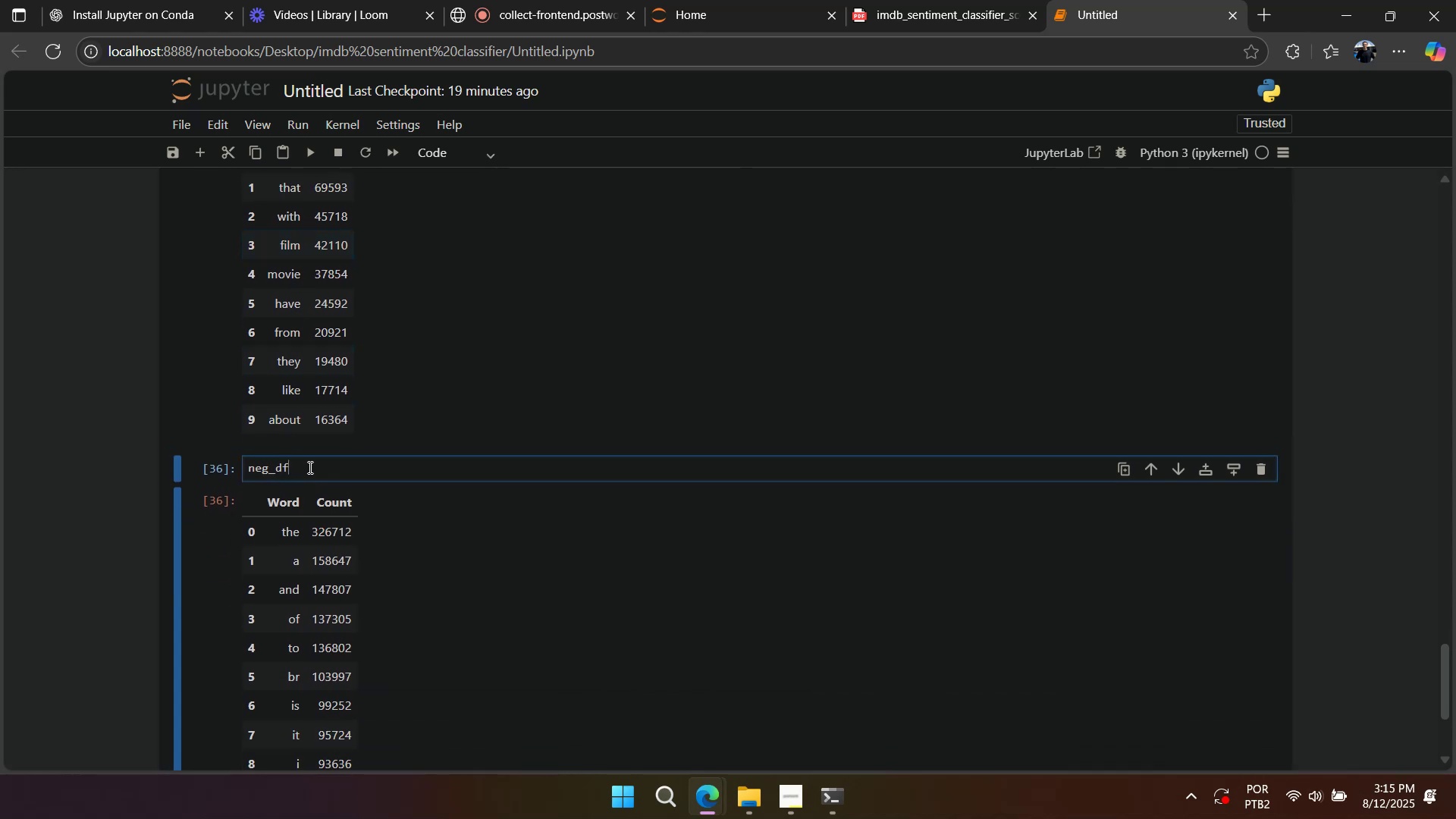 
key(Shift+Enter)
 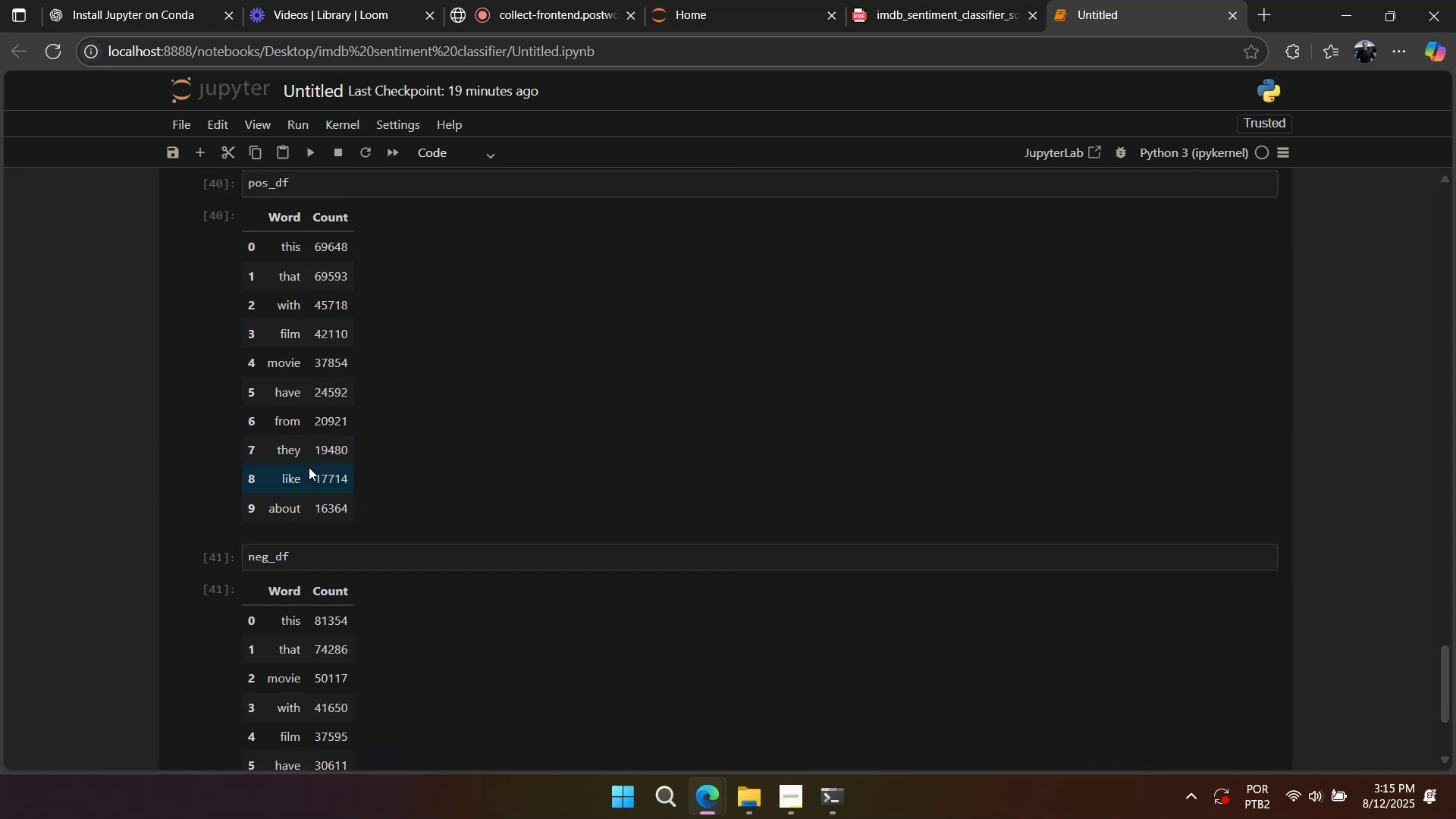 
scroll: coordinate [338, 462], scroll_direction: down, amount: 3.0
 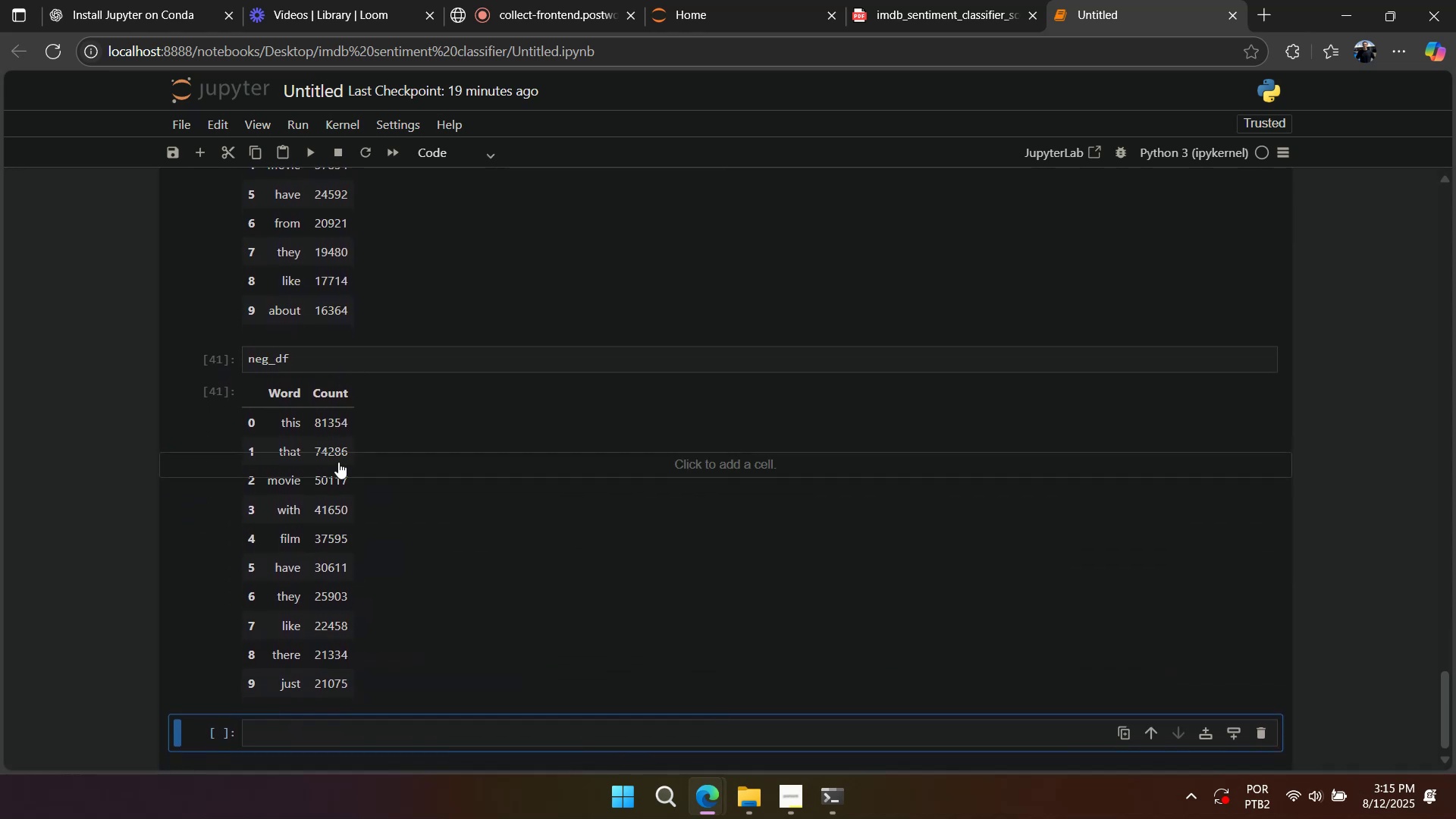 
wait(6.67)
 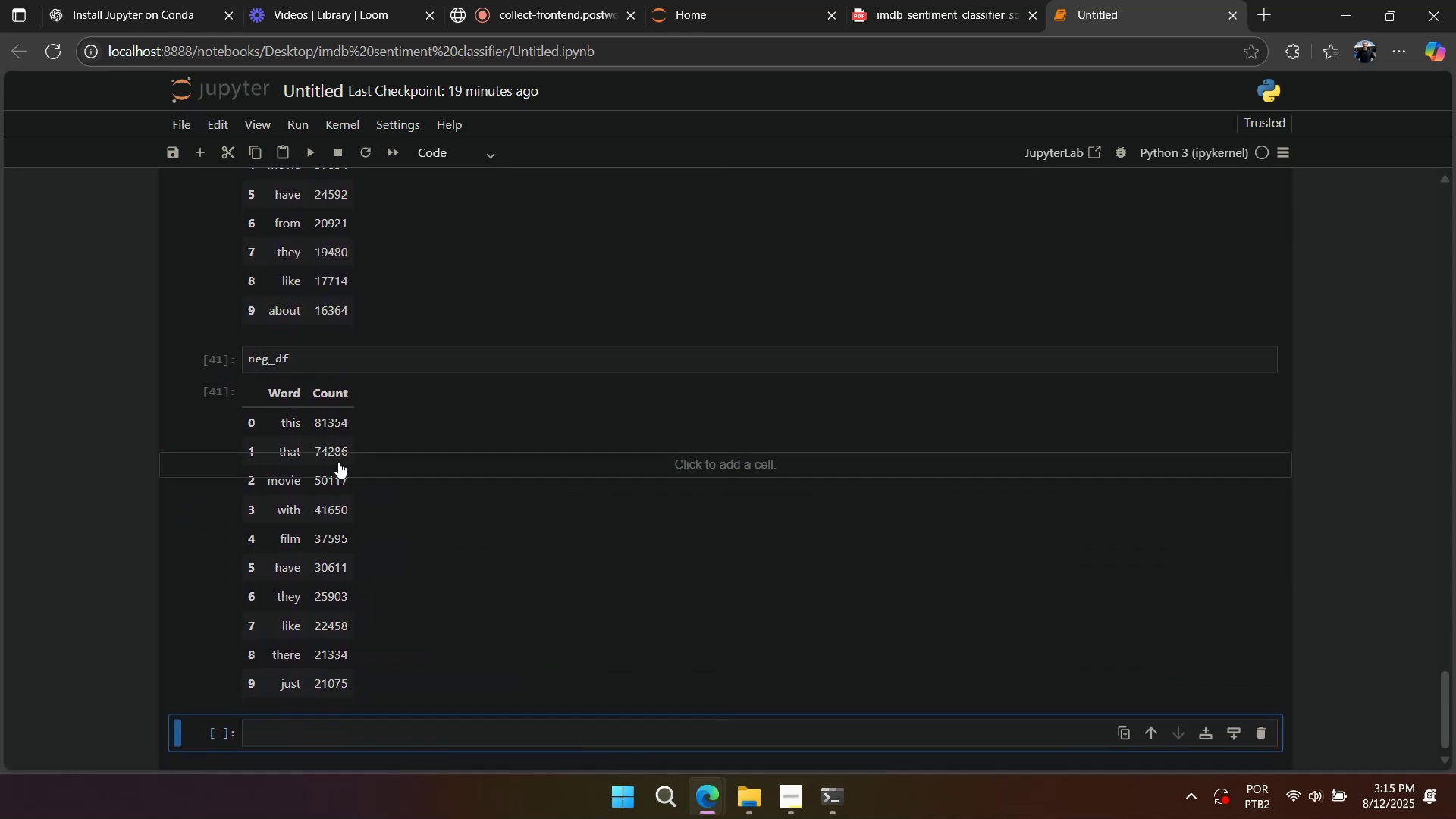 
scroll: coordinate [338, 462], scroll_direction: up, amount: 4.0
 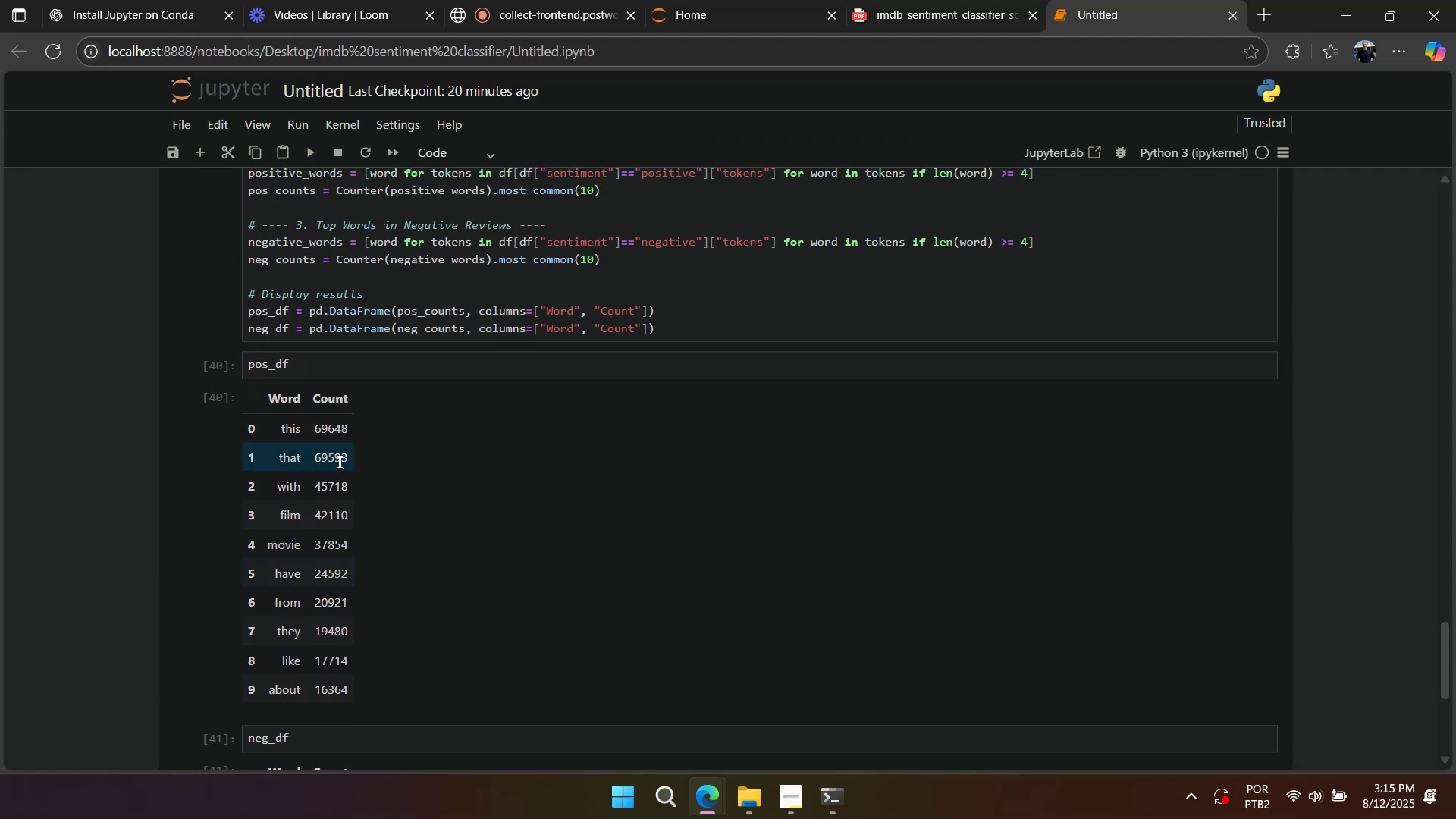 
scroll: coordinate [338, 462], scroll_direction: down, amount: 4.0
 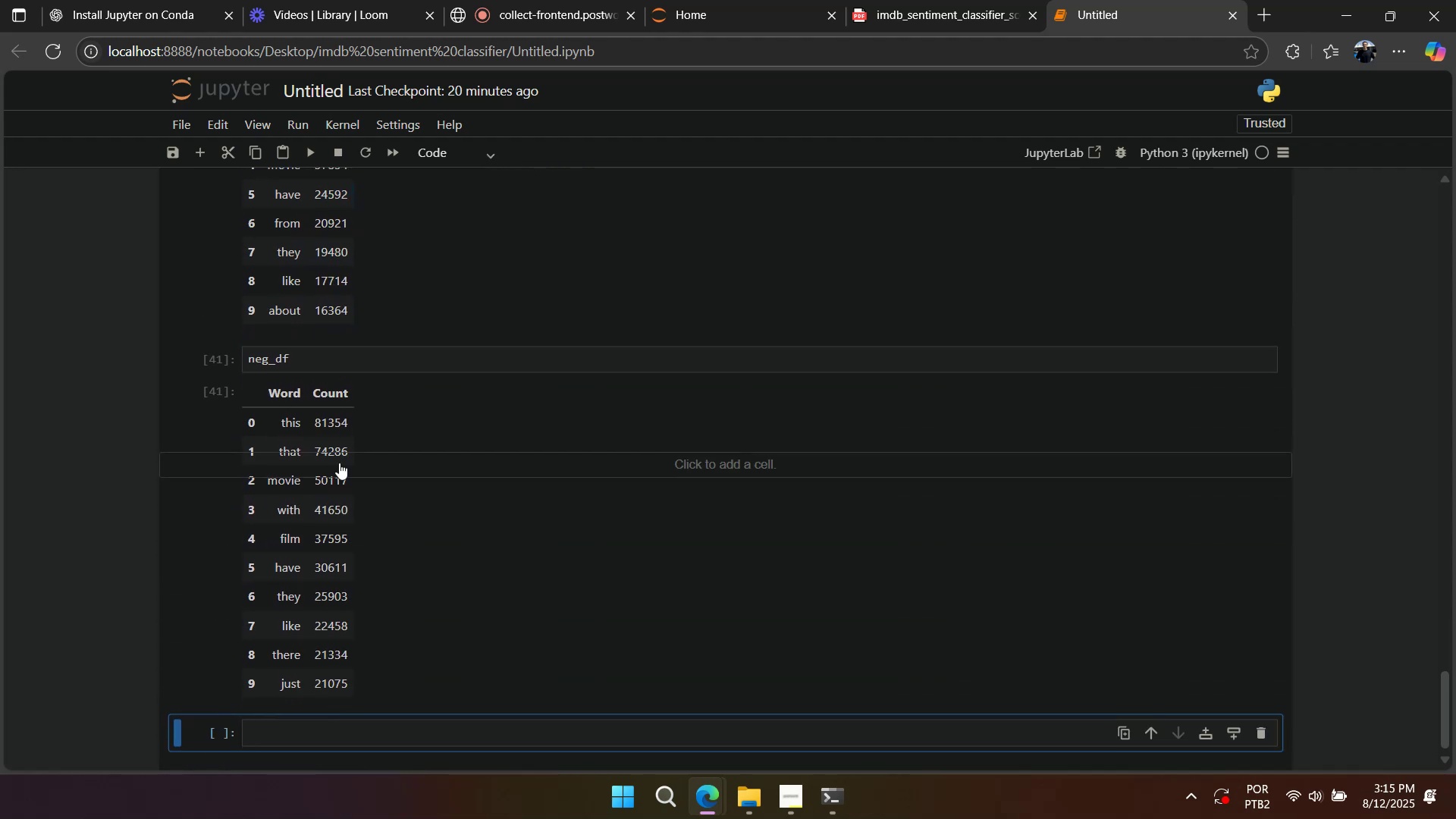 
scroll: coordinate [342, 473], scroll_direction: up, amount: 5.0
 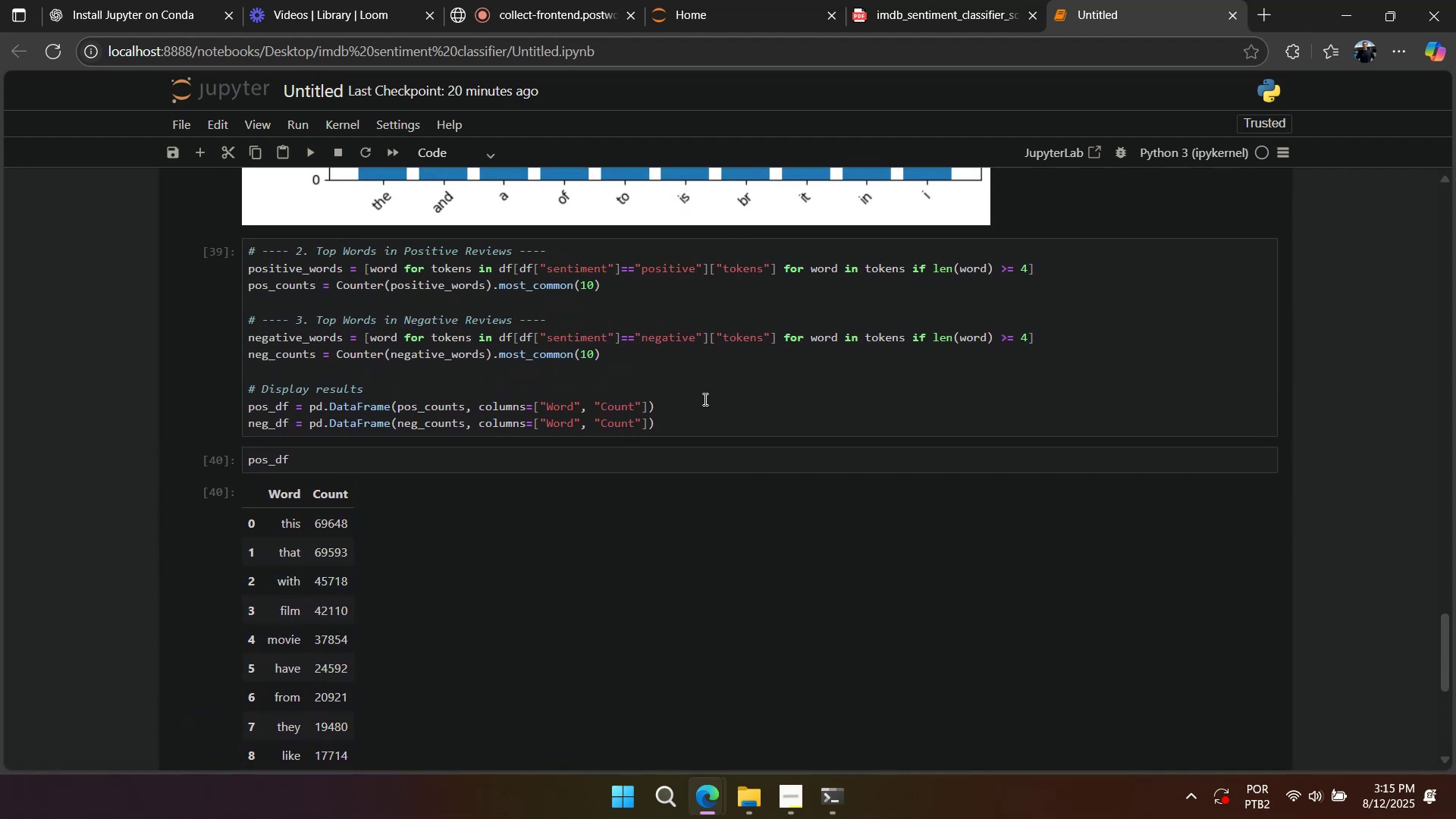 
right_click([793, 374])
 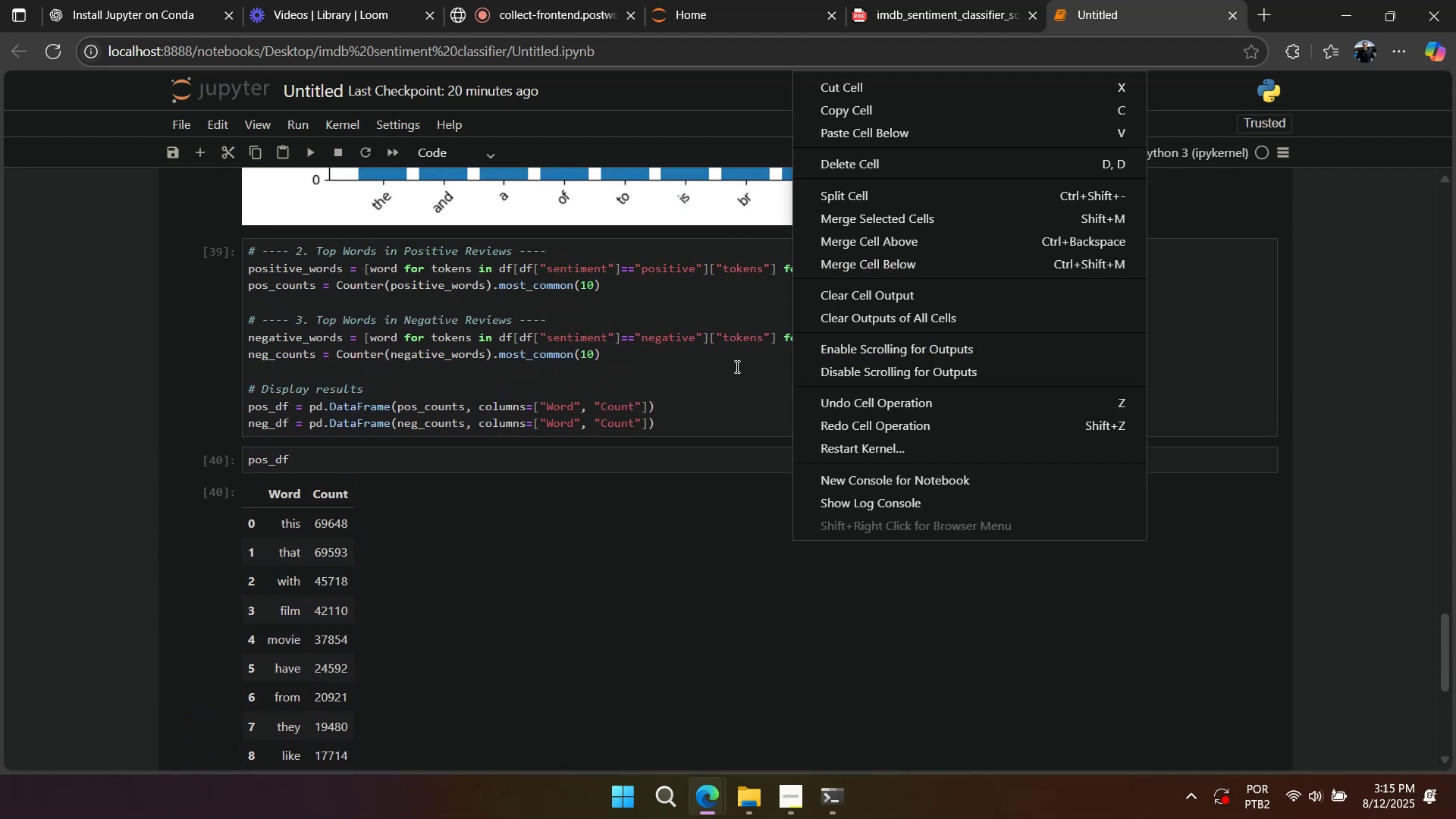 
left_click([734, 366])
 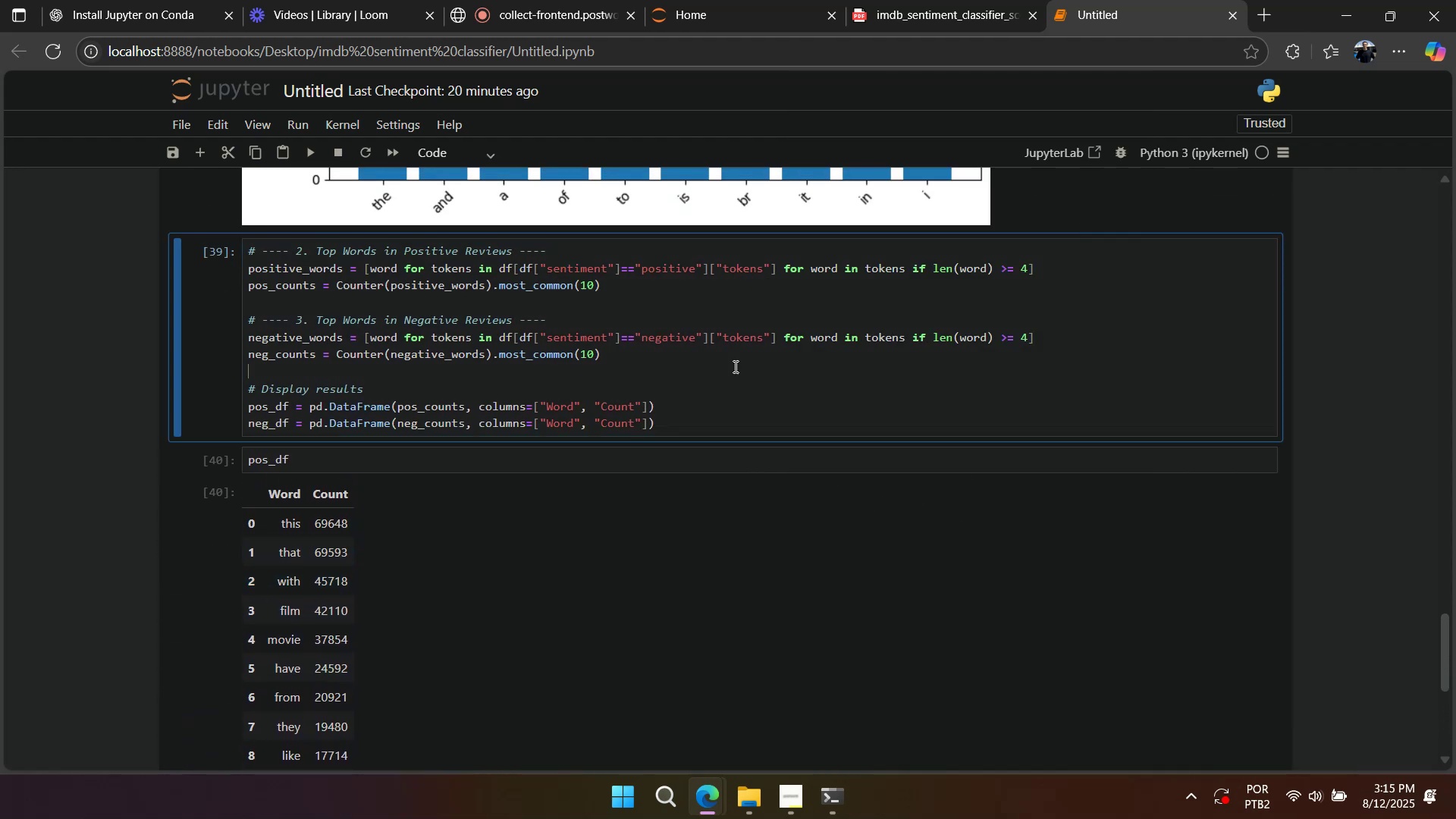 
right_click([734, 366])
 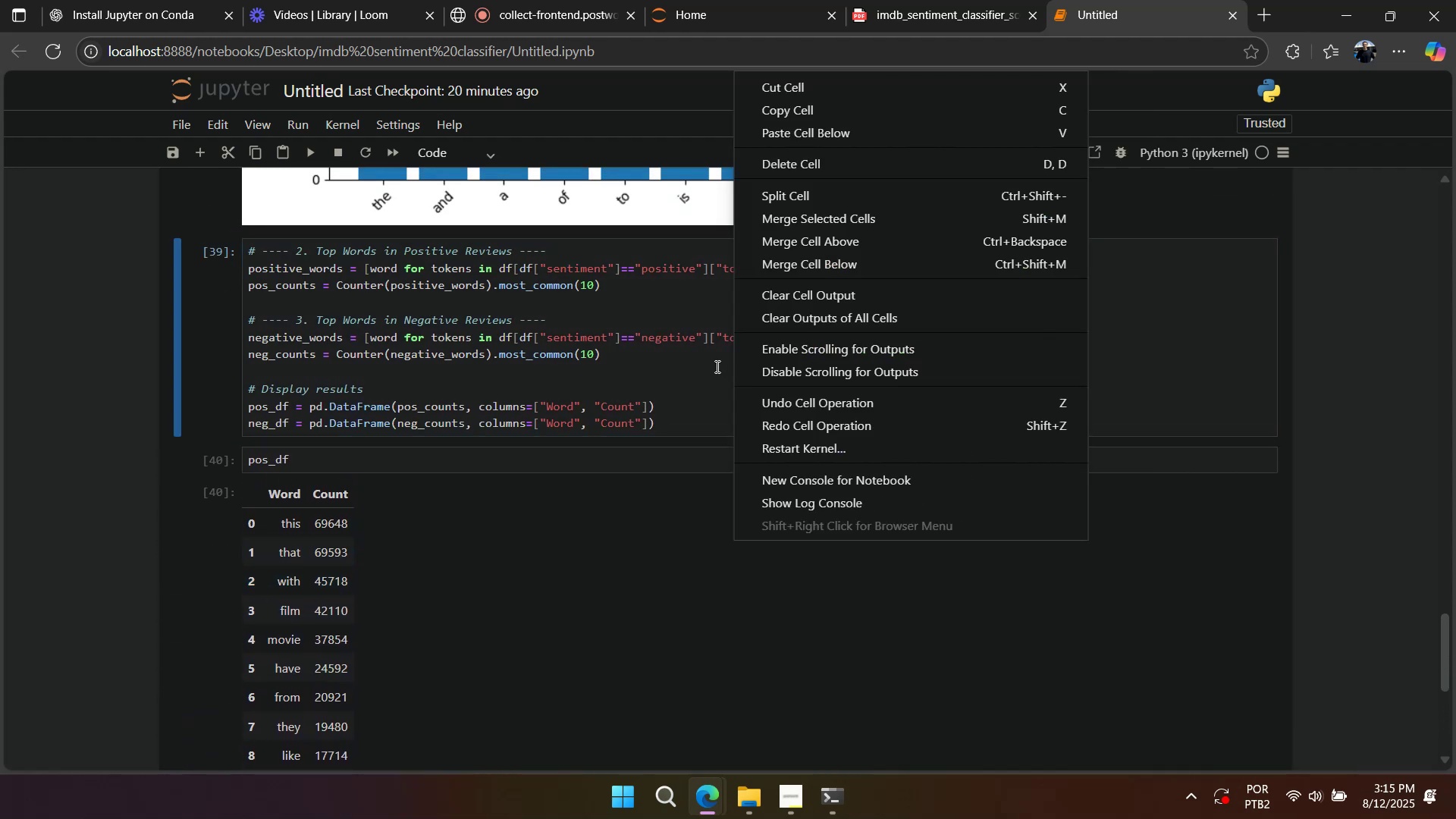 
left_click([715, 366])
 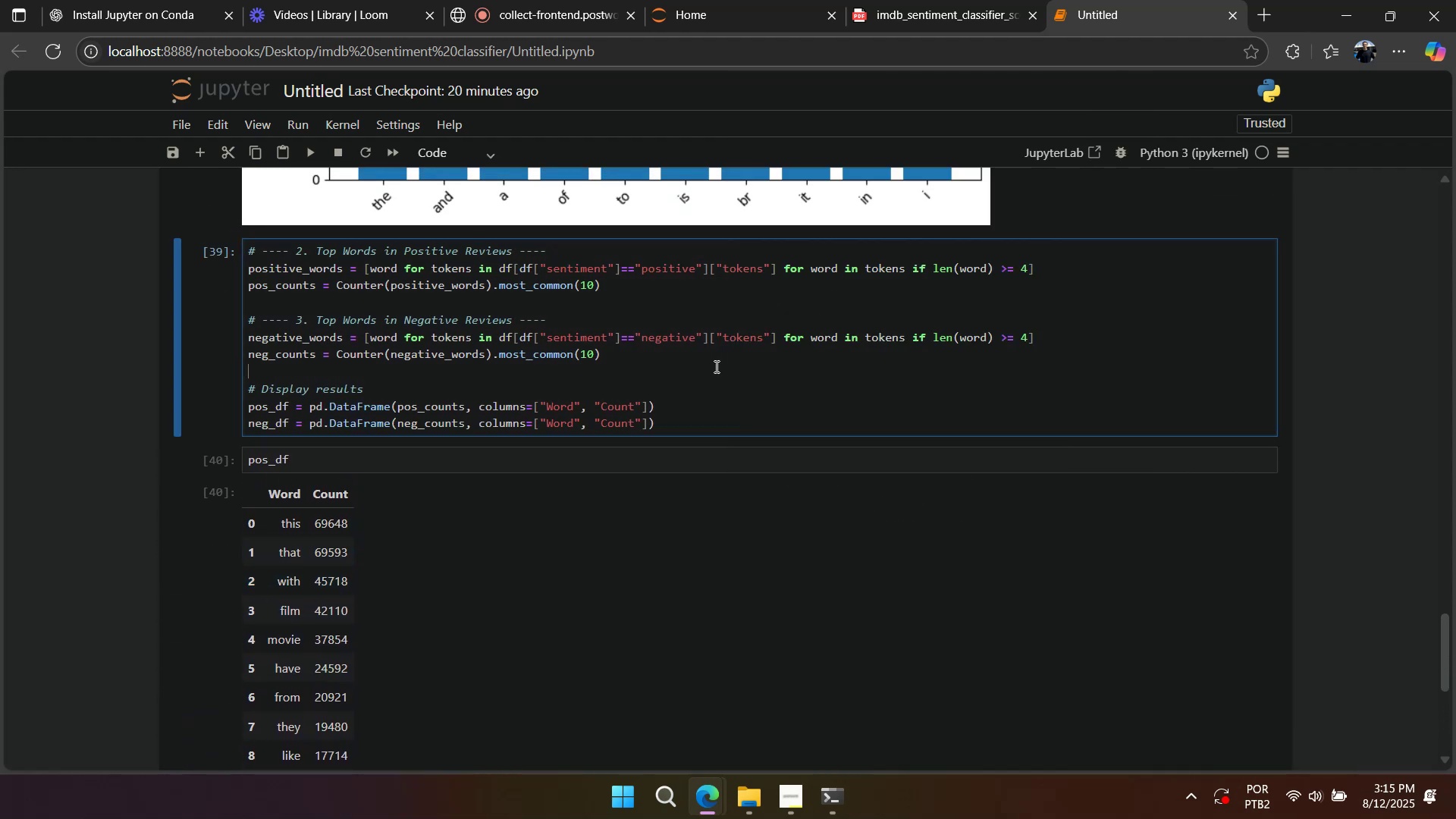 
right_click([715, 366])
 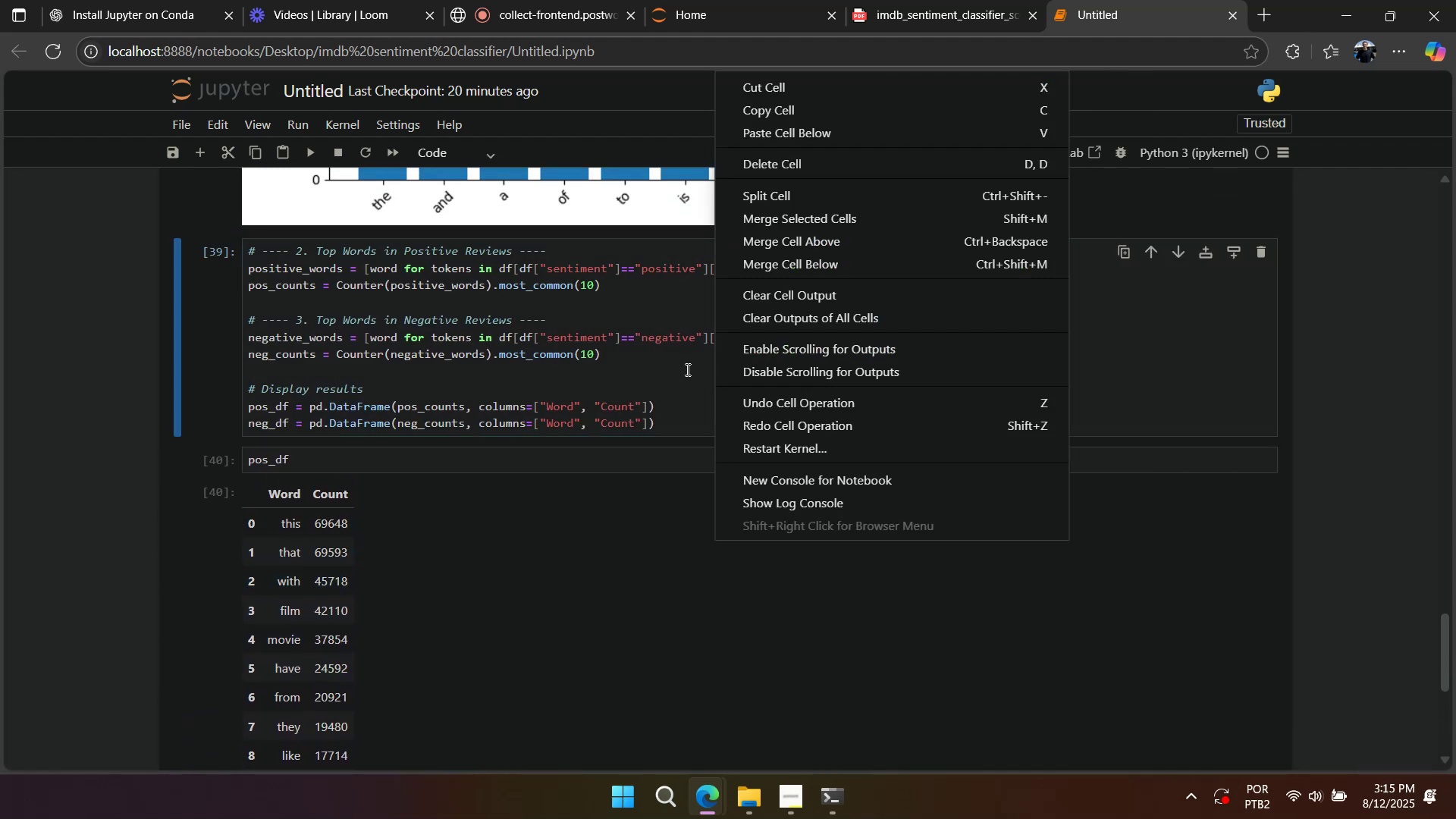 
left_click([686, 369])
 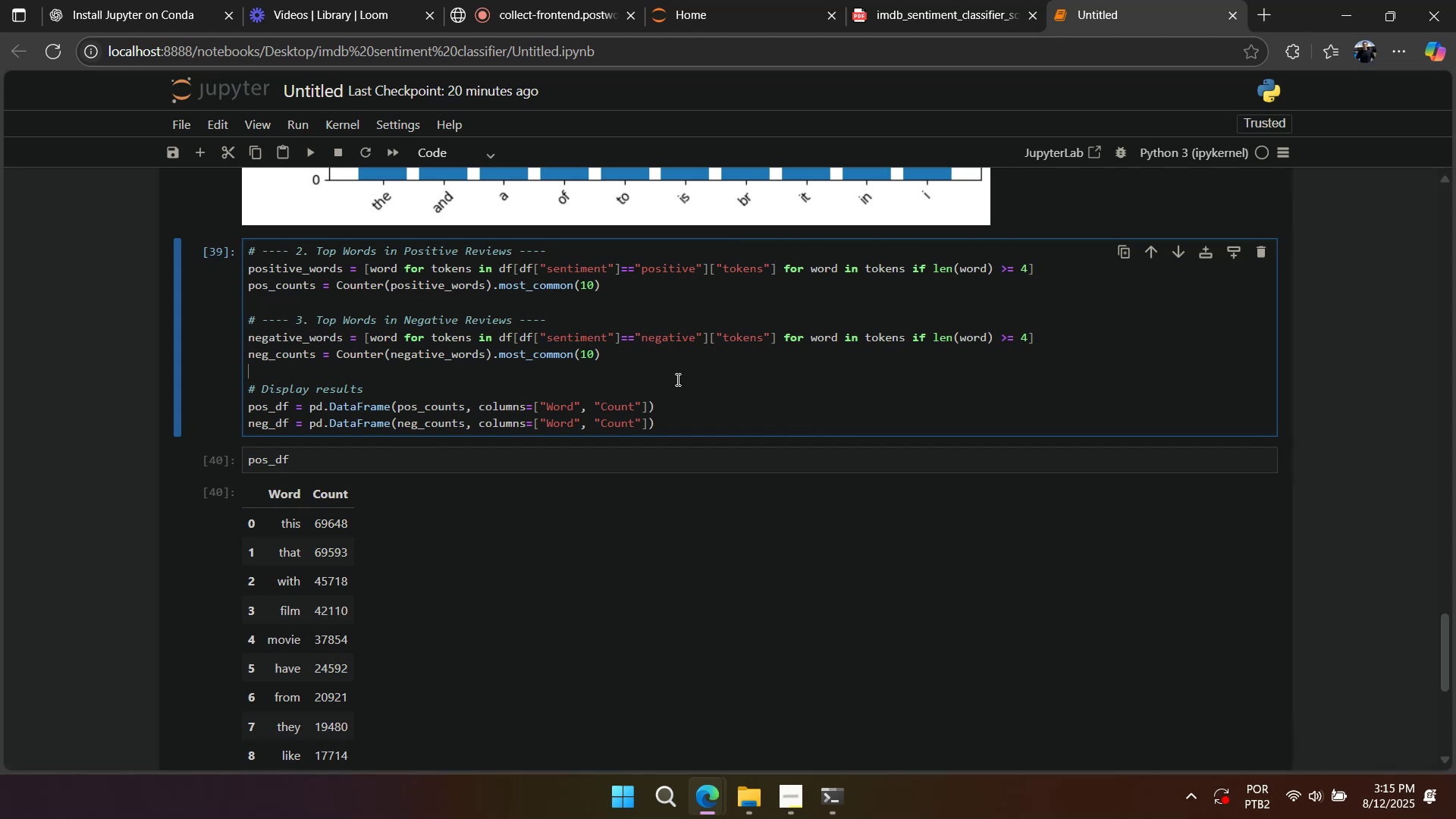 
scroll: coordinate [675, 381], scroll_direction: down, amount: 5.0
 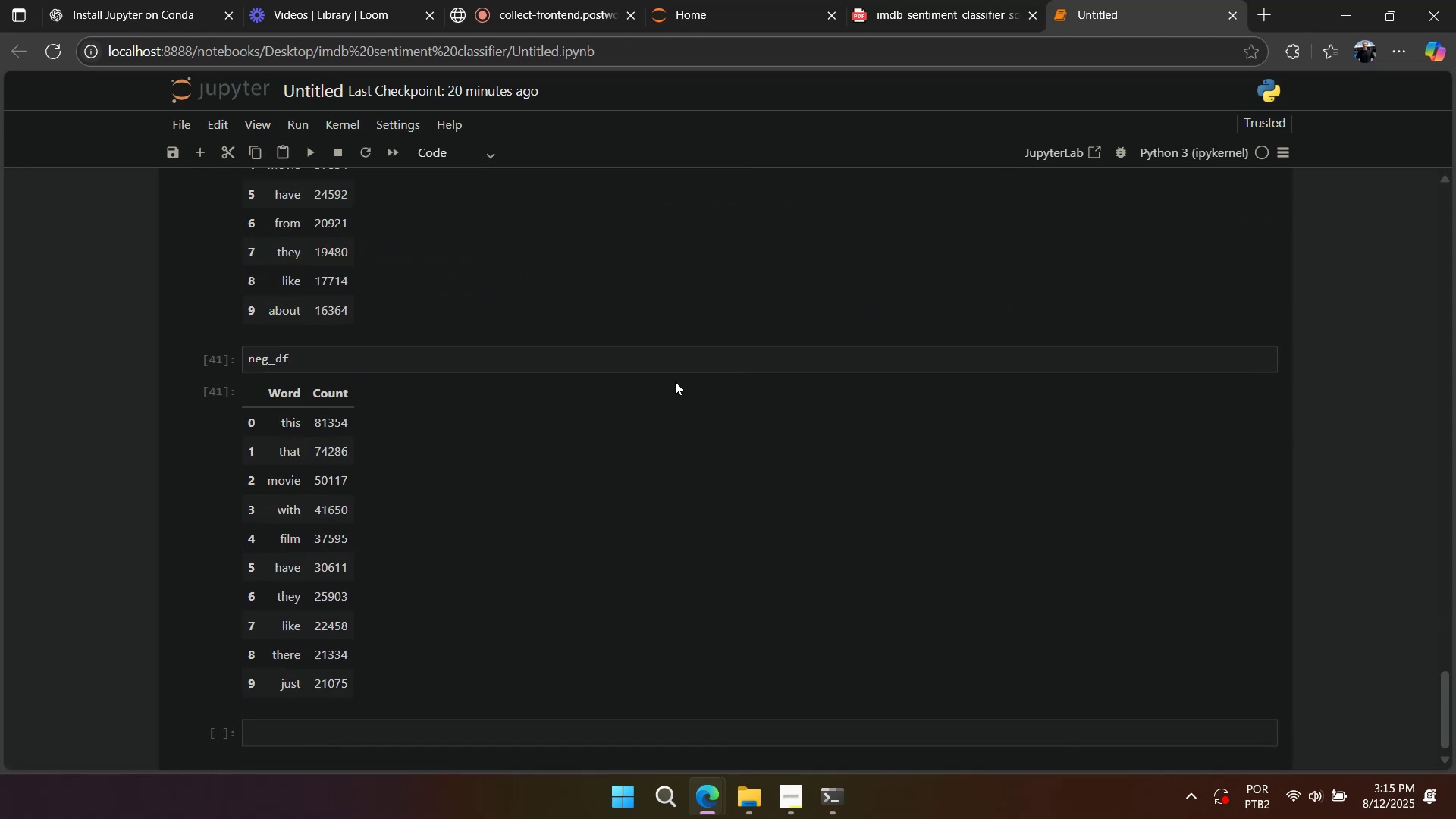 
scroll: coordinate [952, 324], scroll_direction: up, amount: 6.0
 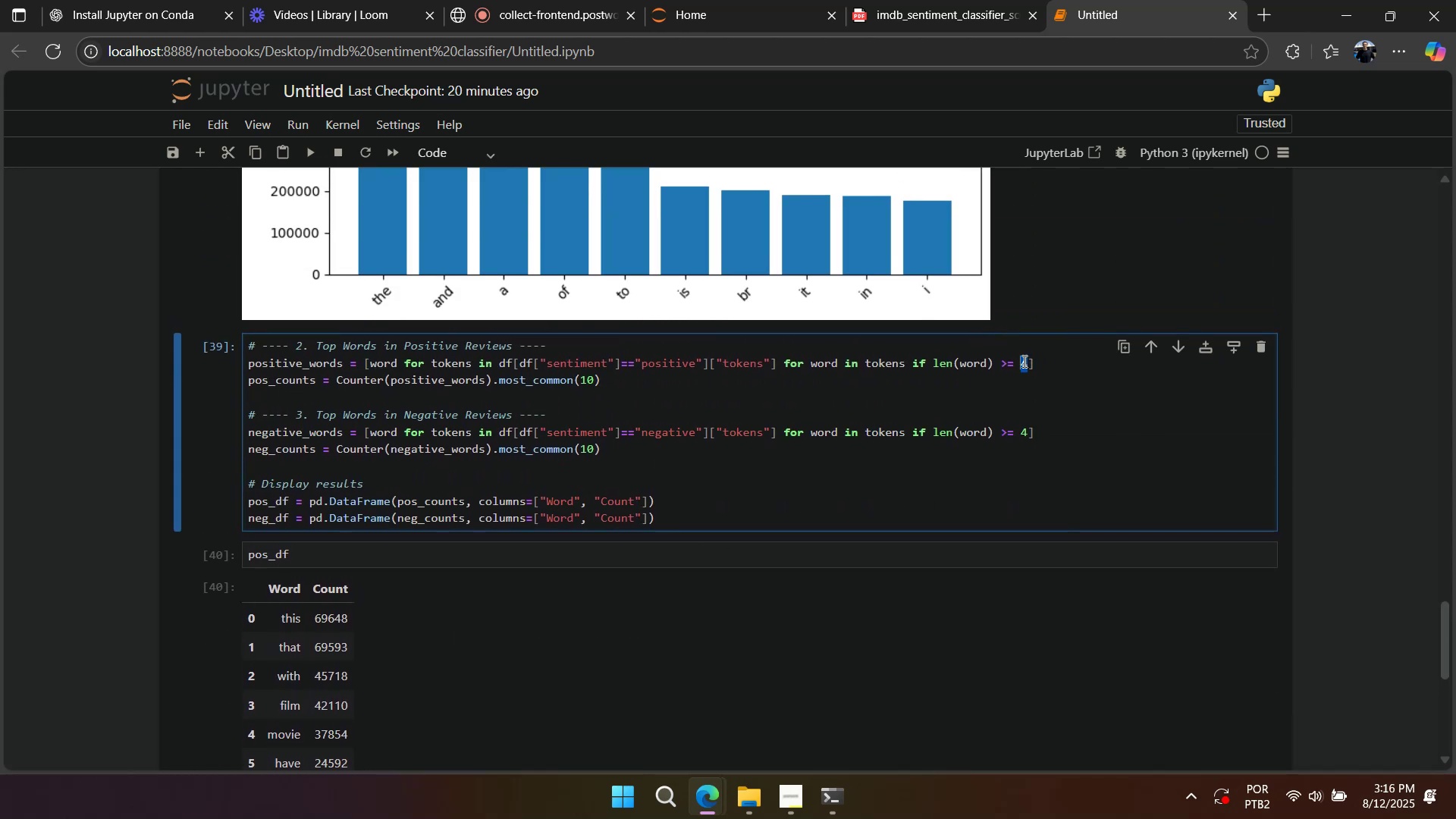 
key(Backspace)
 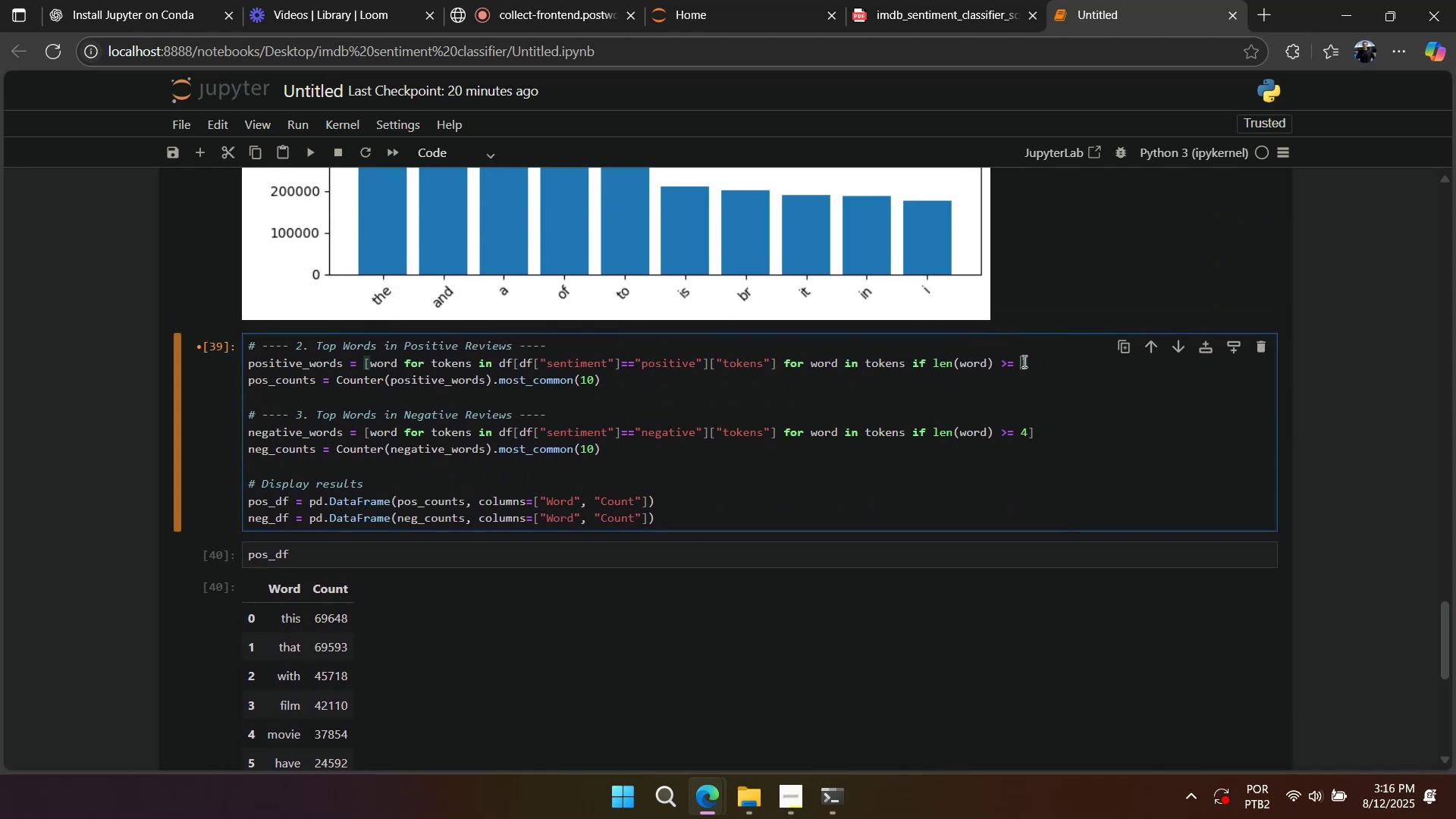 
key(Backspace)
 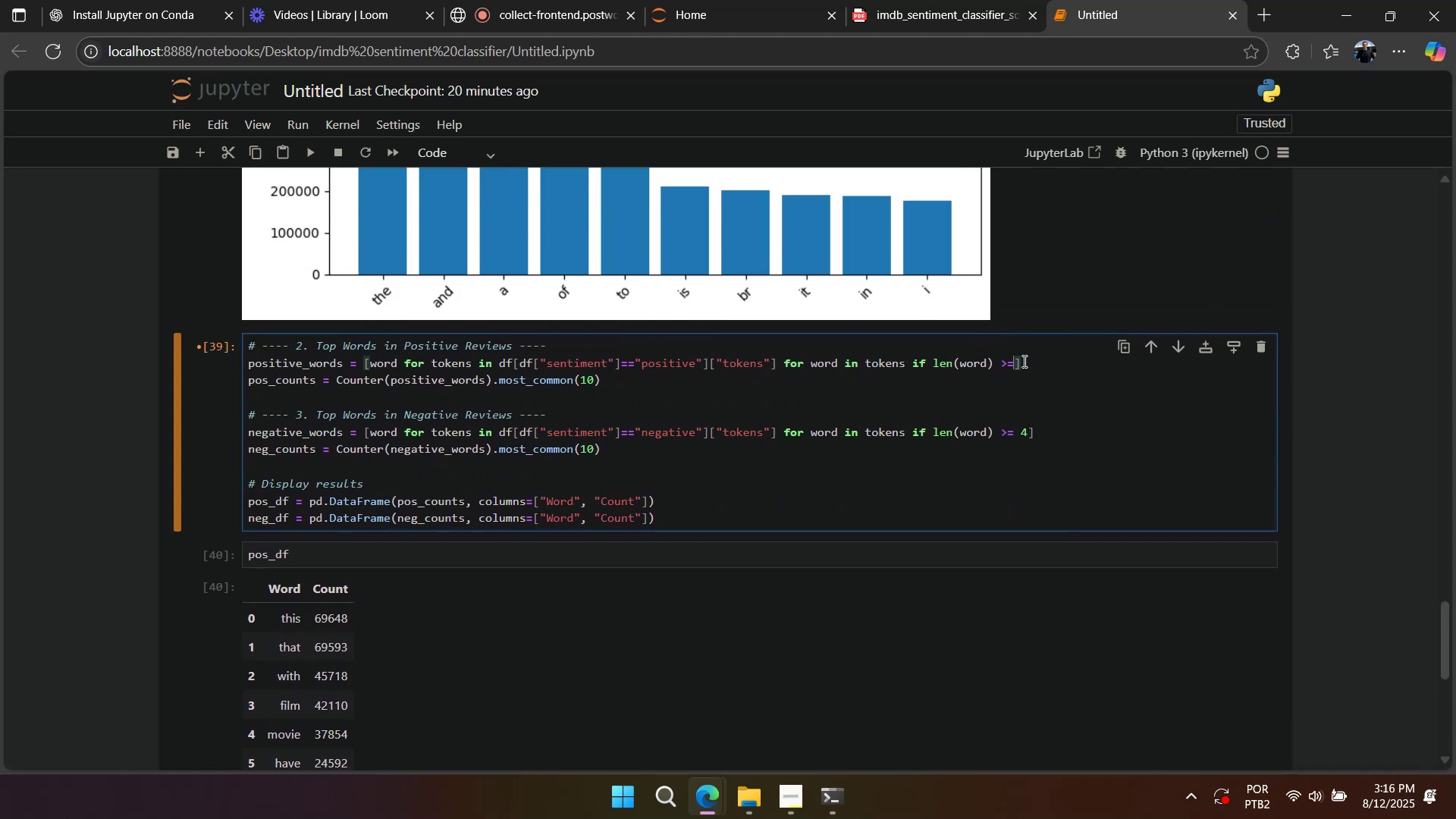 
key(Numpad6)
 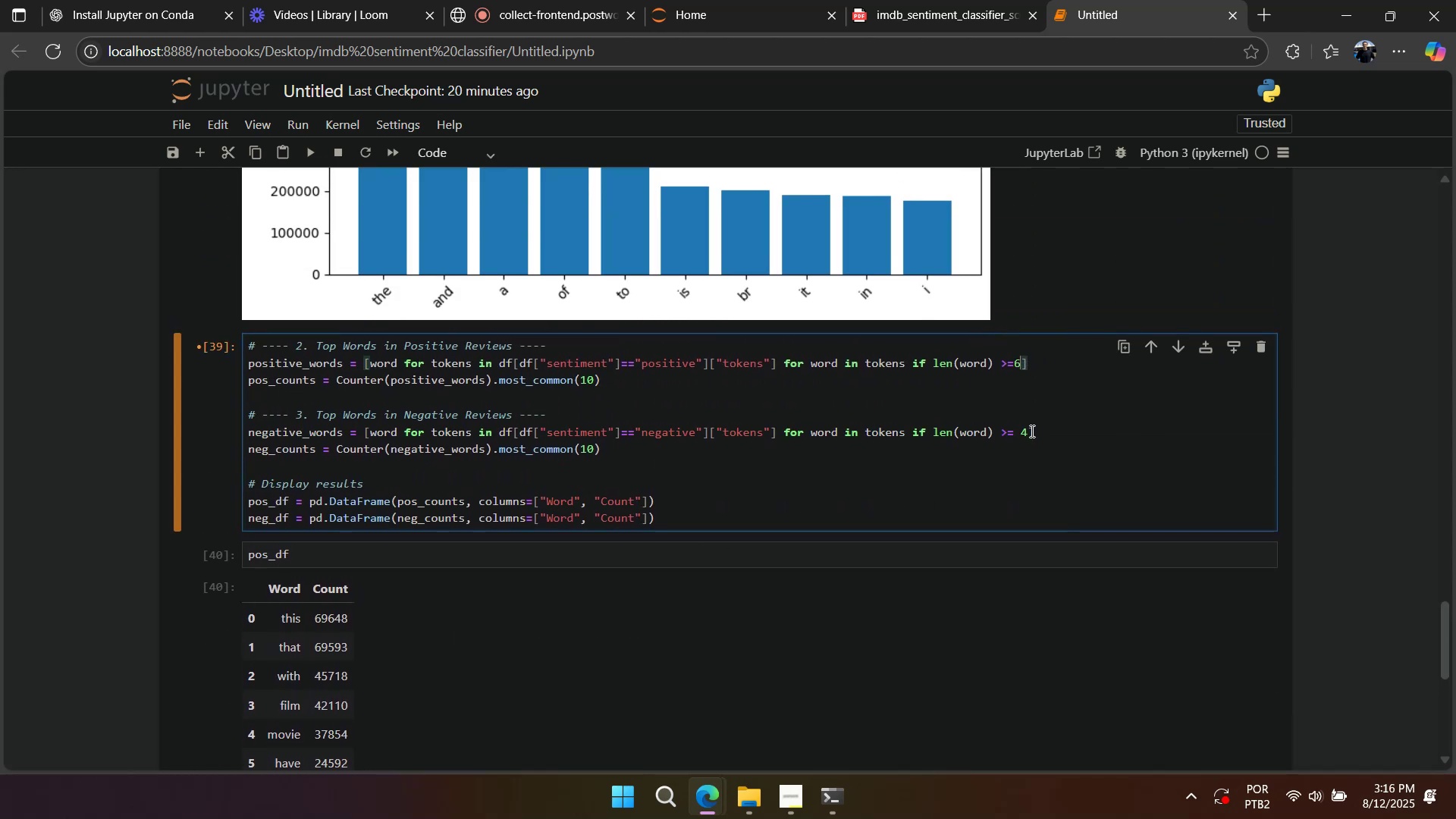 
left_click([1031, 433])
 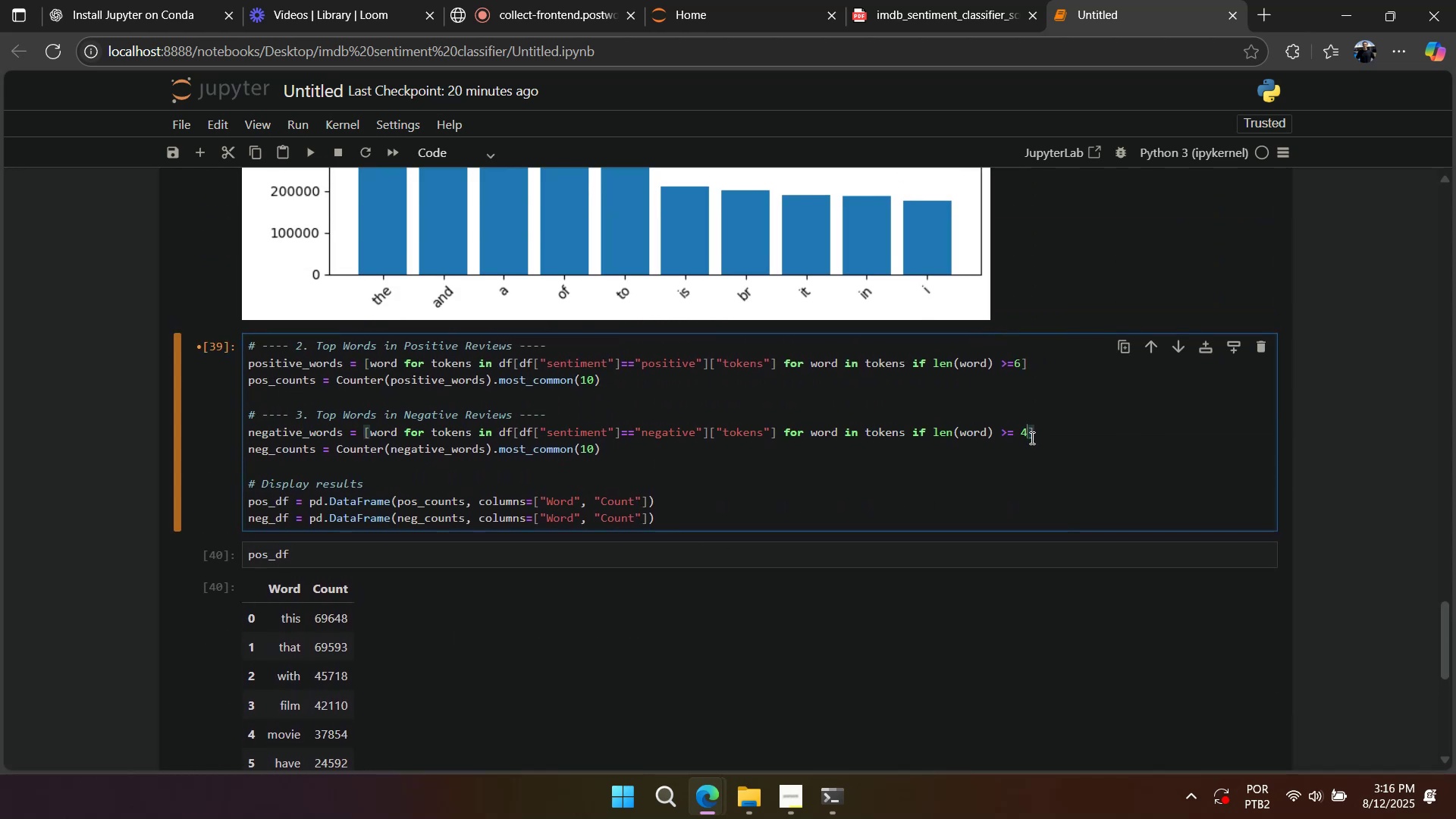 
key(Backspace)
 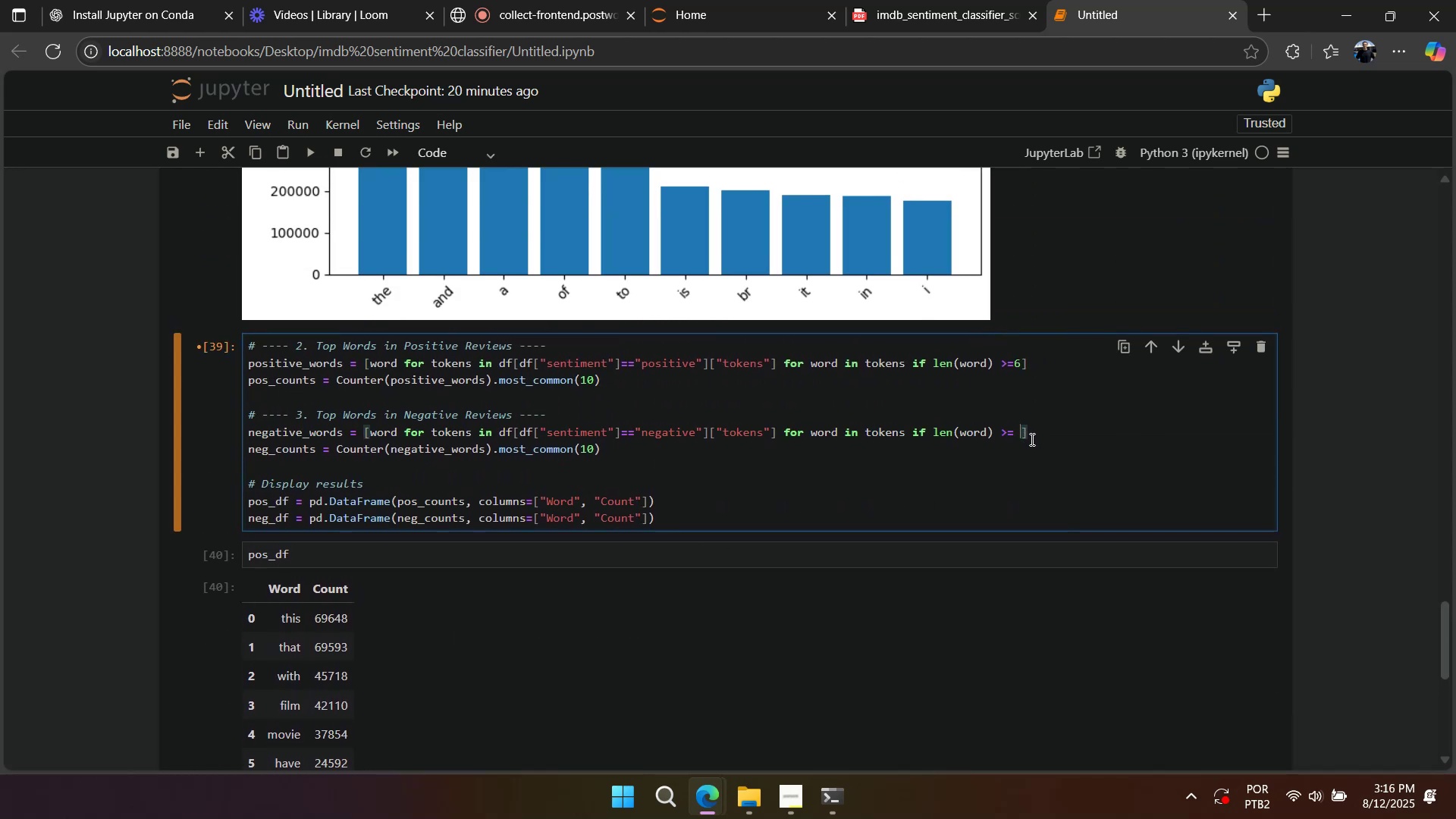 
key(Numpad6)
 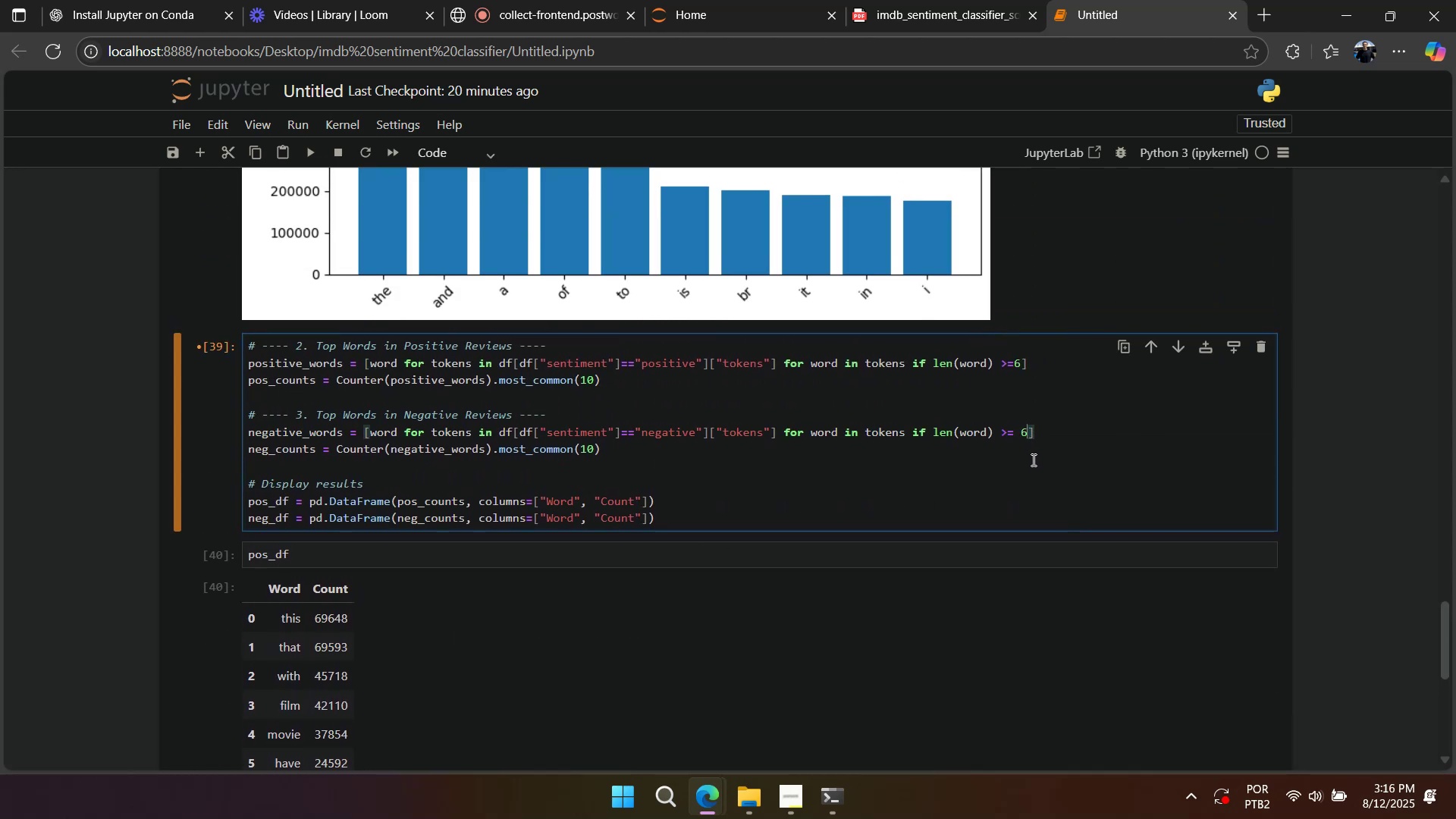 
key(Shift+Enter)
 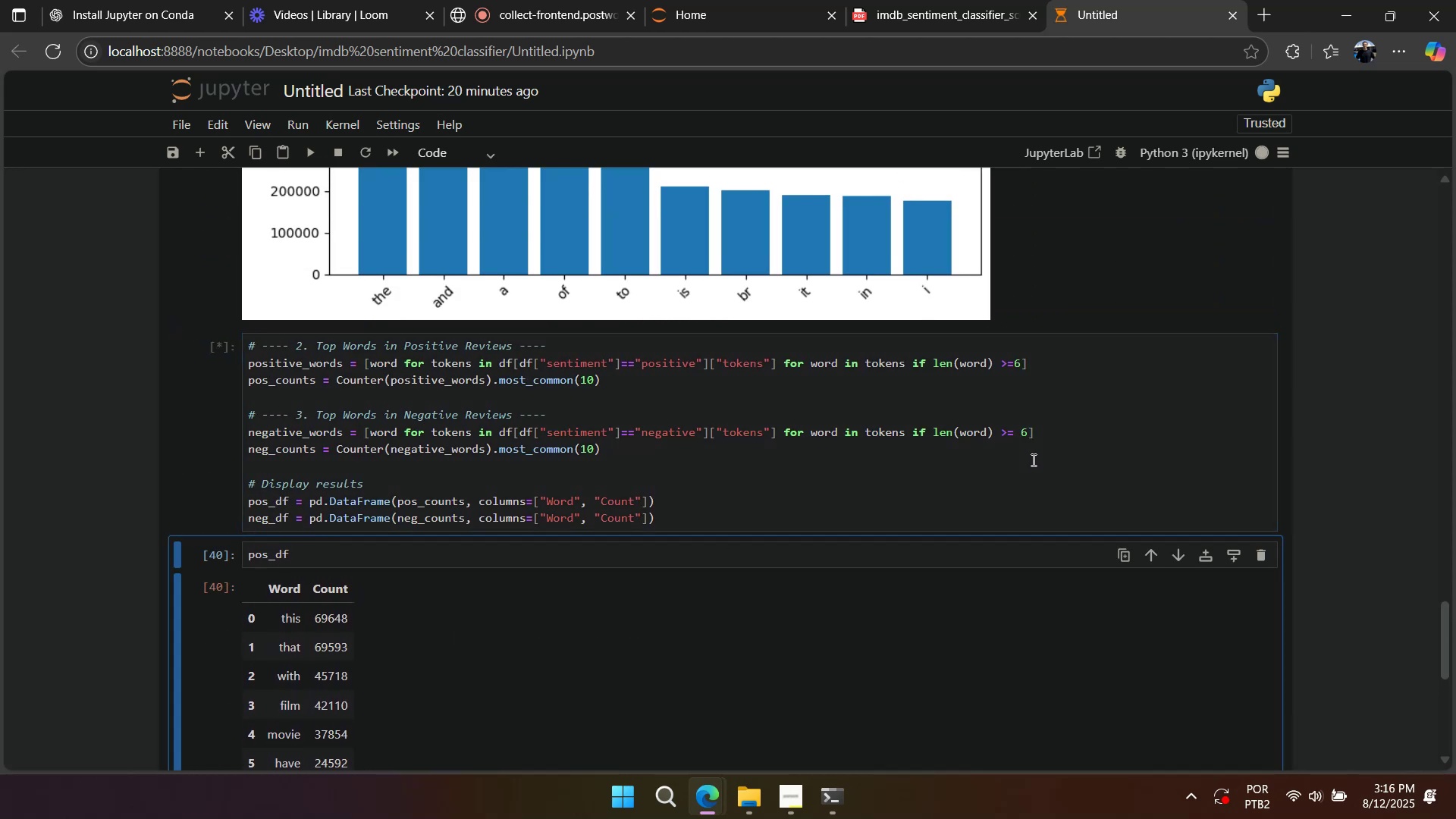 
key(Shift+Enter)
 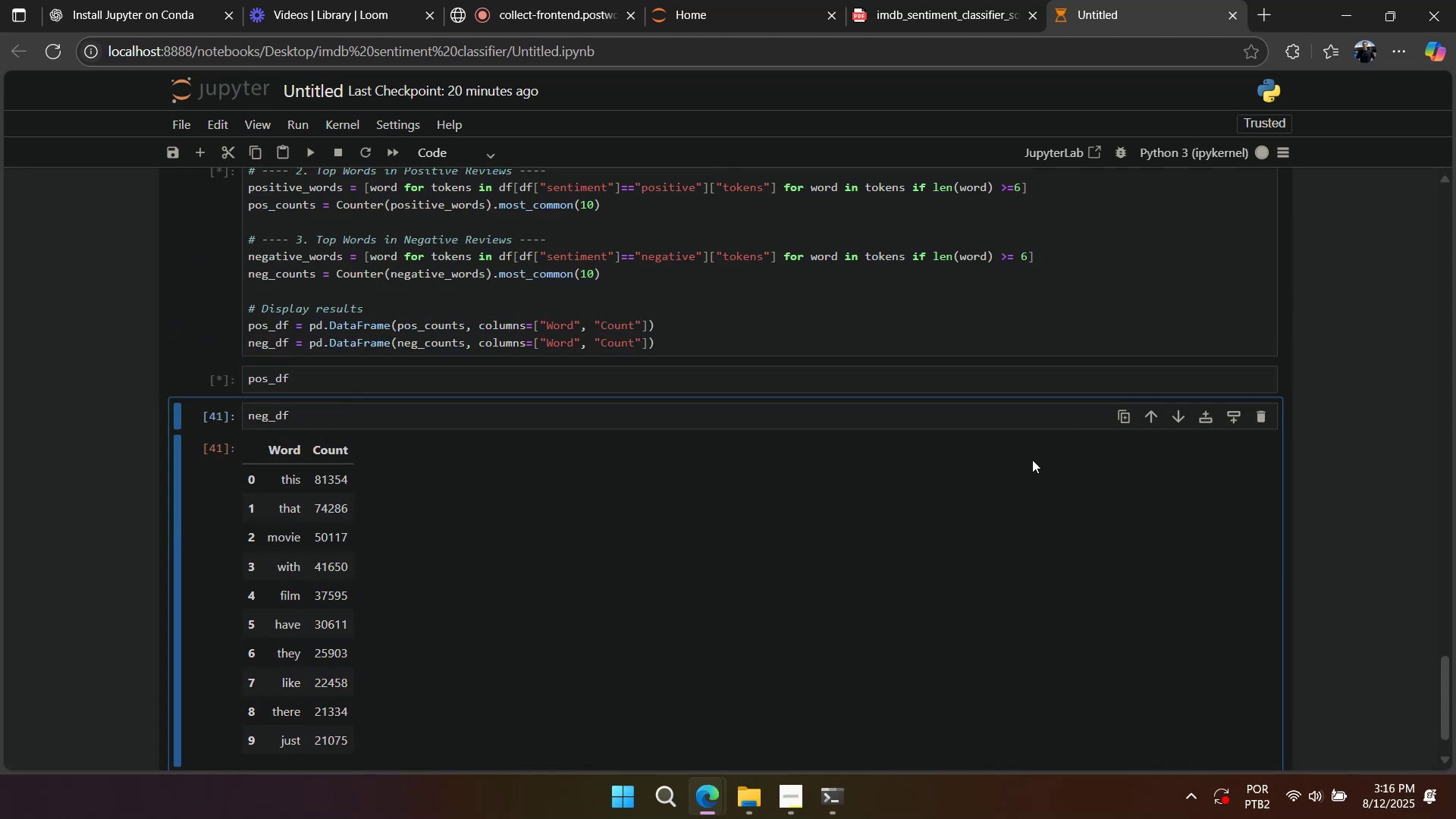 
key(Shift+Enter)
 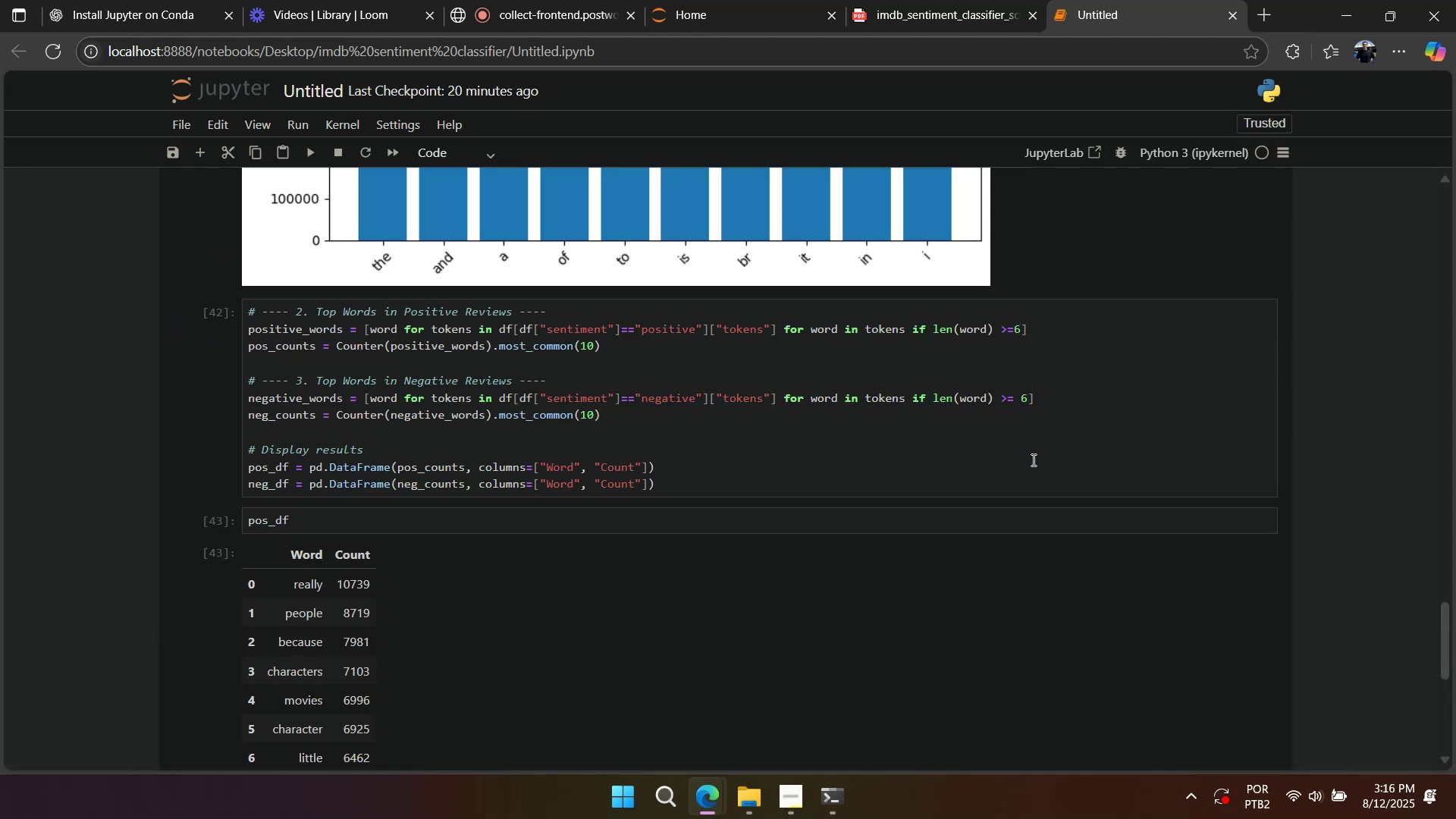 
scroll: coordinate [1010, 451], scroll_direction: down, amount: 18.0
 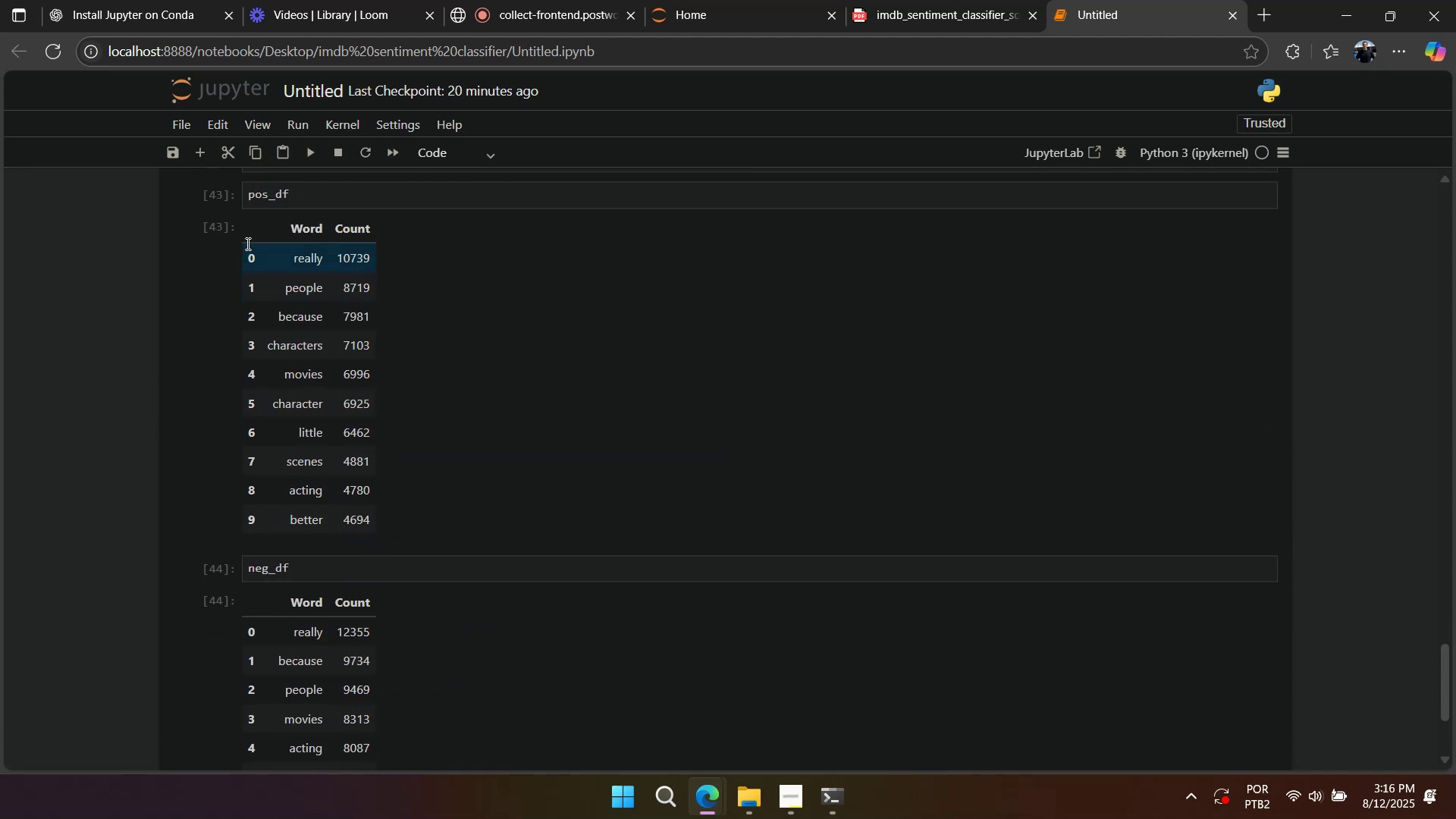 
left_click([215, 194])
 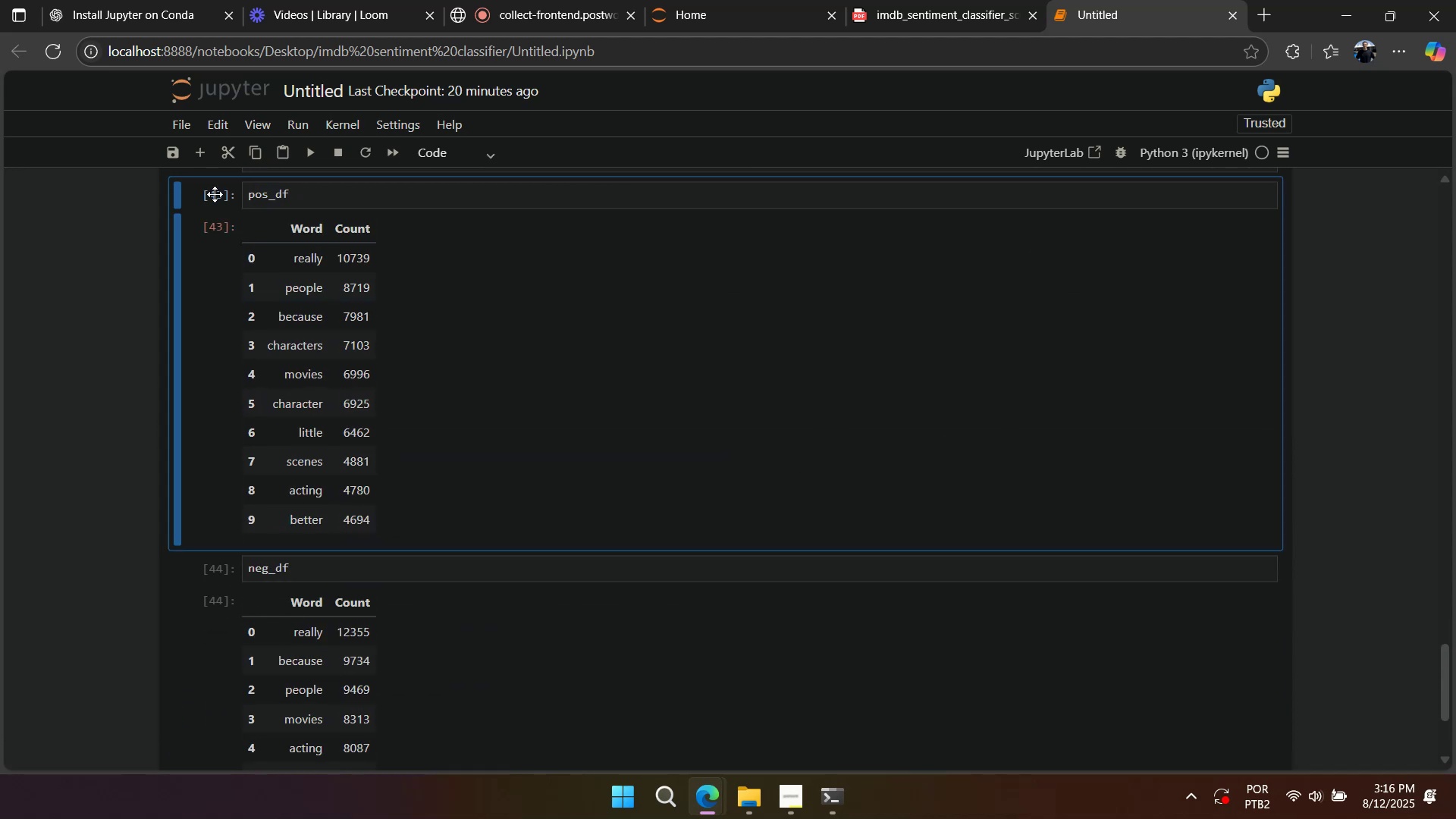 
type(bbbb)
 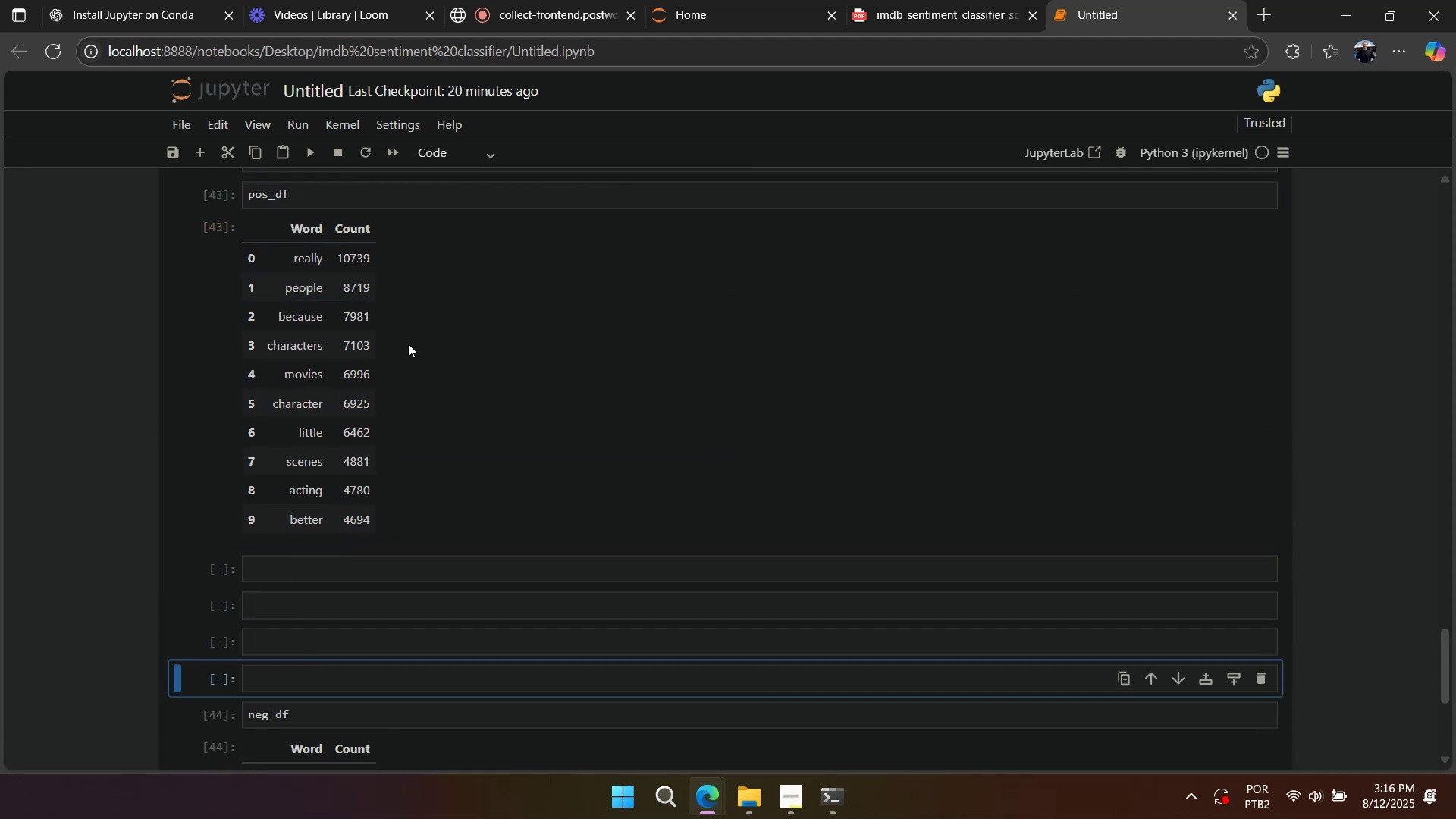 
scroll: coordinate [479, 445], scroll_direction: down, amount: 7.0
 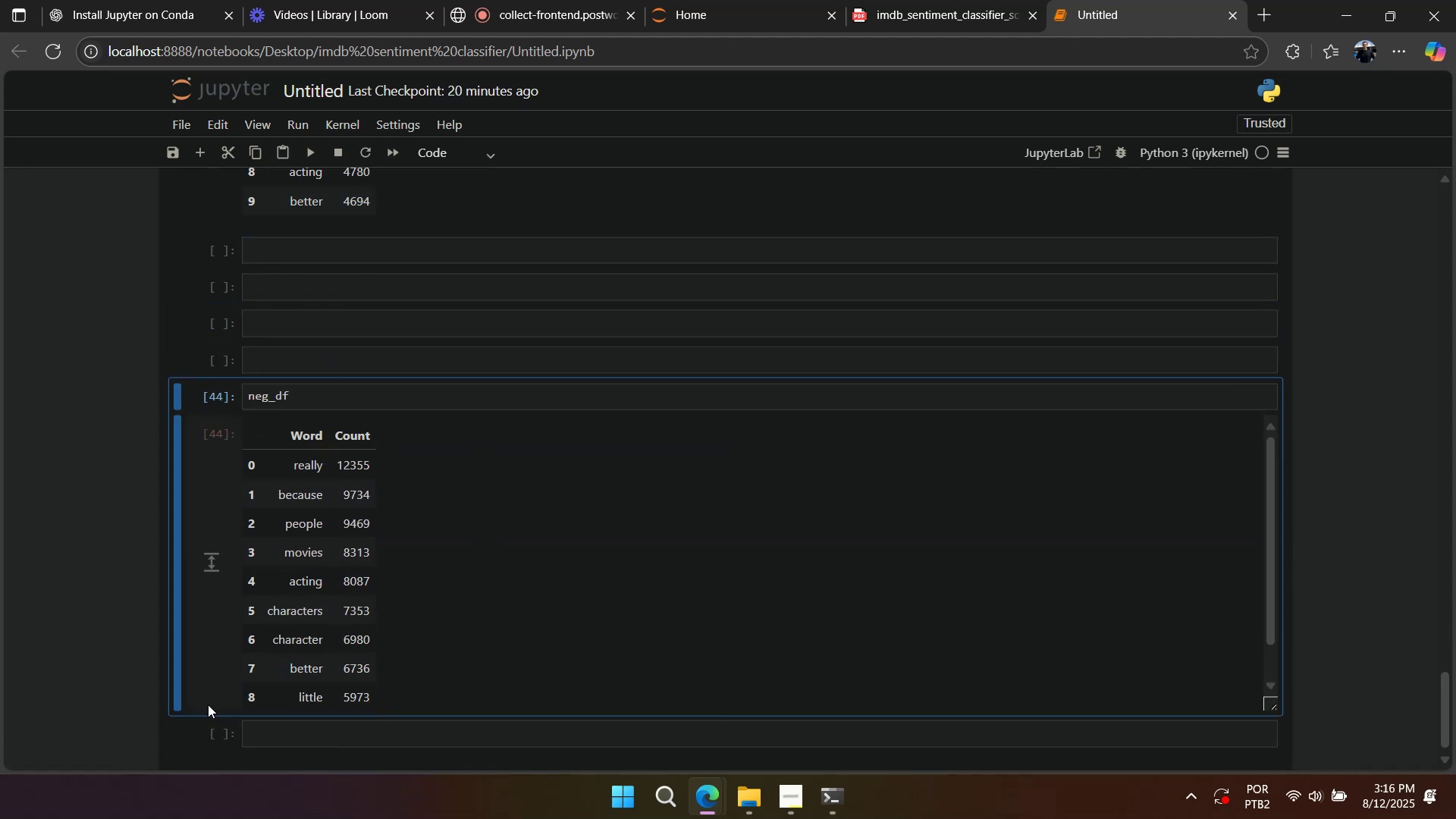 
left_click([202, 676])
 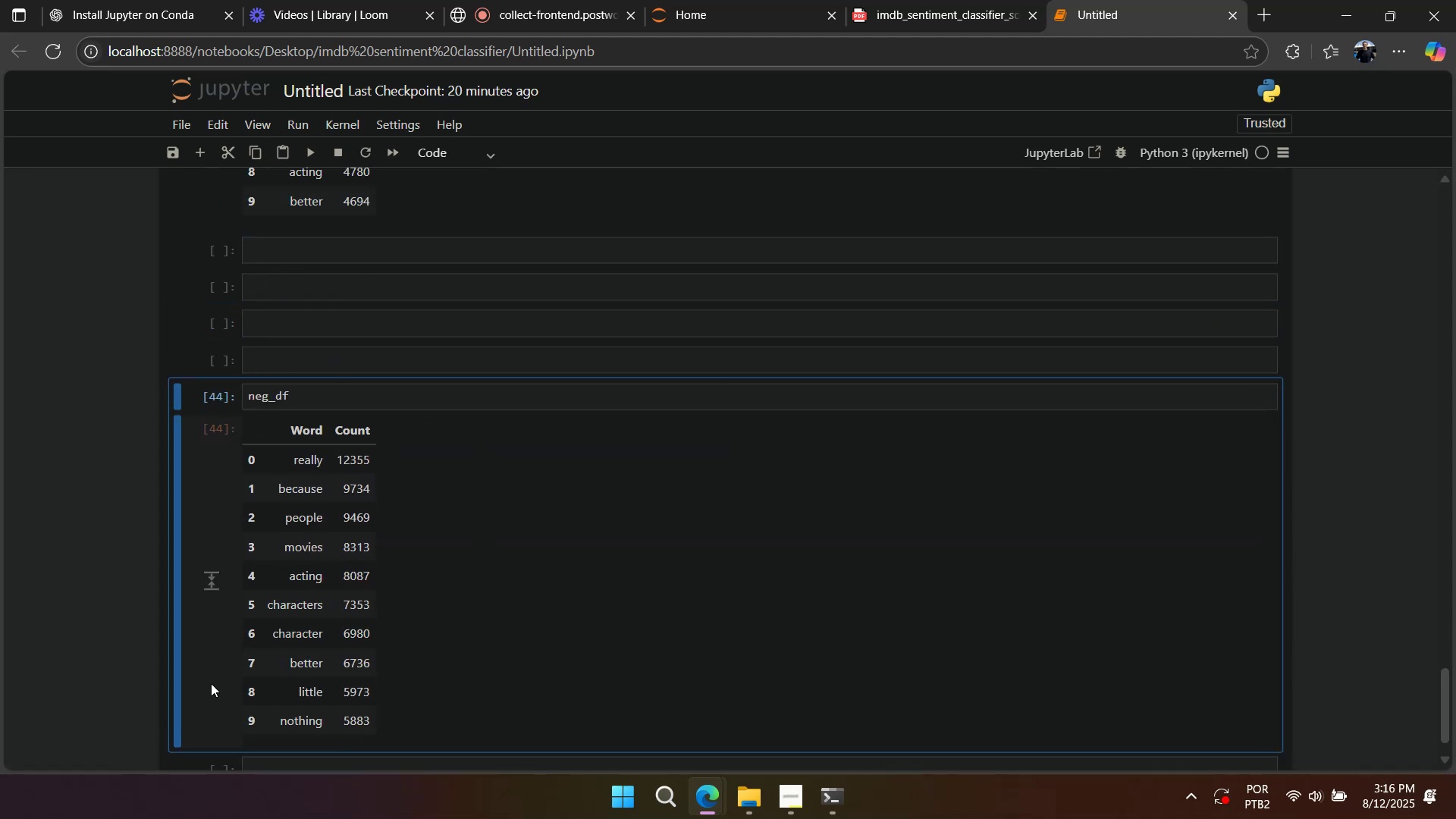 
scroll: coordinate [218, 684], scroll_direction: down, amount: 3.0
 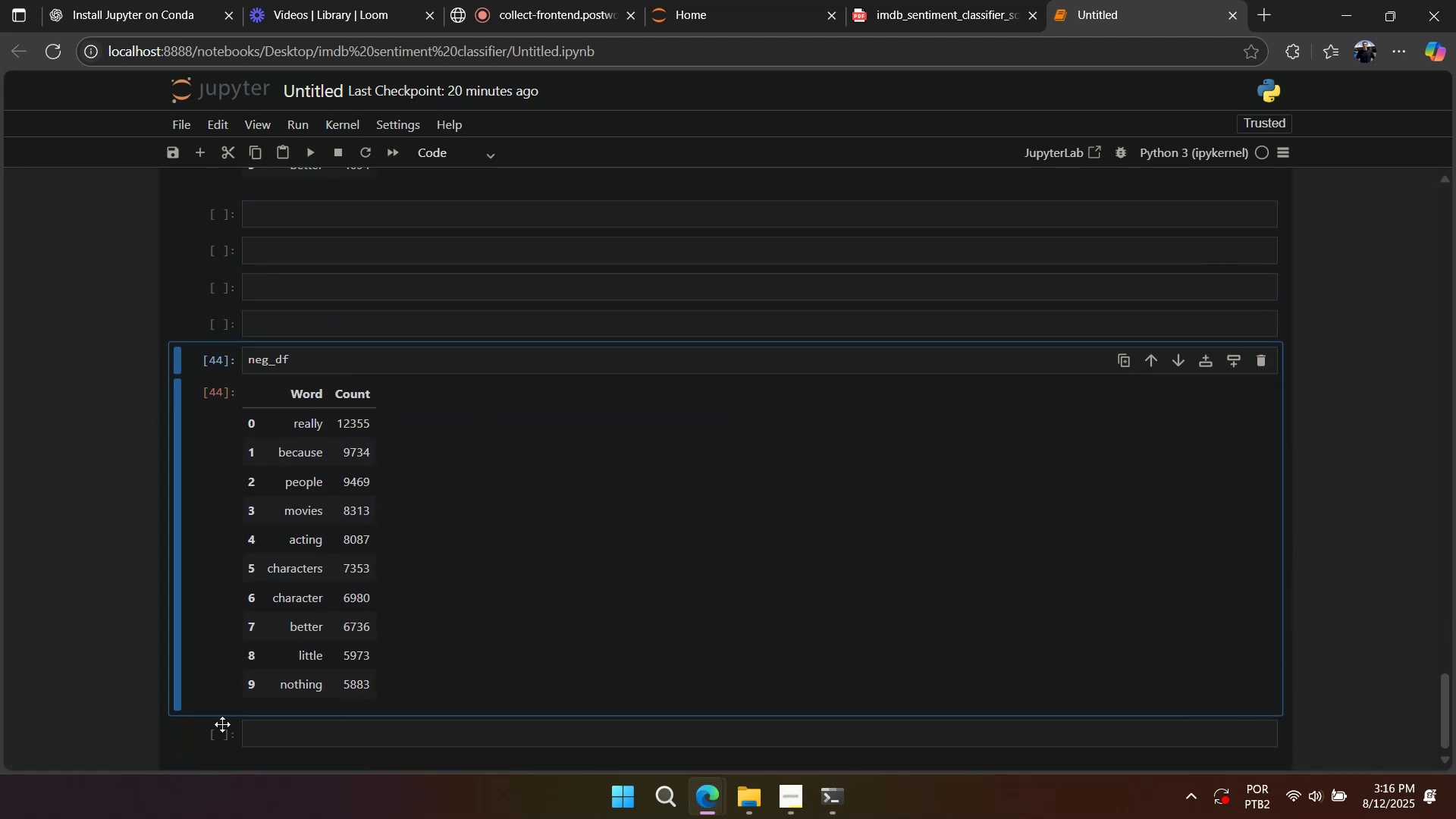 
left_click([222, 726])
 